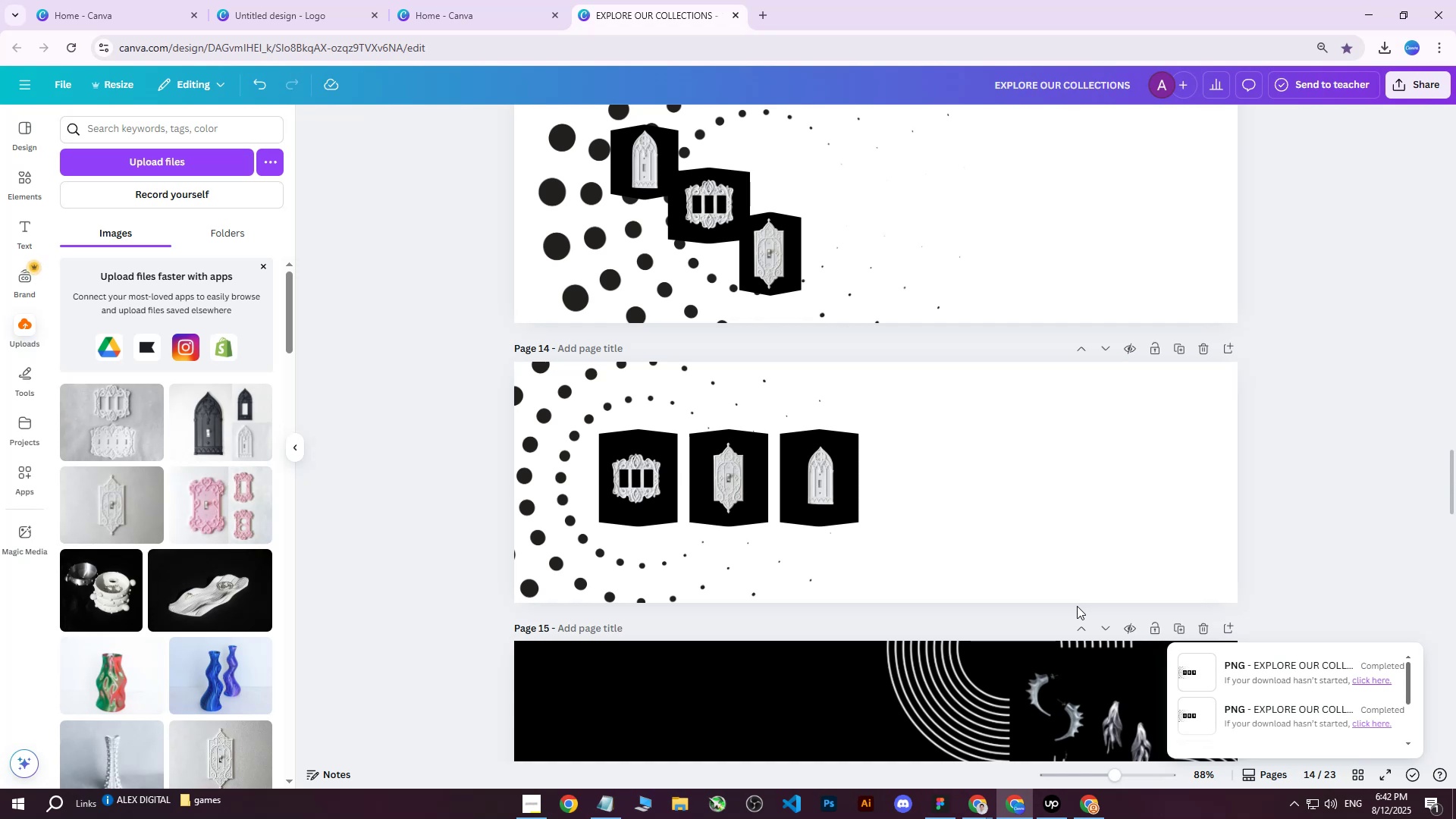 
wait(17.9)
 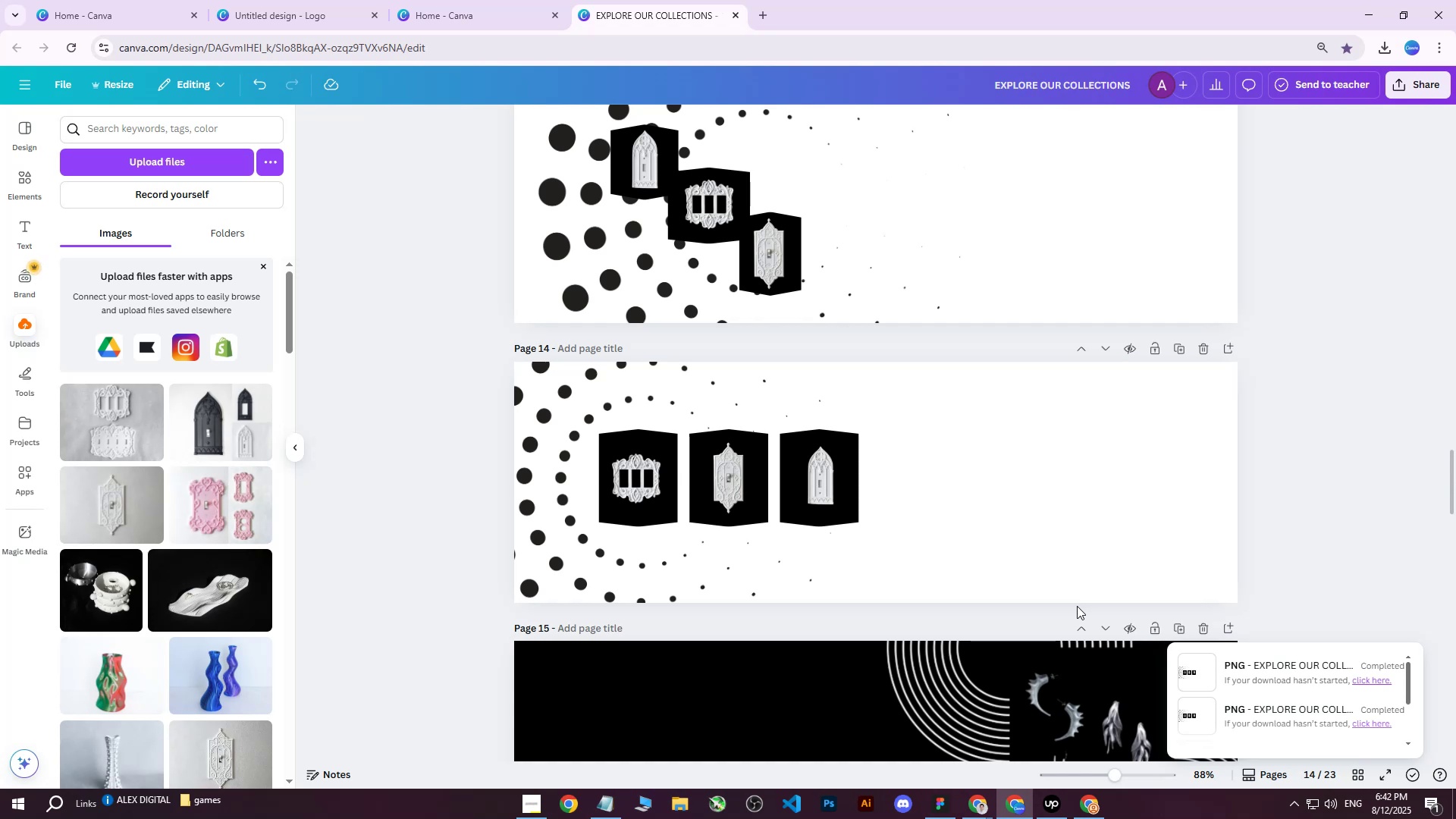 
left_click([795, 648])
 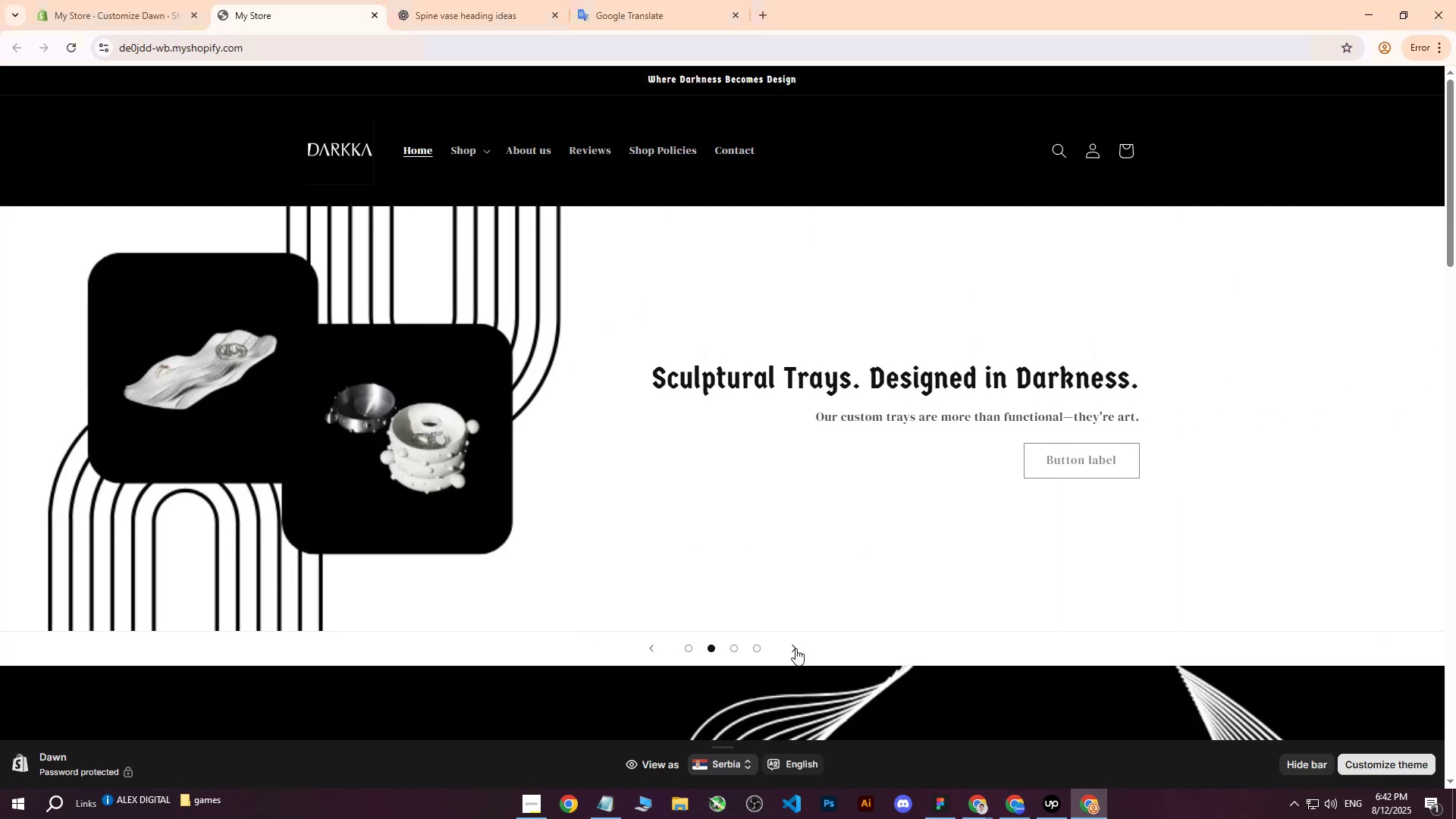 
left_click([795, 648])
 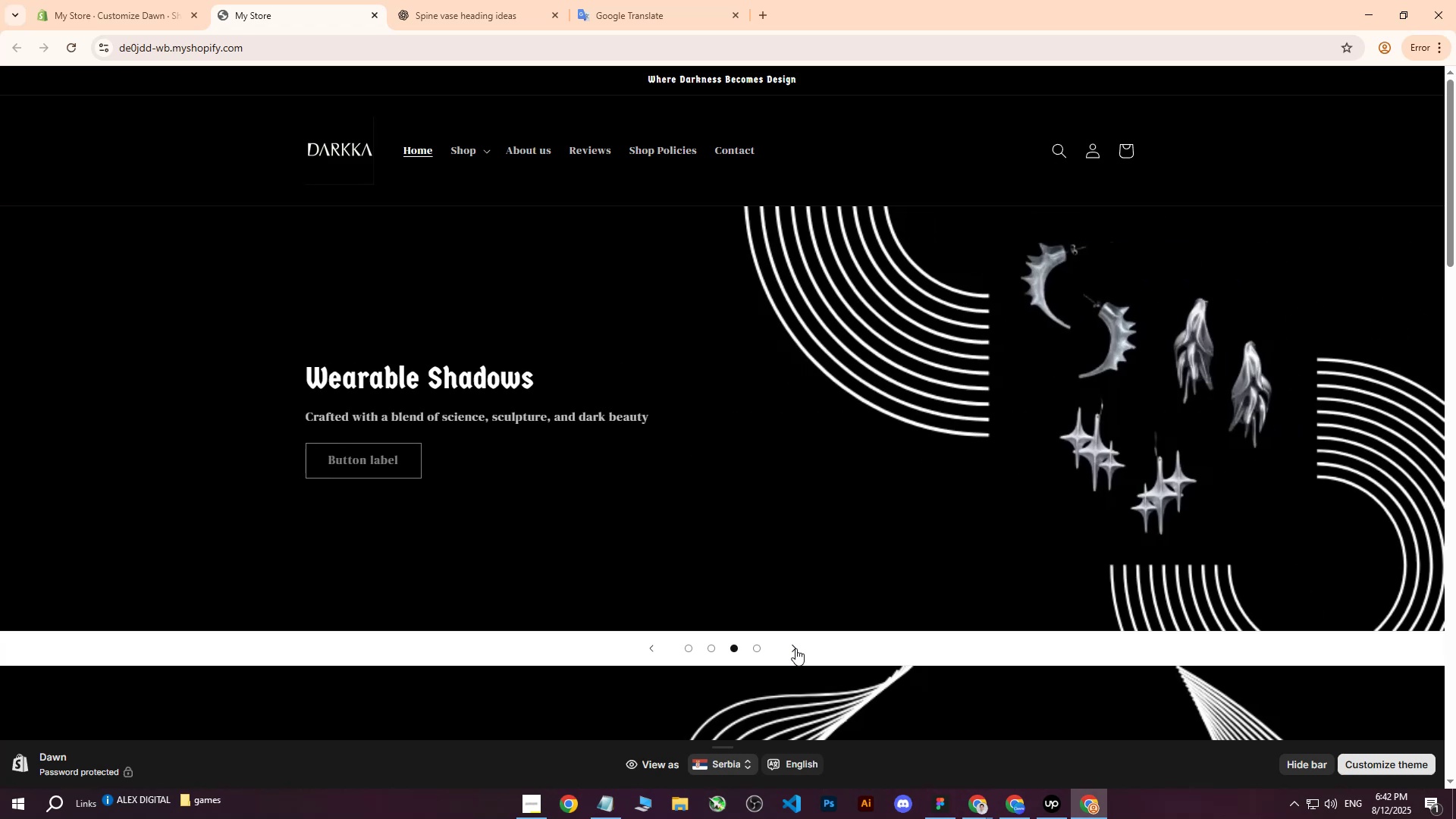 
left_click([795, 648])
 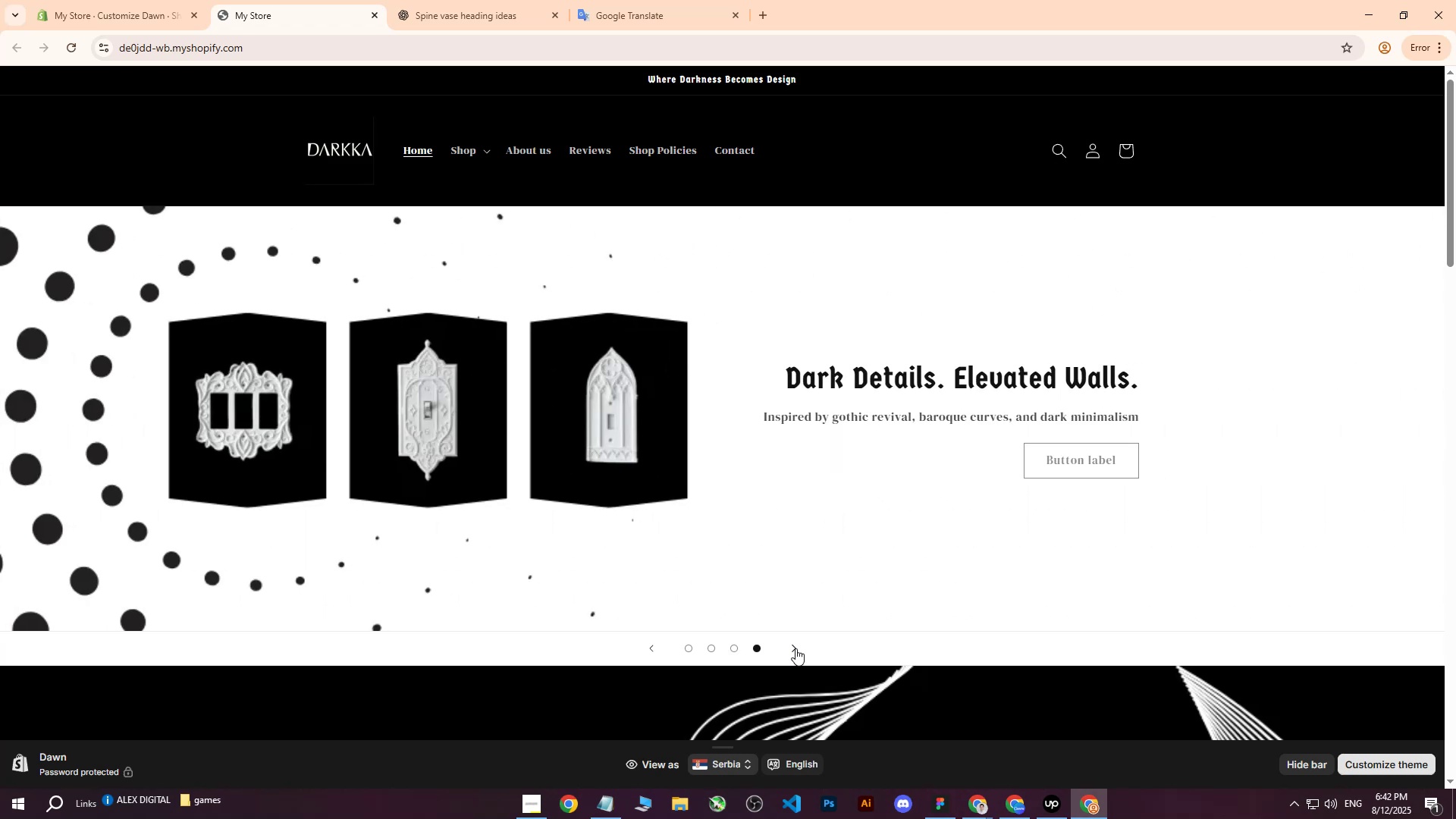 
scroll: coordinate [808, 485], scroll_direction: down, amount: 27.0
 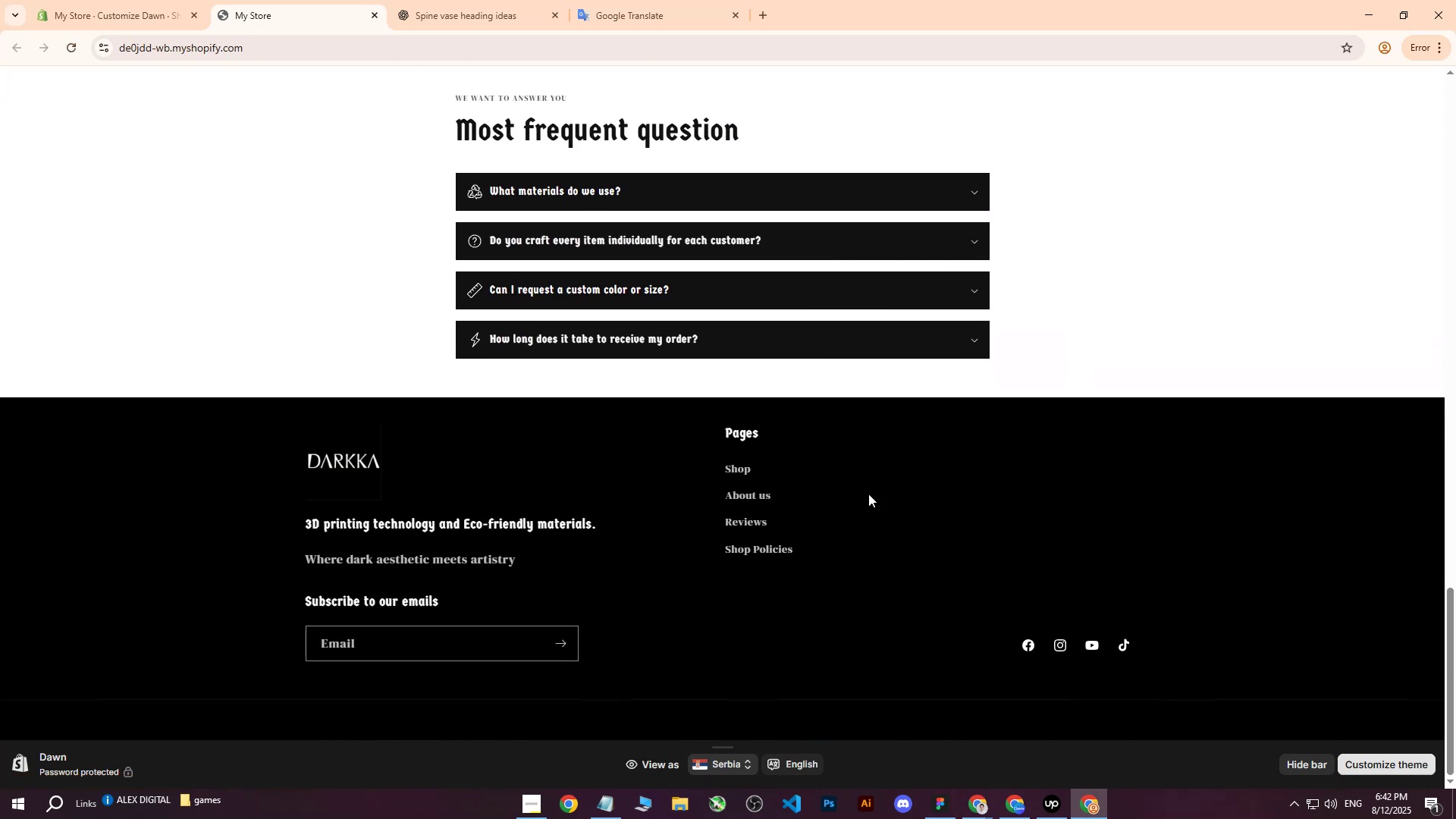 
scroll: coordinate [761, 475], scroll_direction: down, amount: 4.0
 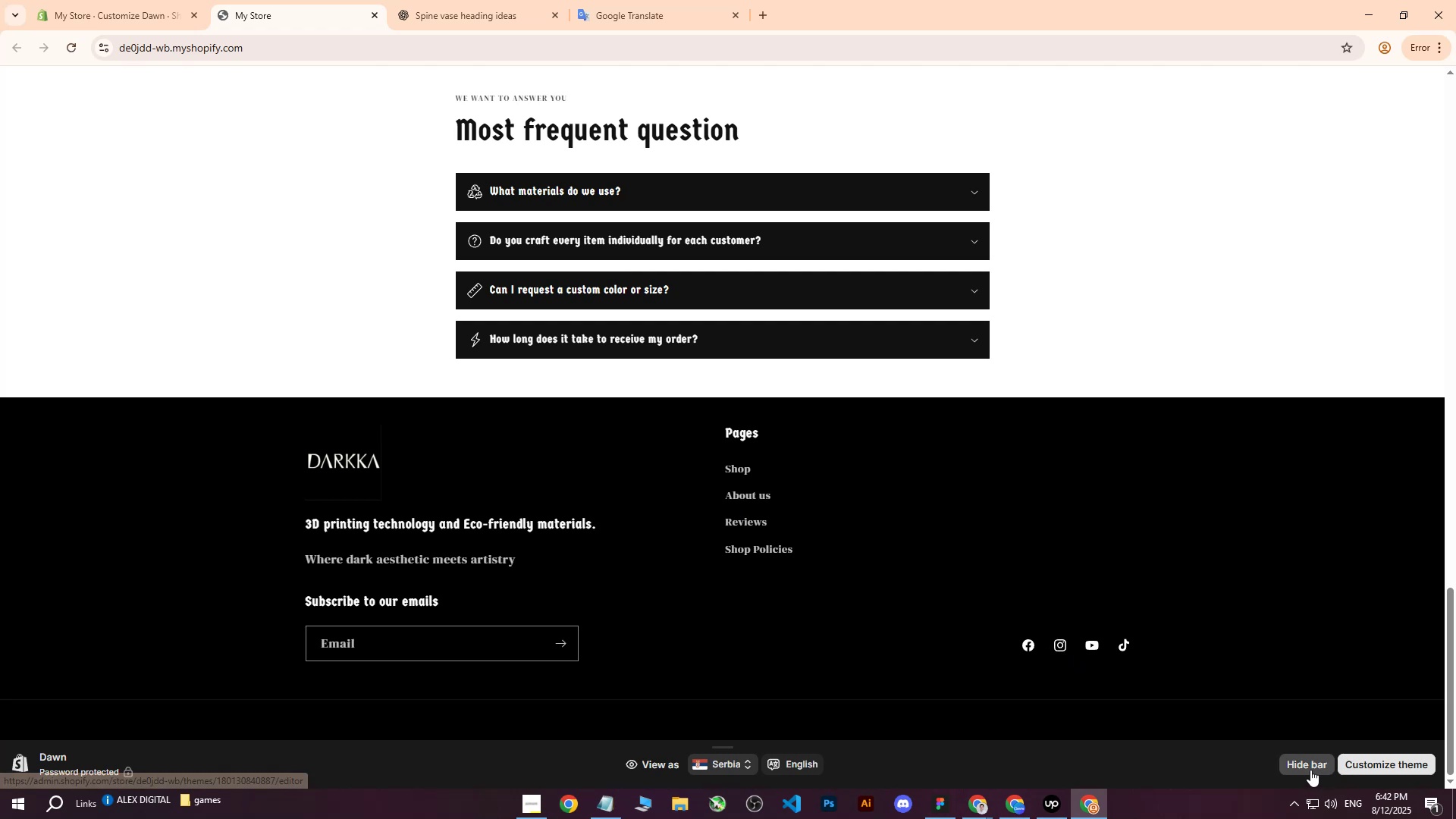 
left_click([1310, 770])
 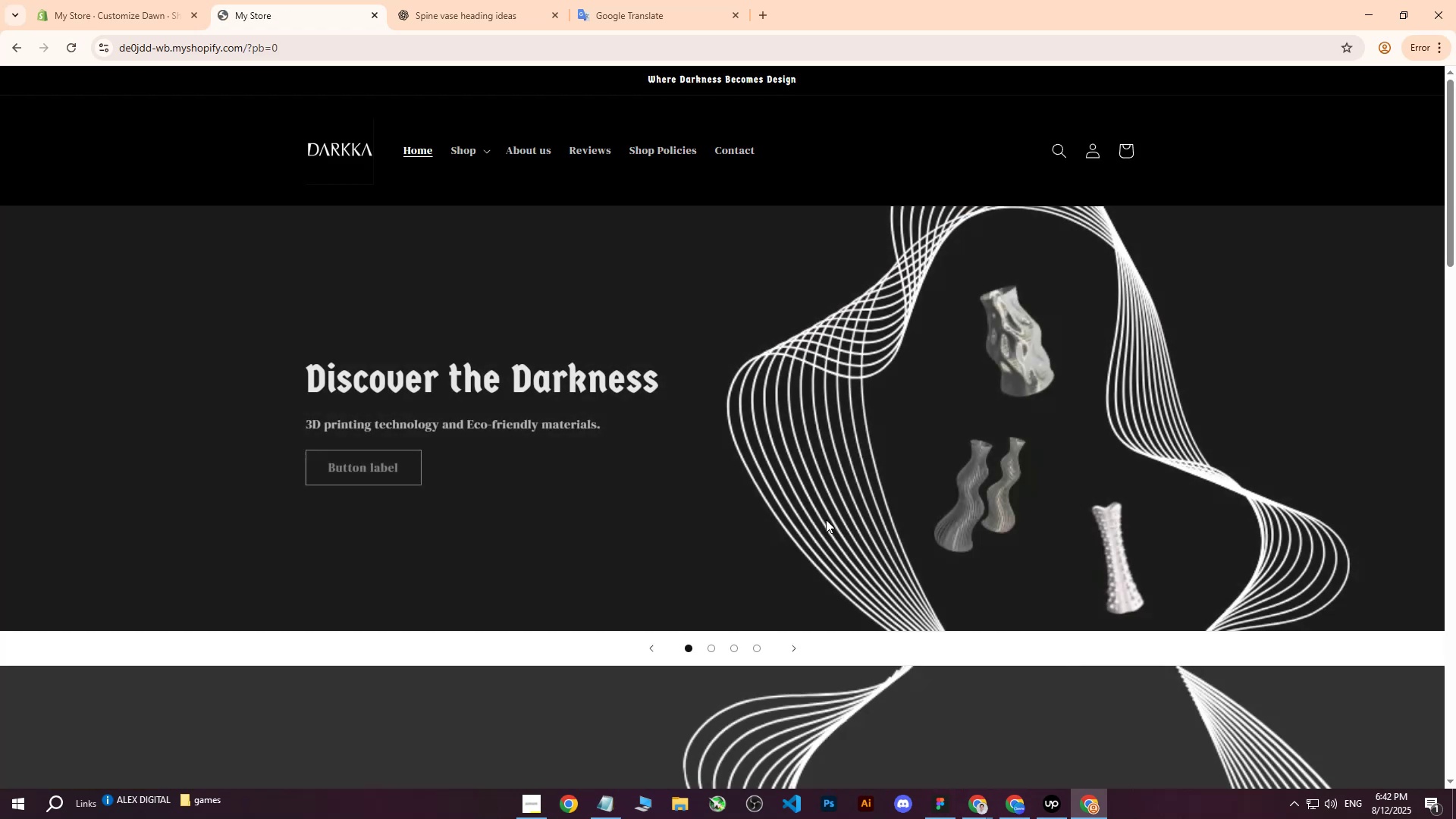 
scroll: coordinate [835, 554], scroll_direction: down, amount: 35.0
 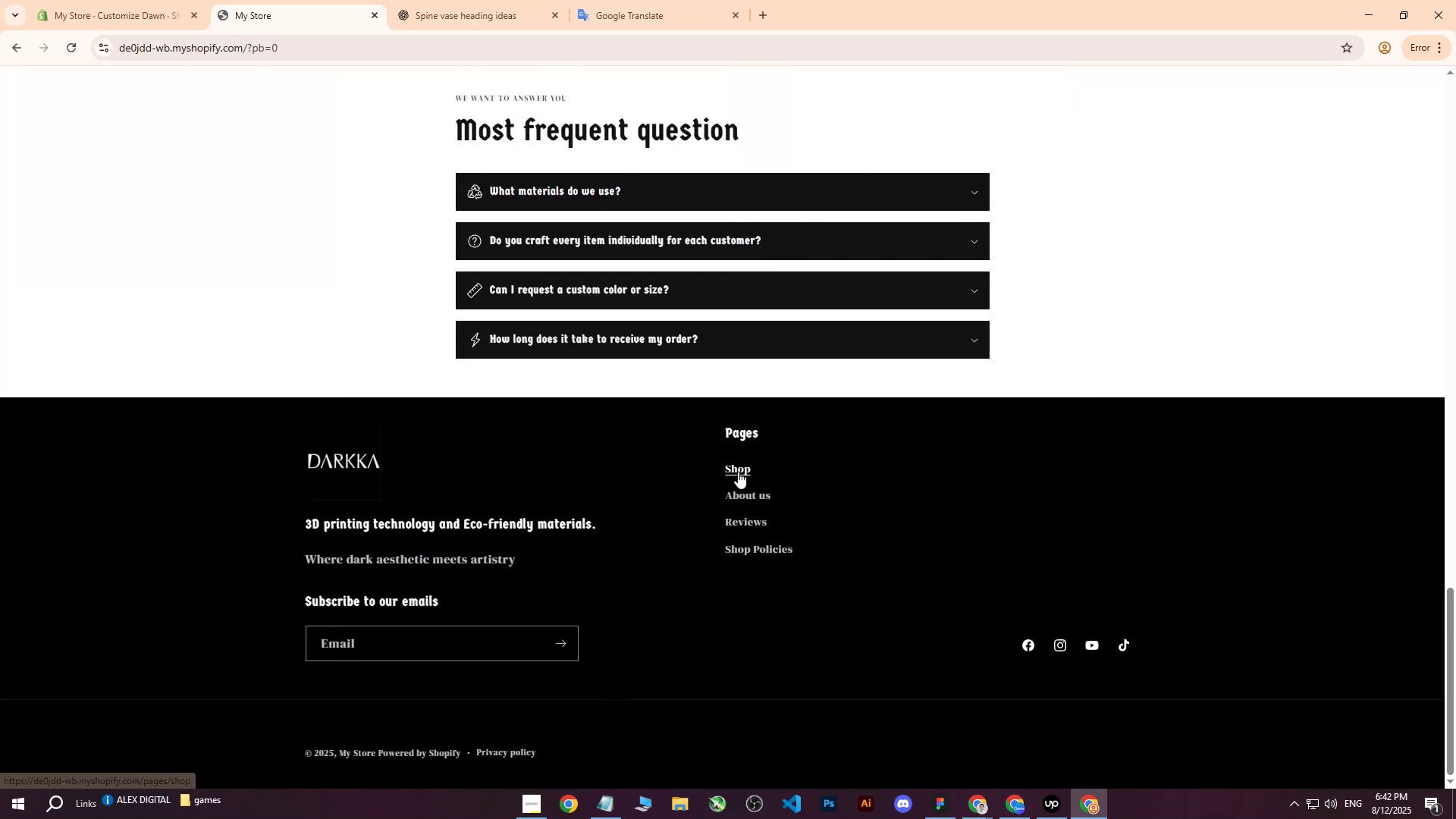 
left_click([738, 472])
 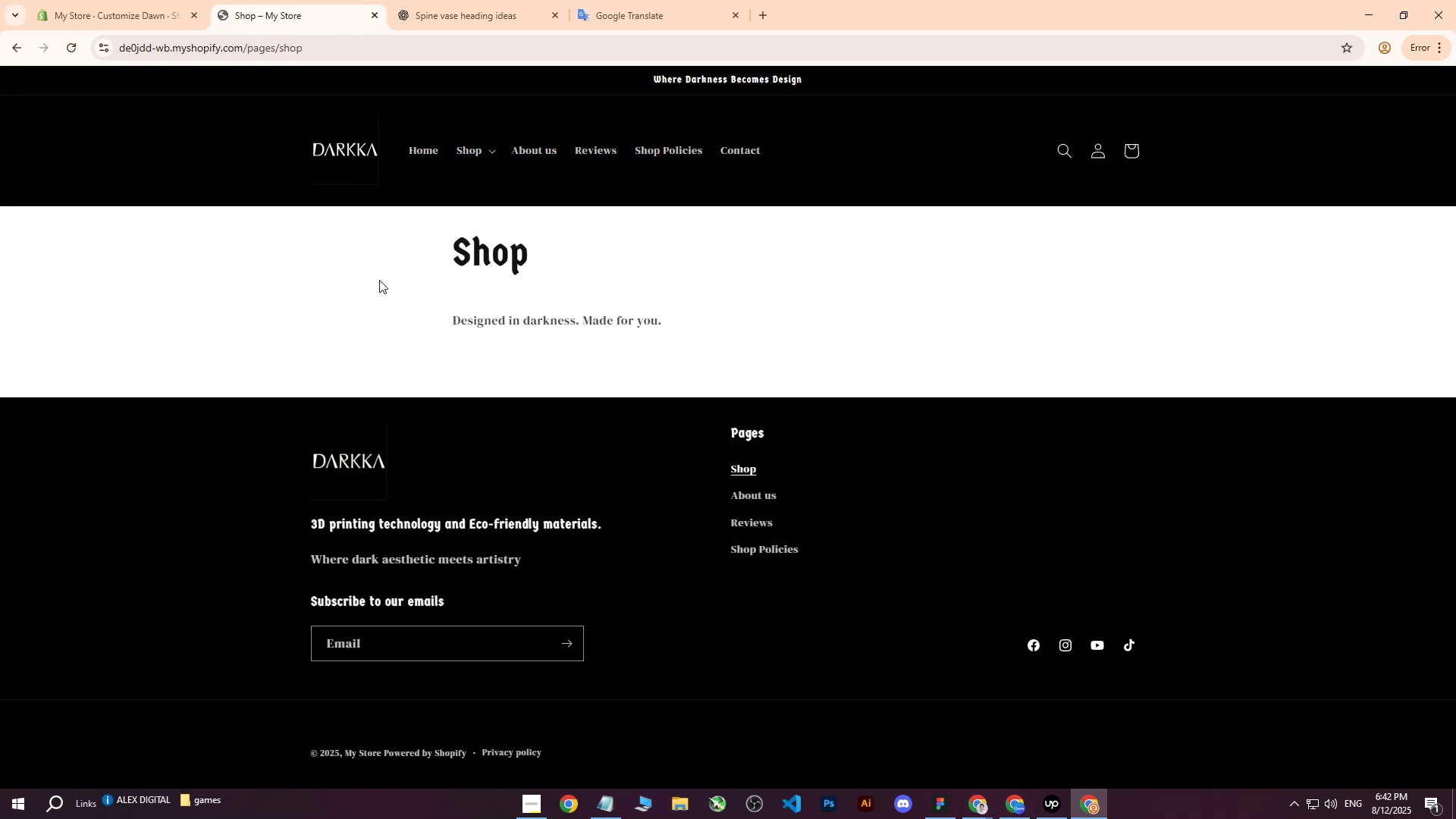 
left_click([149, 0])
 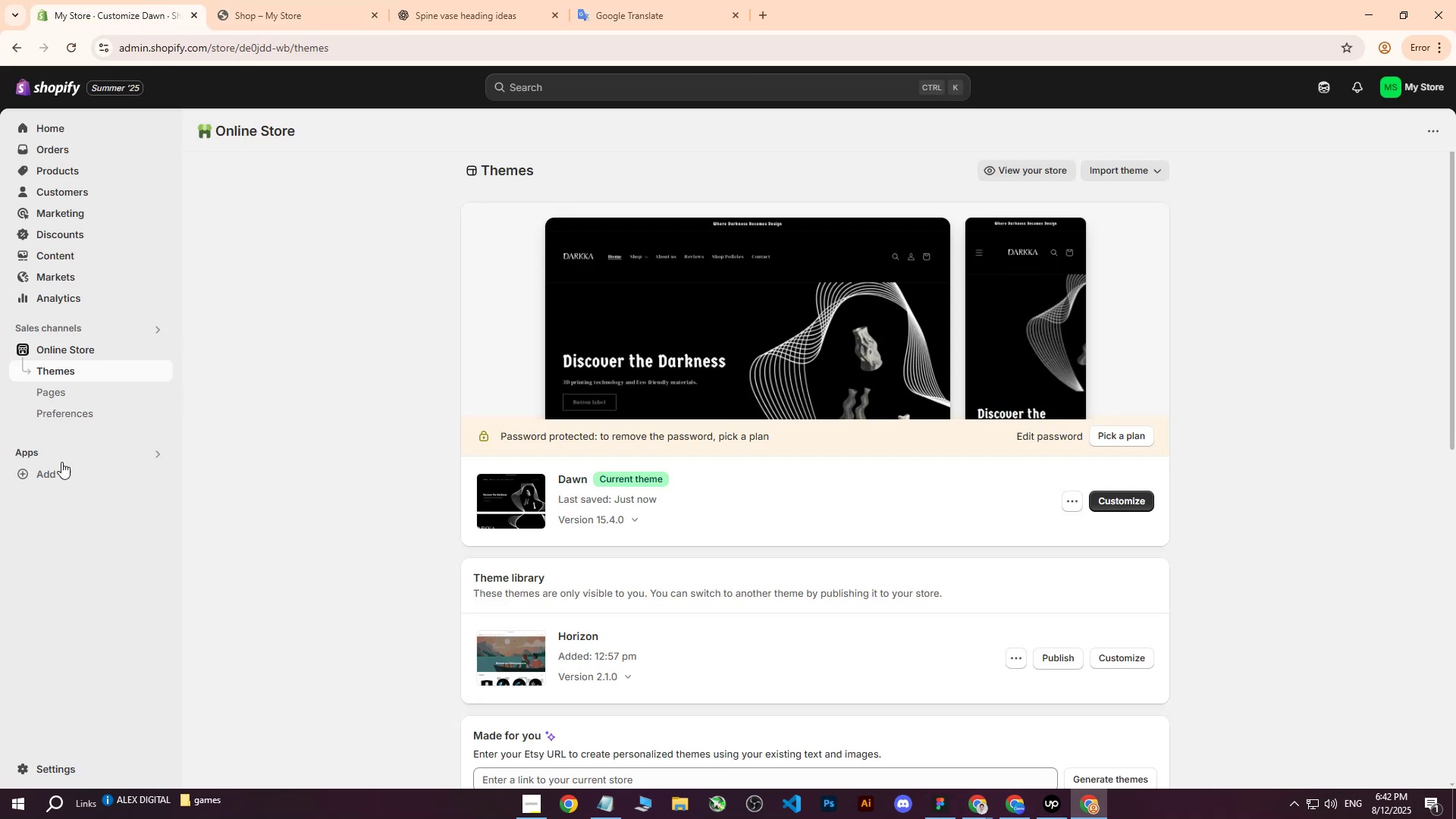 
left_click([66, 384])
 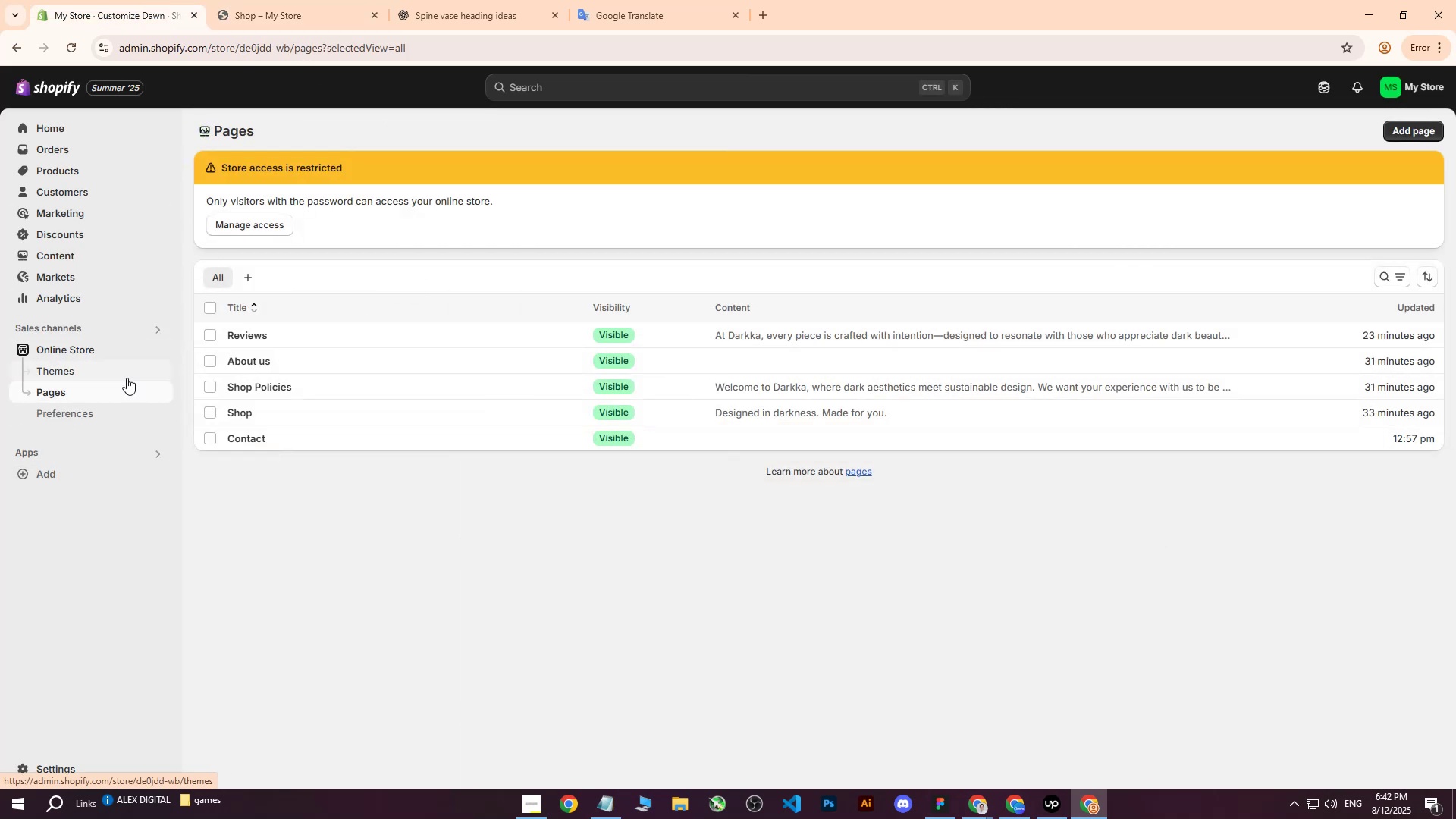 
left_click([74, 366])
 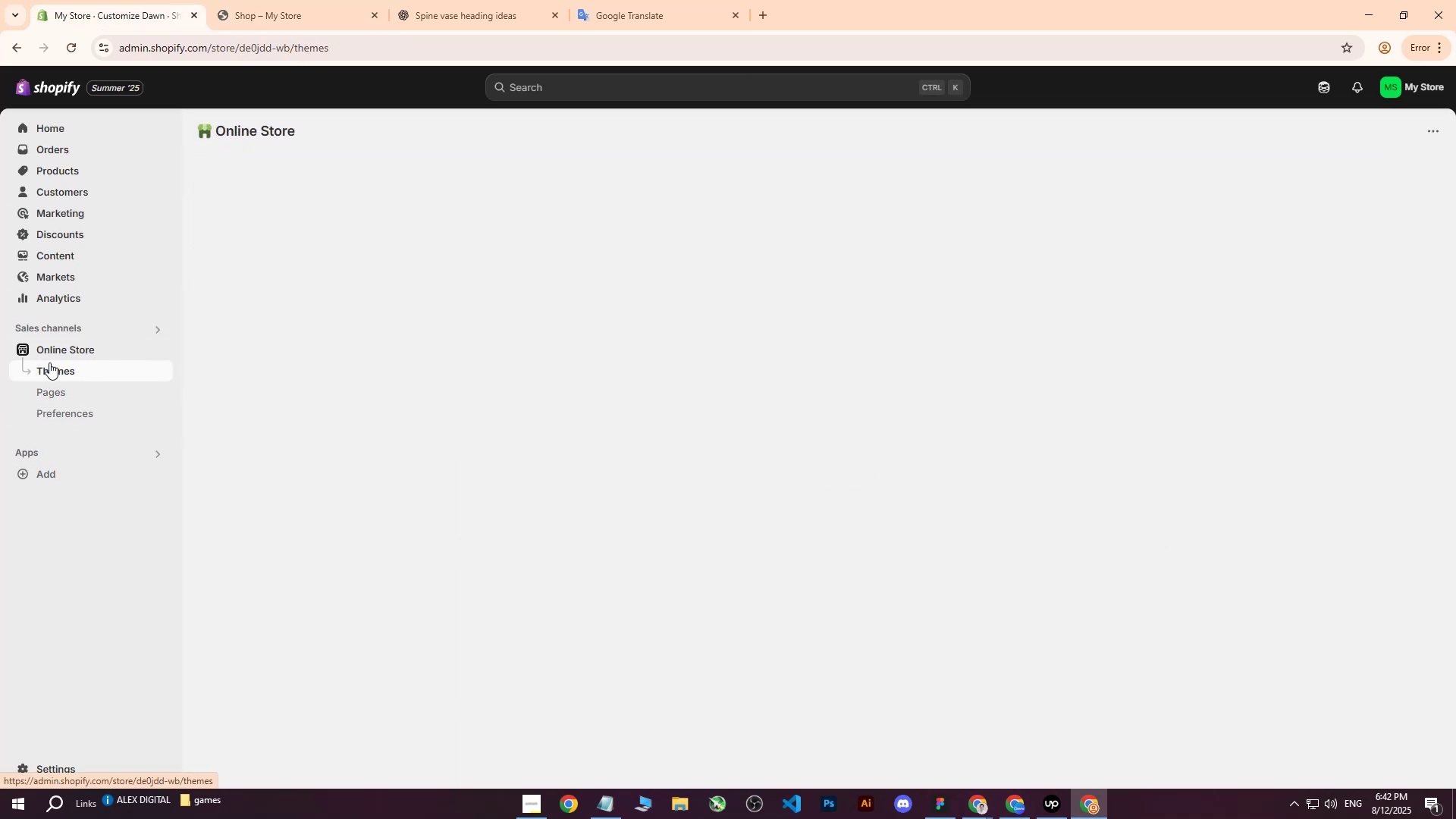 
left_click([49, 350])
 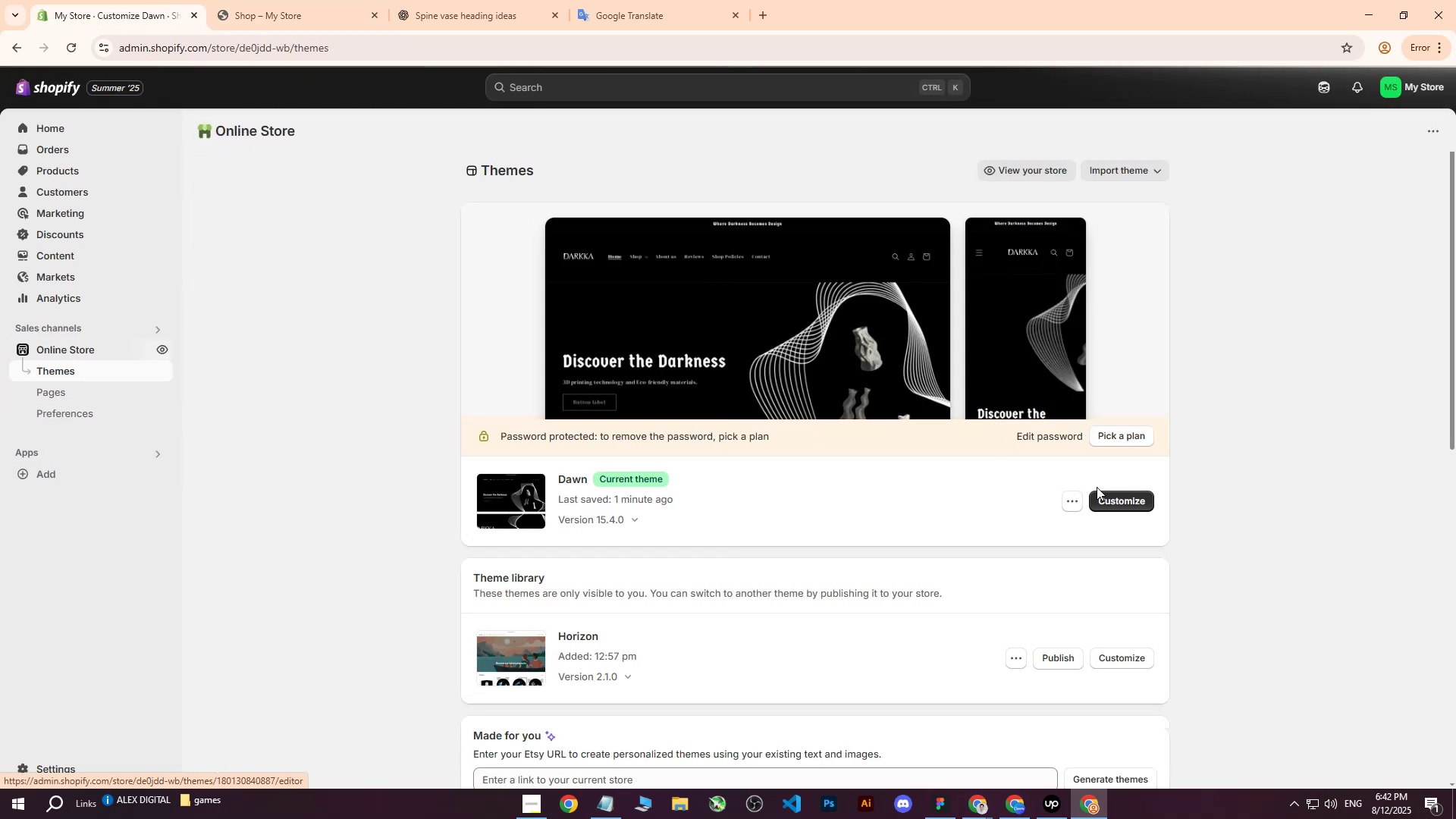 
left_click([1118, 504])
 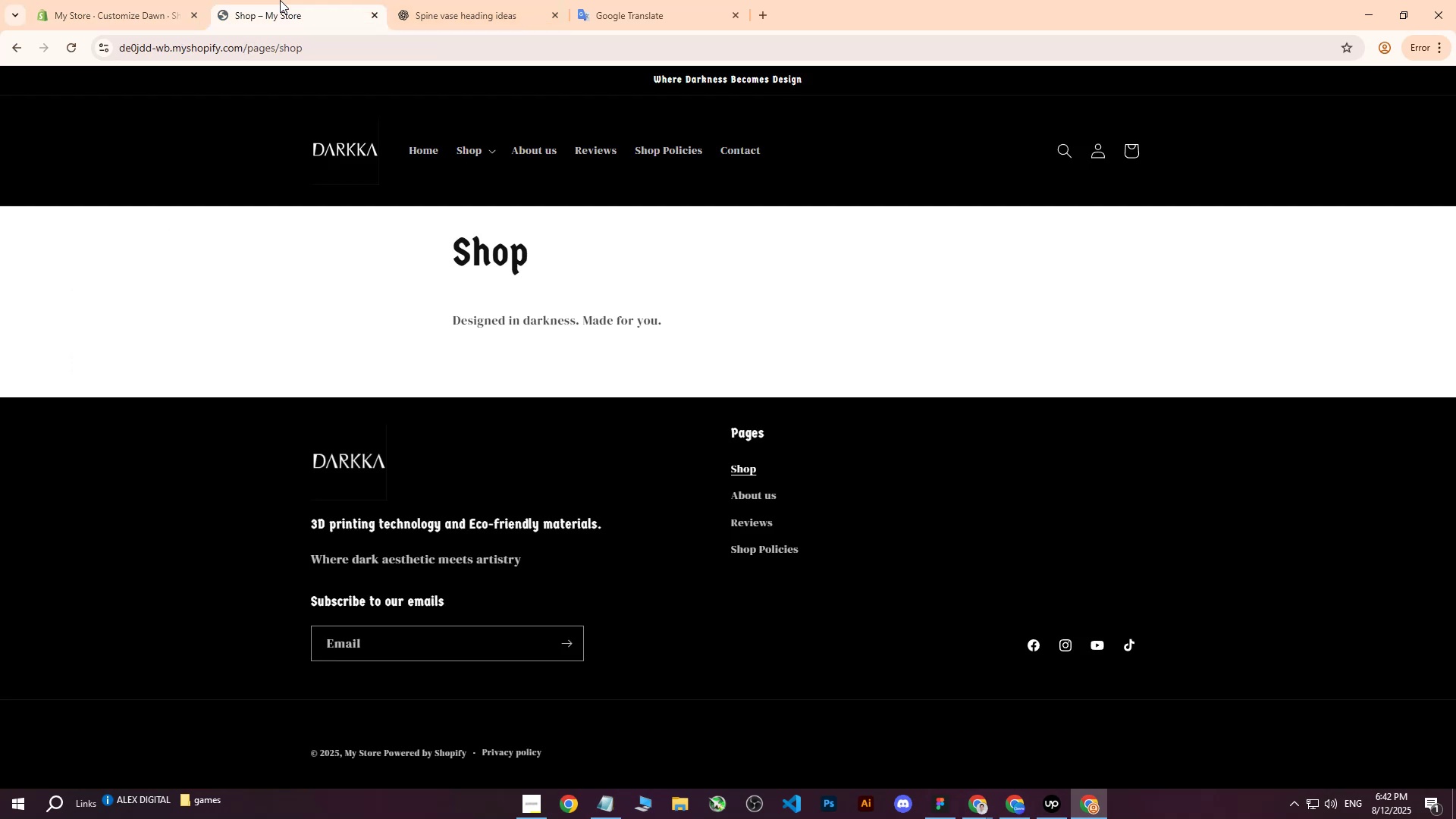 
double_click([123, 0])
 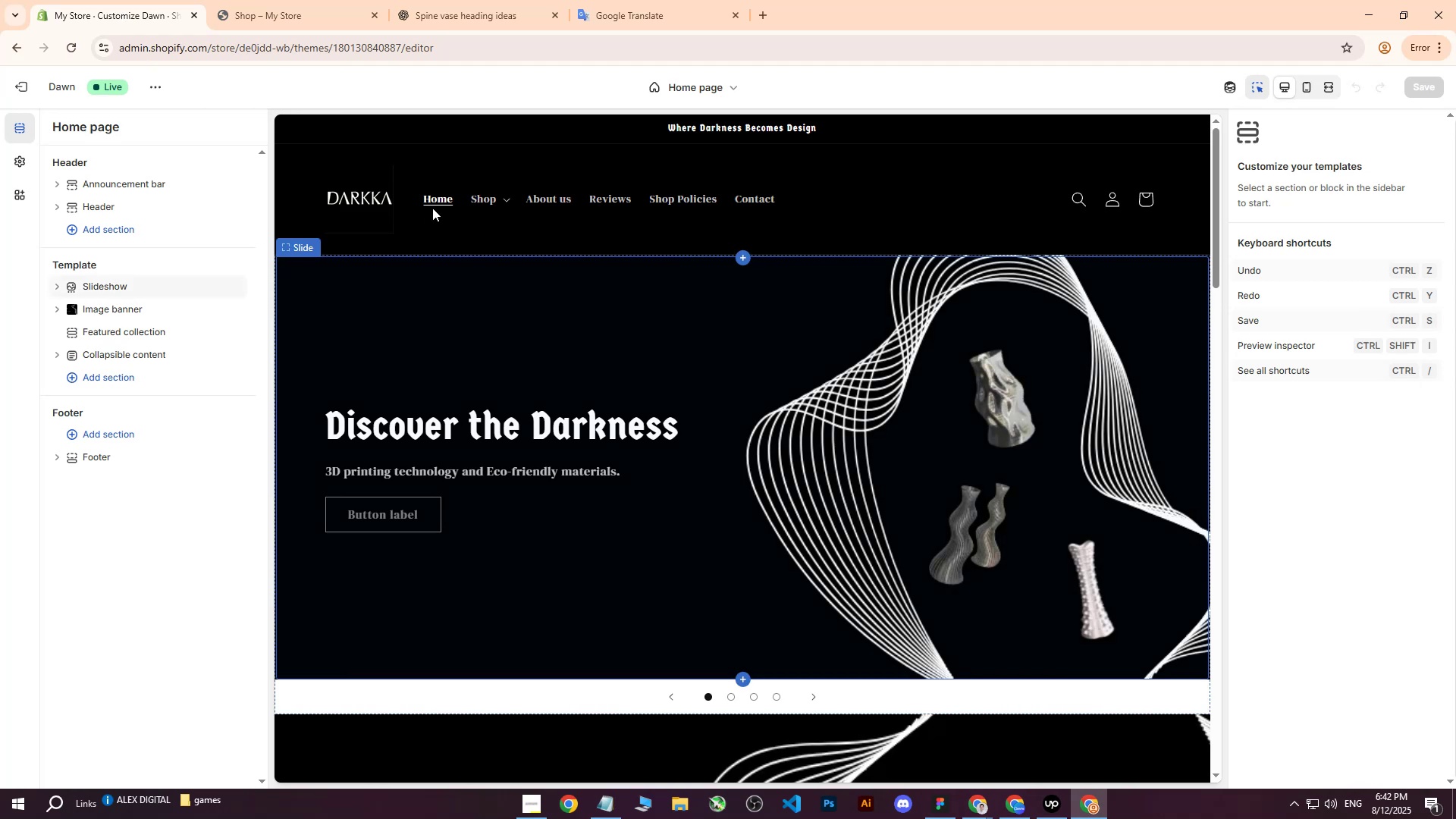 
double_click([483, 196])
 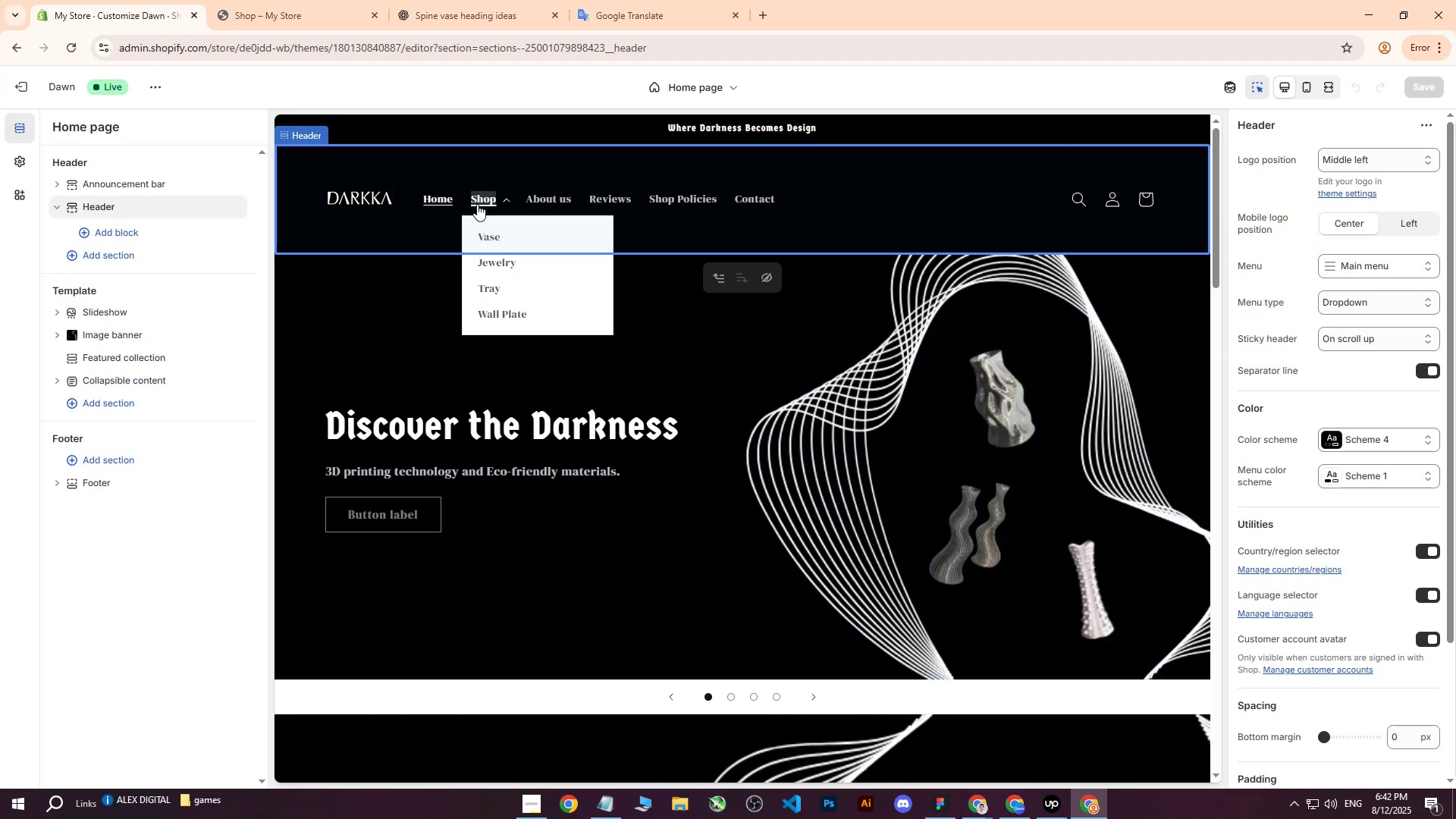 
left_click([477, 203])
 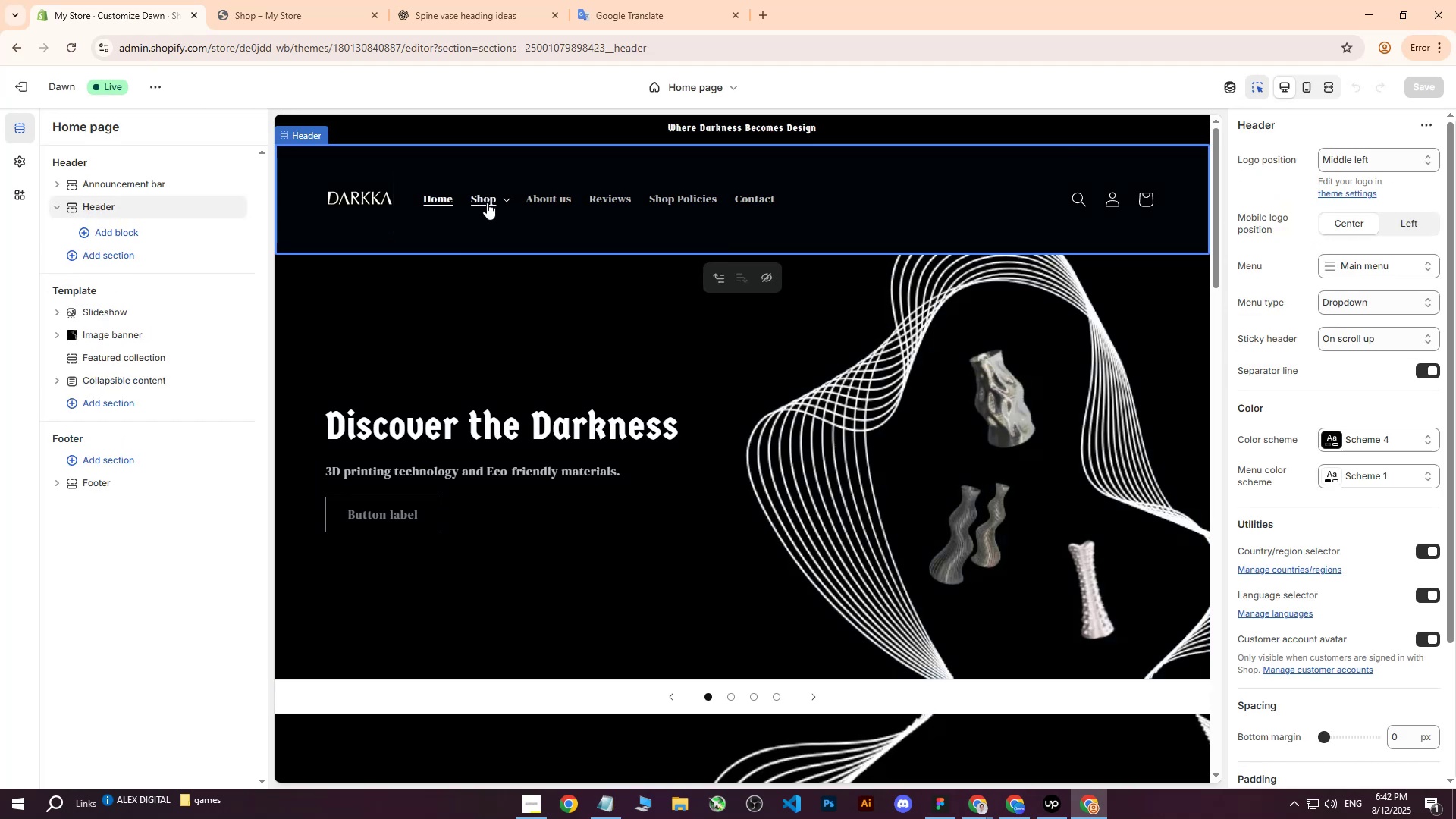 
left_click([487, 202])
 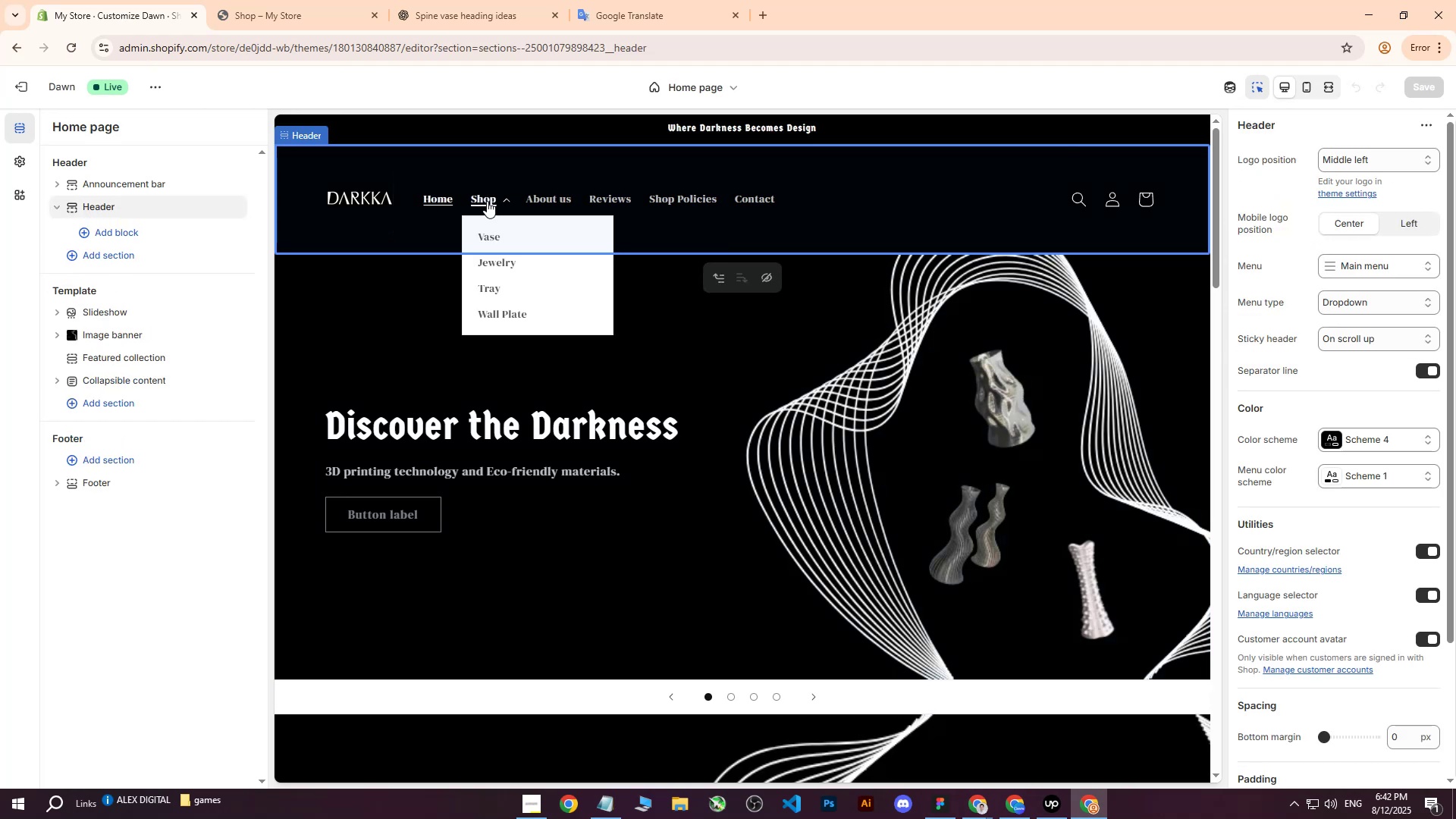 
left_click([487, 201])
 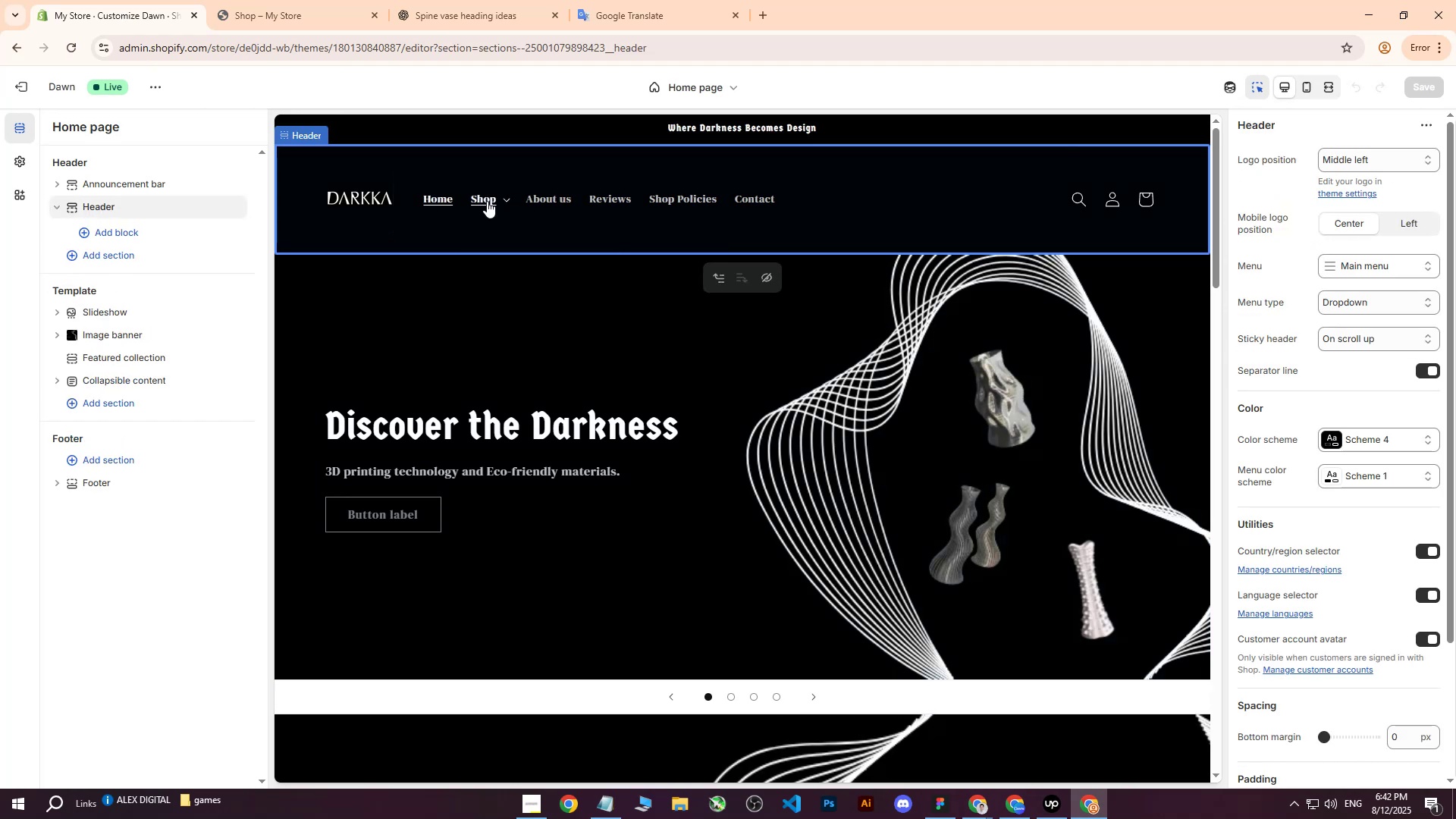 
left_click([487, 201])
 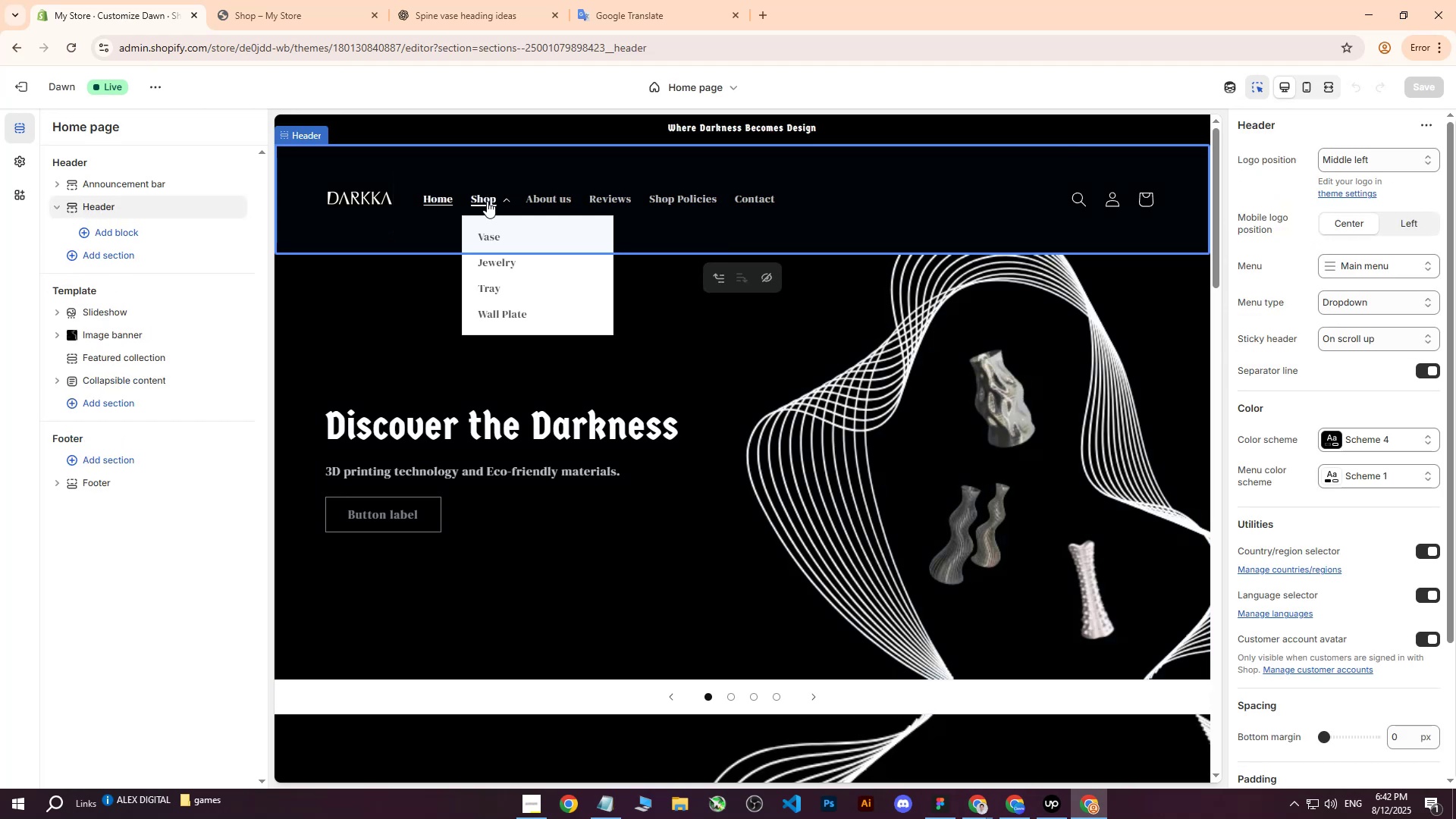 
left_click([487, 201])
 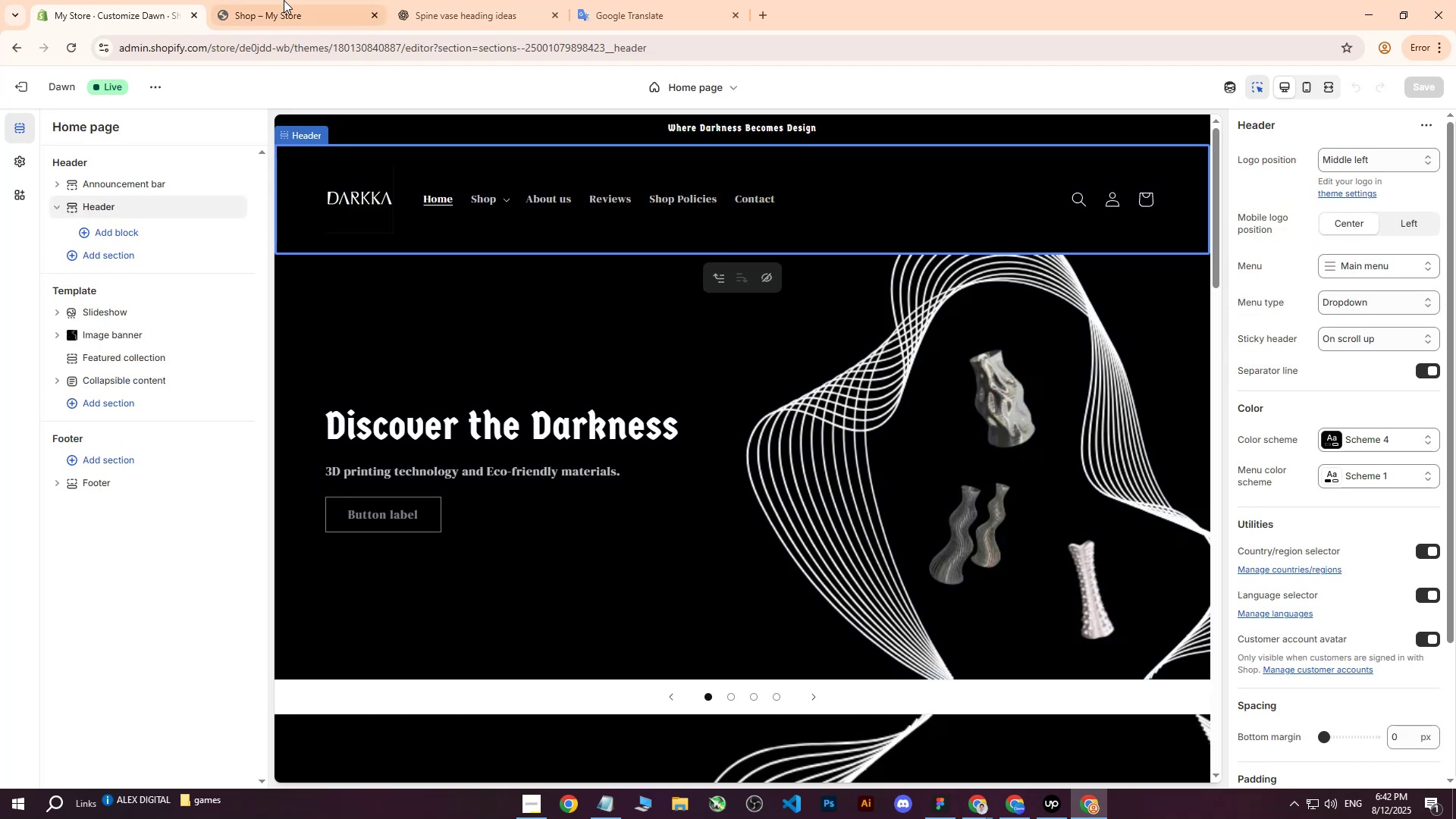 
left_click([284, 0])
 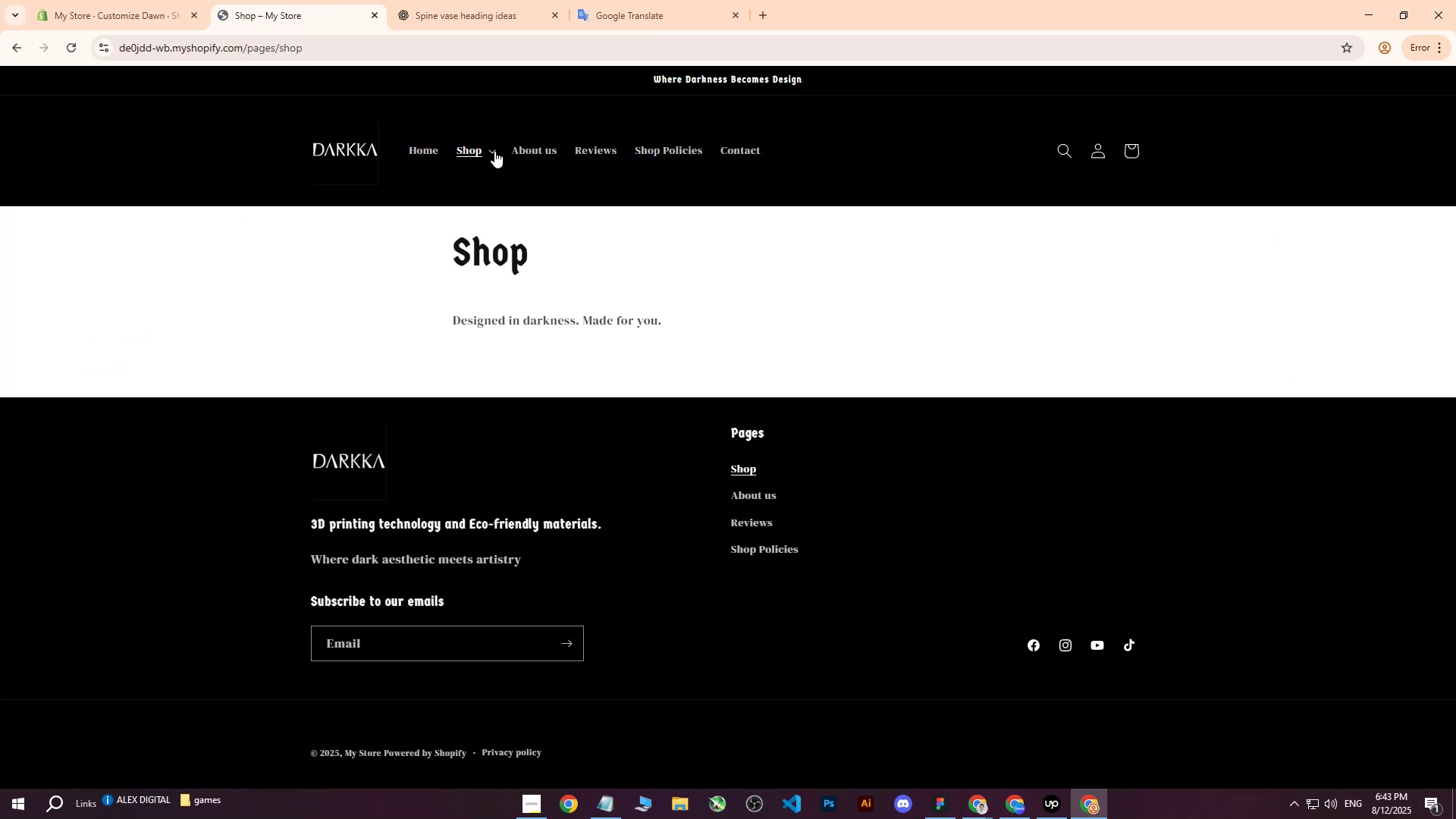 
double_click([494, 151])
 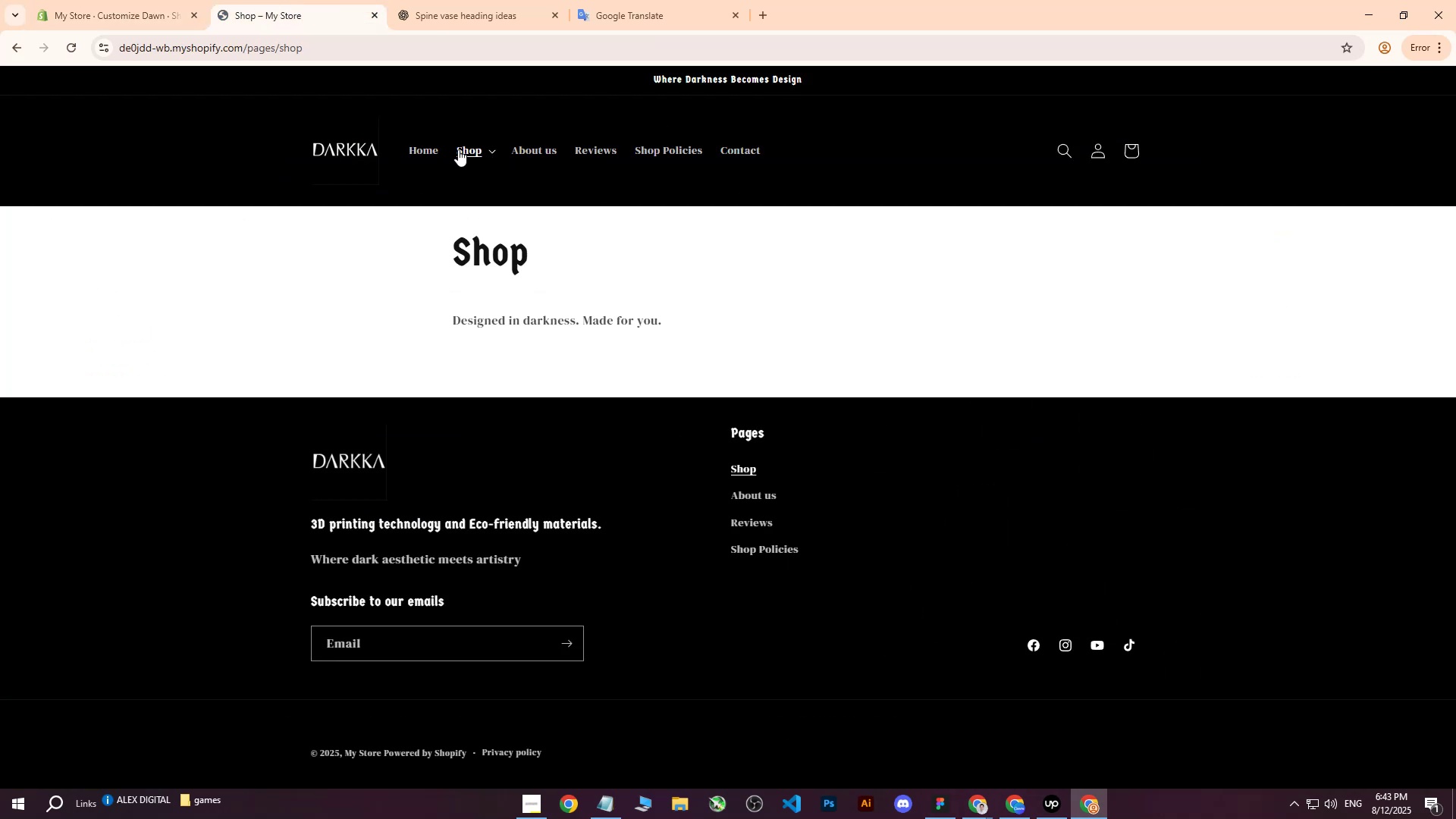 
left_click([460, 149])
 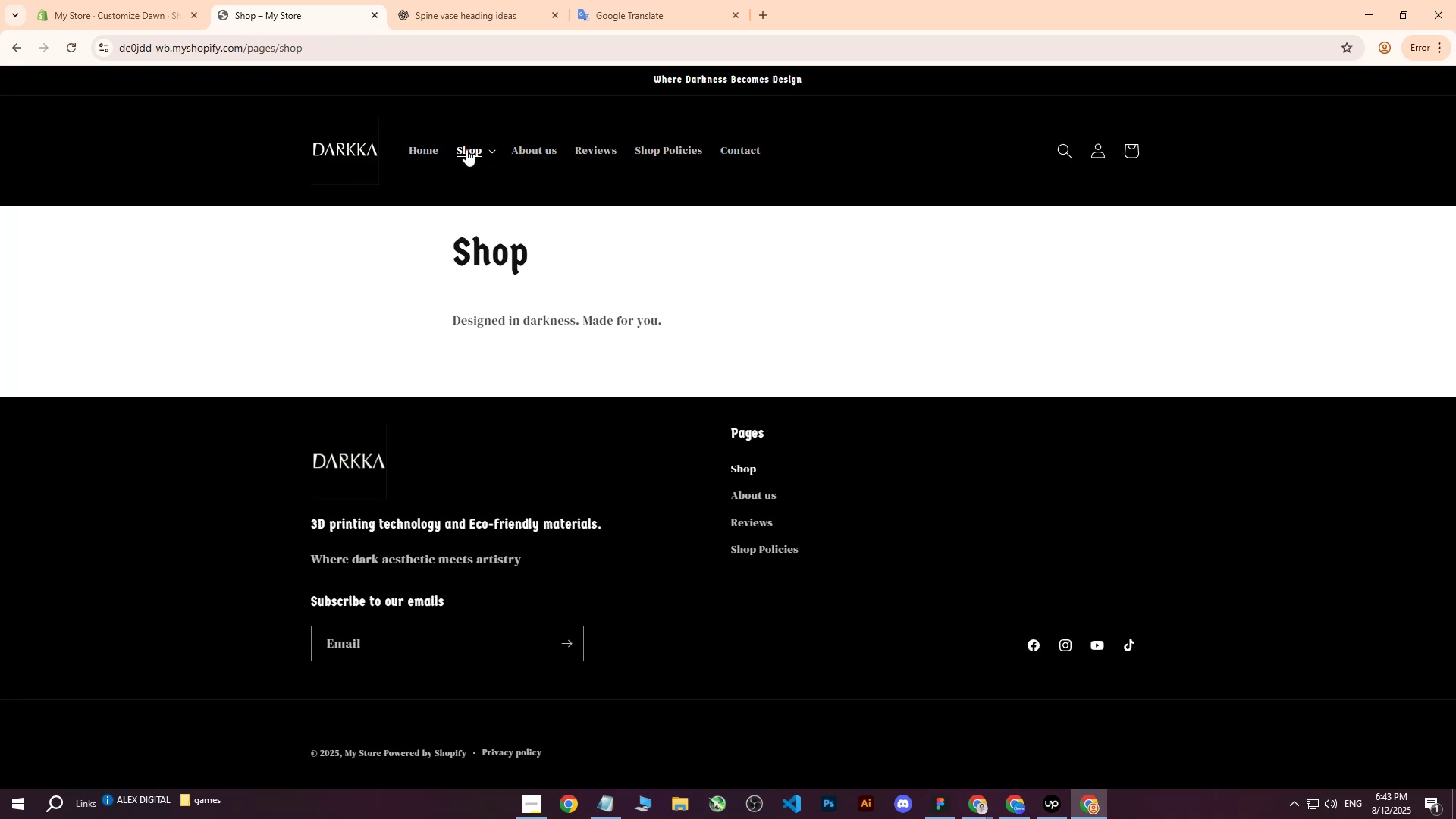 
double_click([467, 149])
 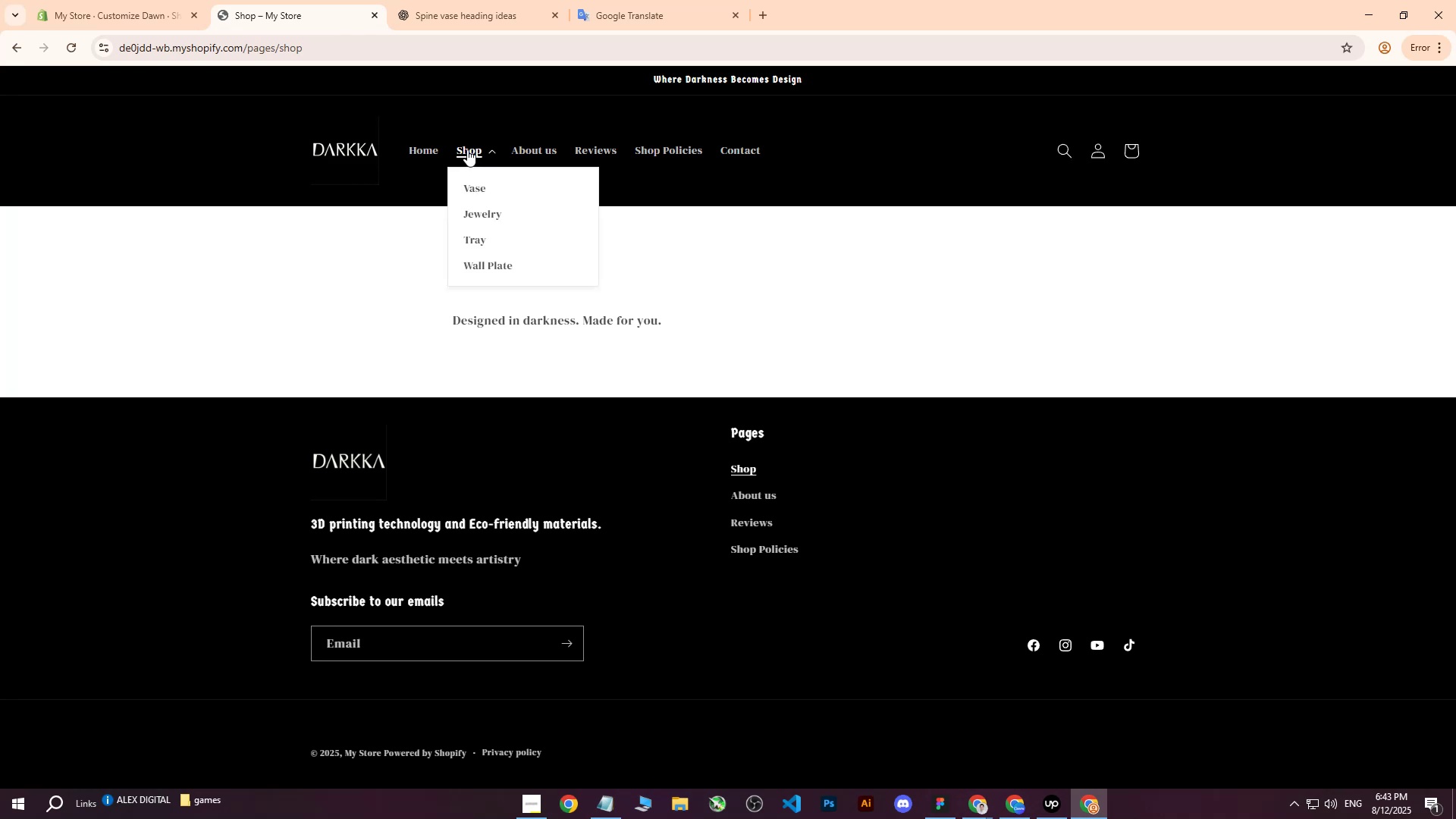 
triple_click([467, 149])
 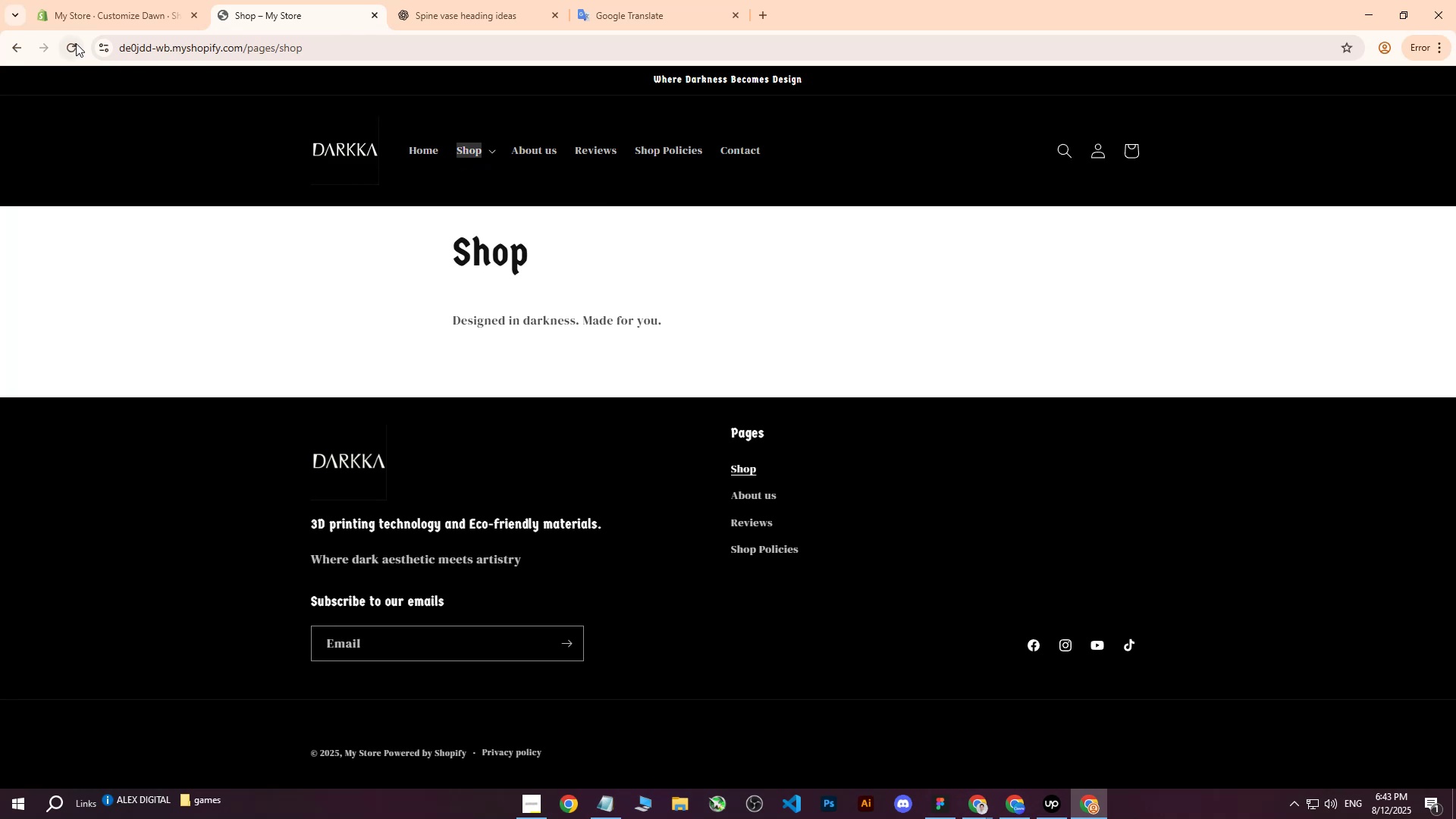 
left_click([67, 43])
 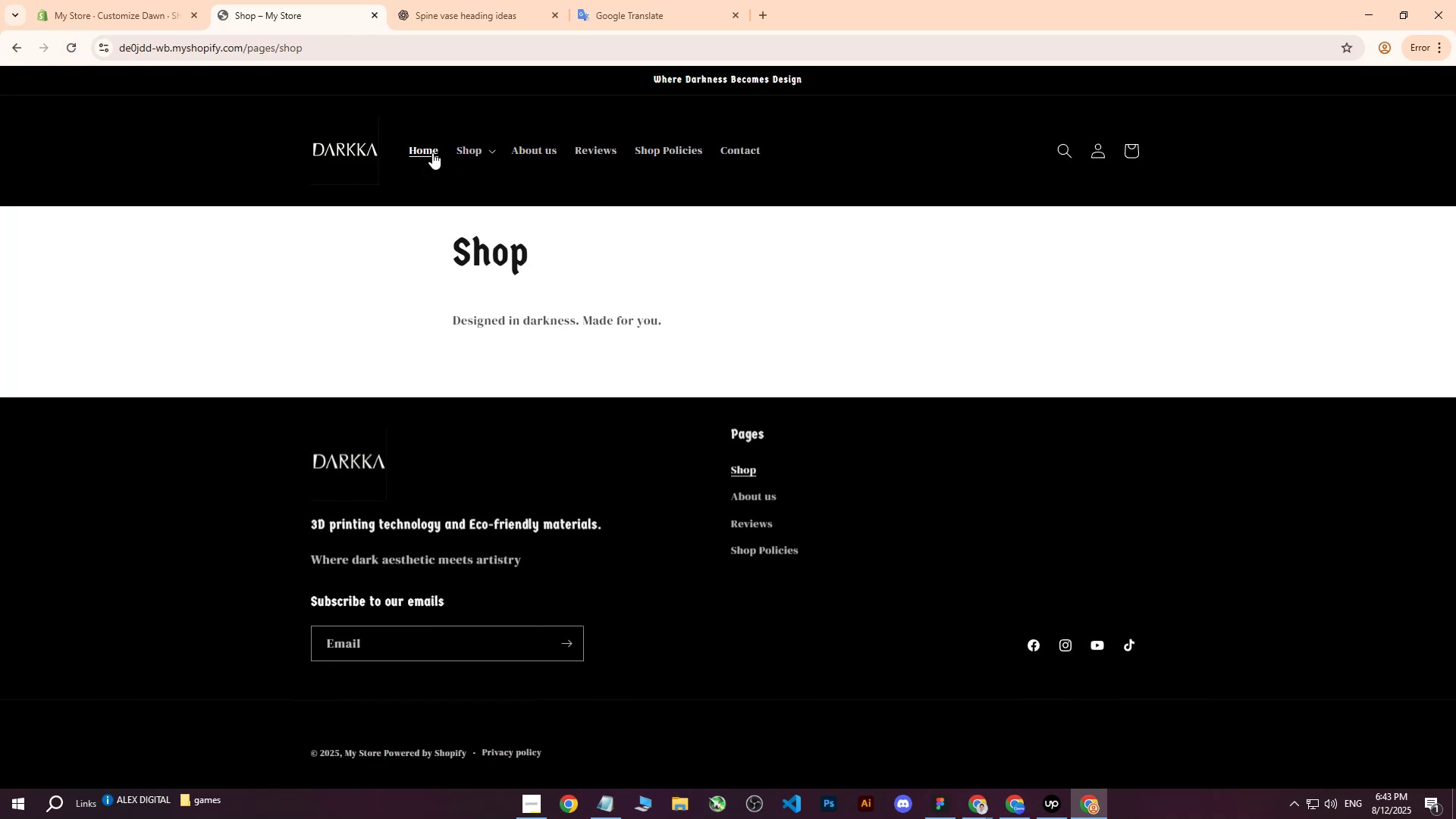 
left_click([487, 151])
 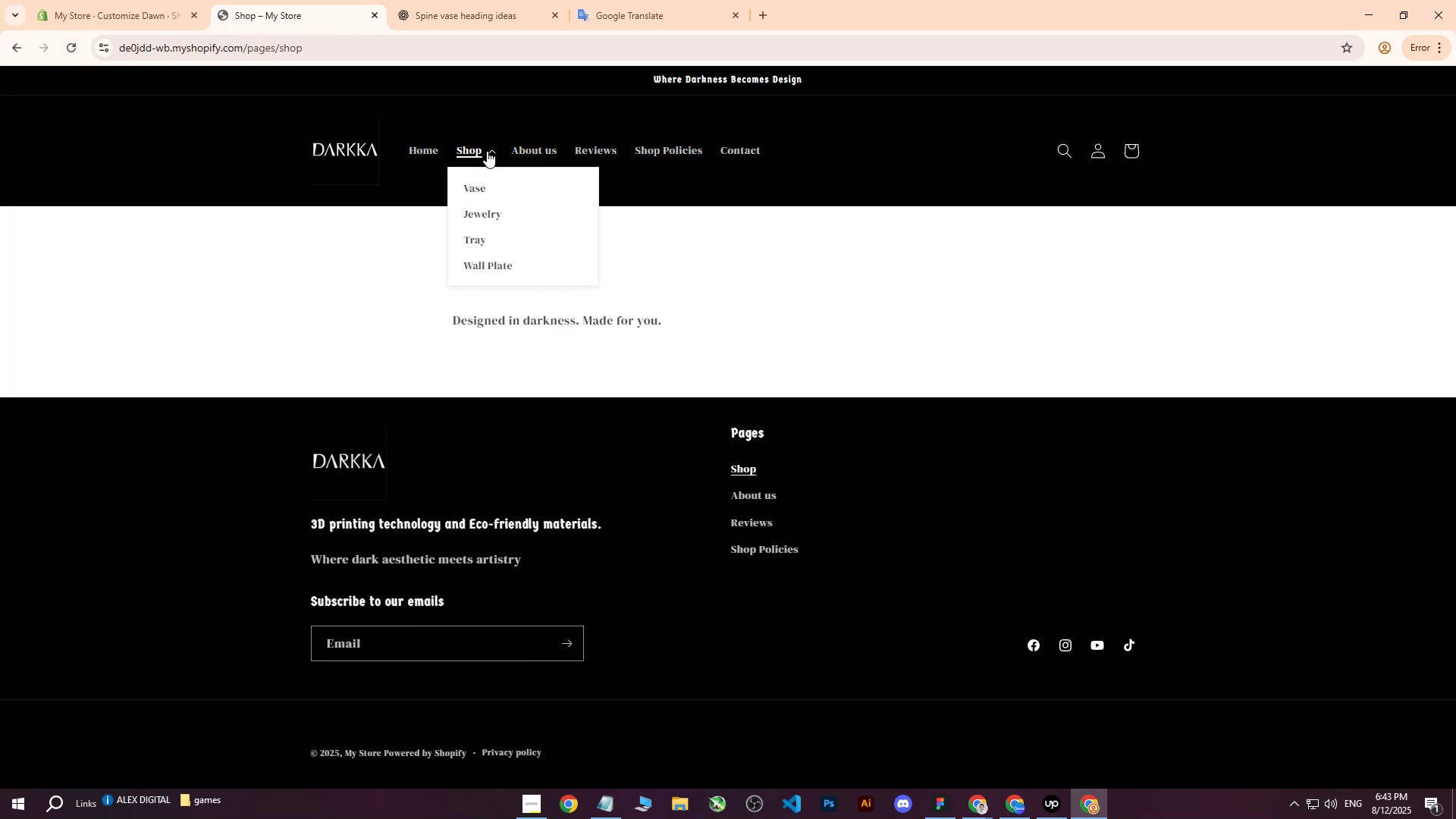 
left_click([487, 151])
 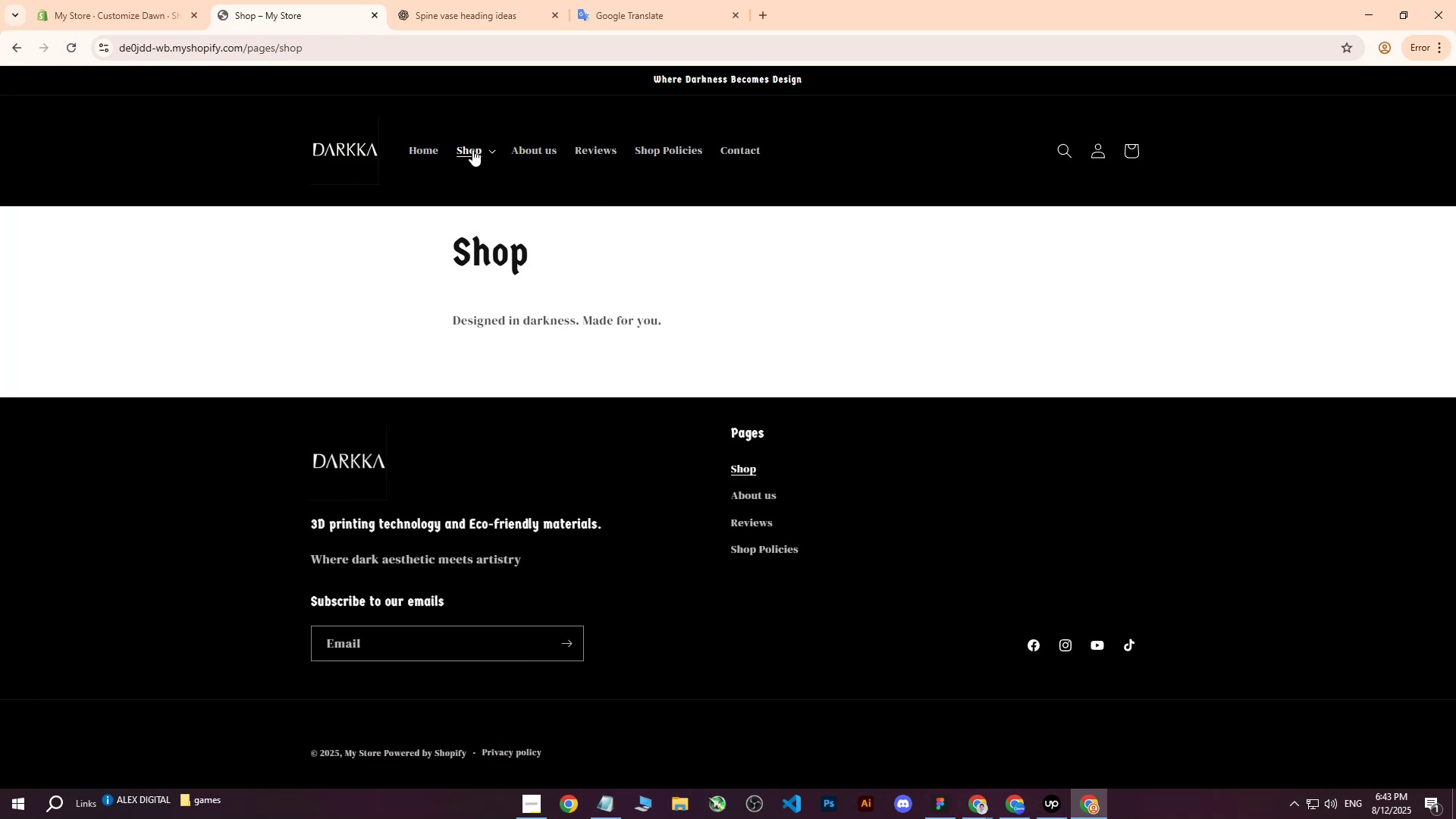 
left_click([472, 149])
 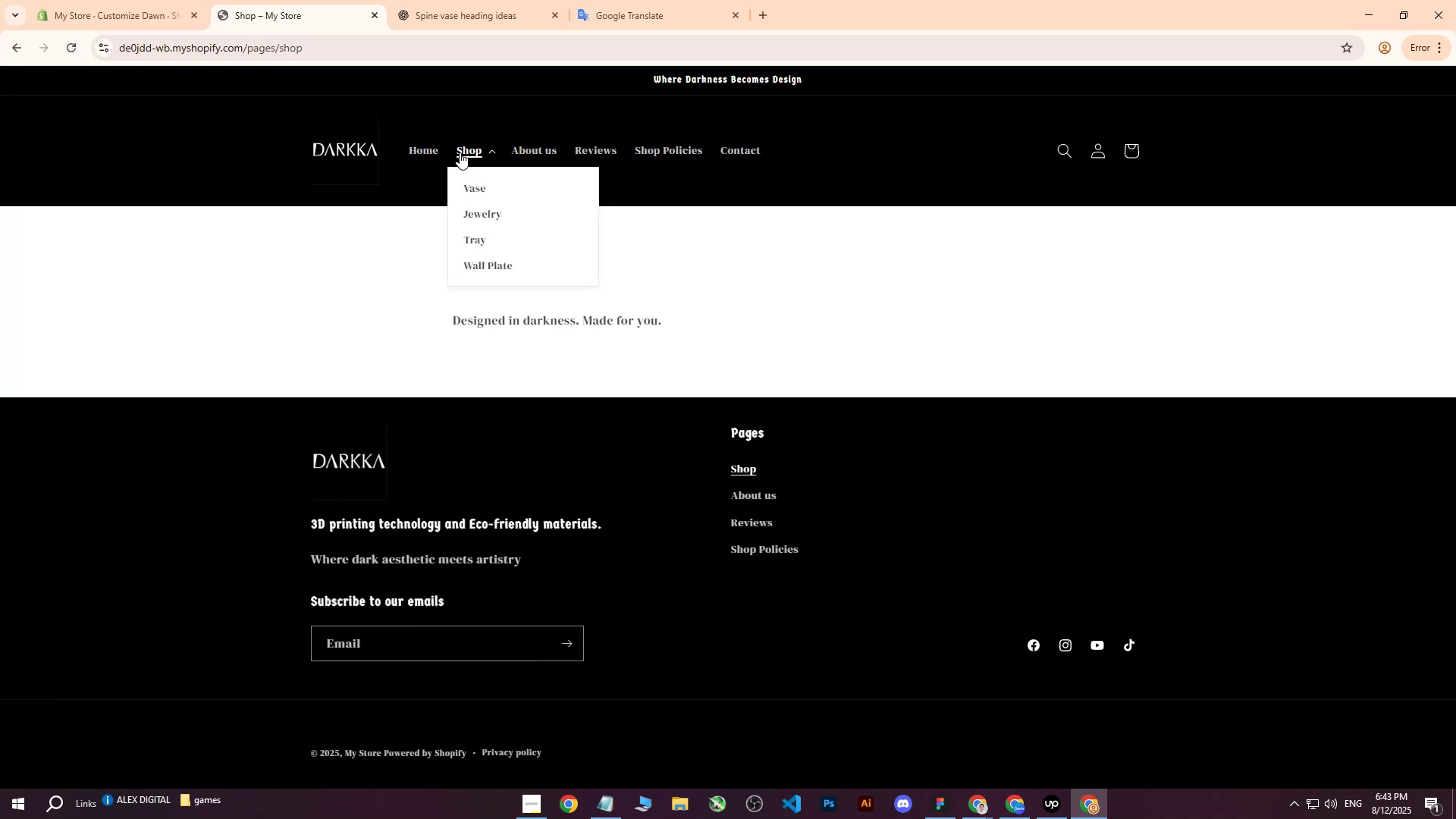 
left_click([460, 152])
 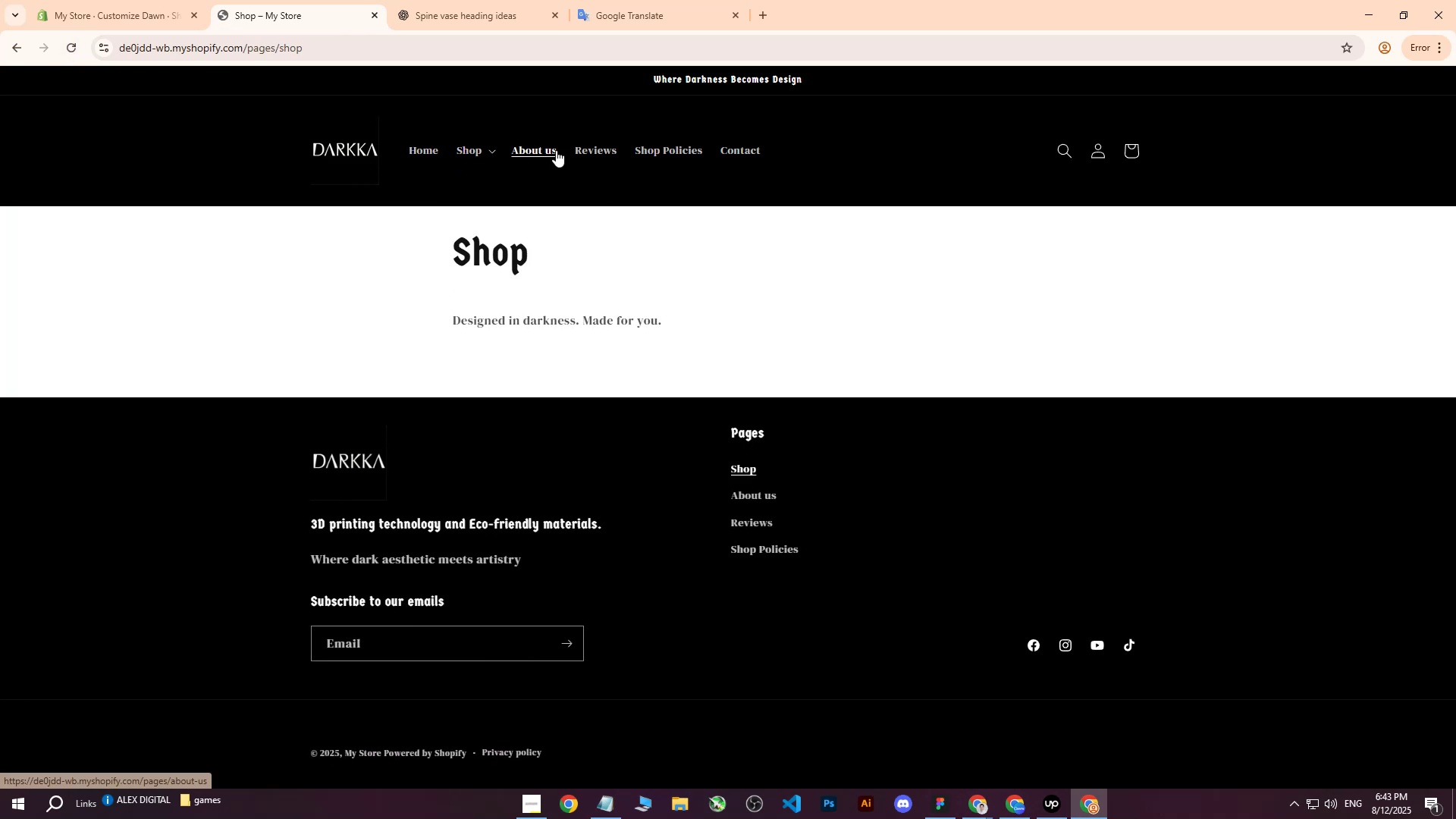 
left_click([556, 150])
 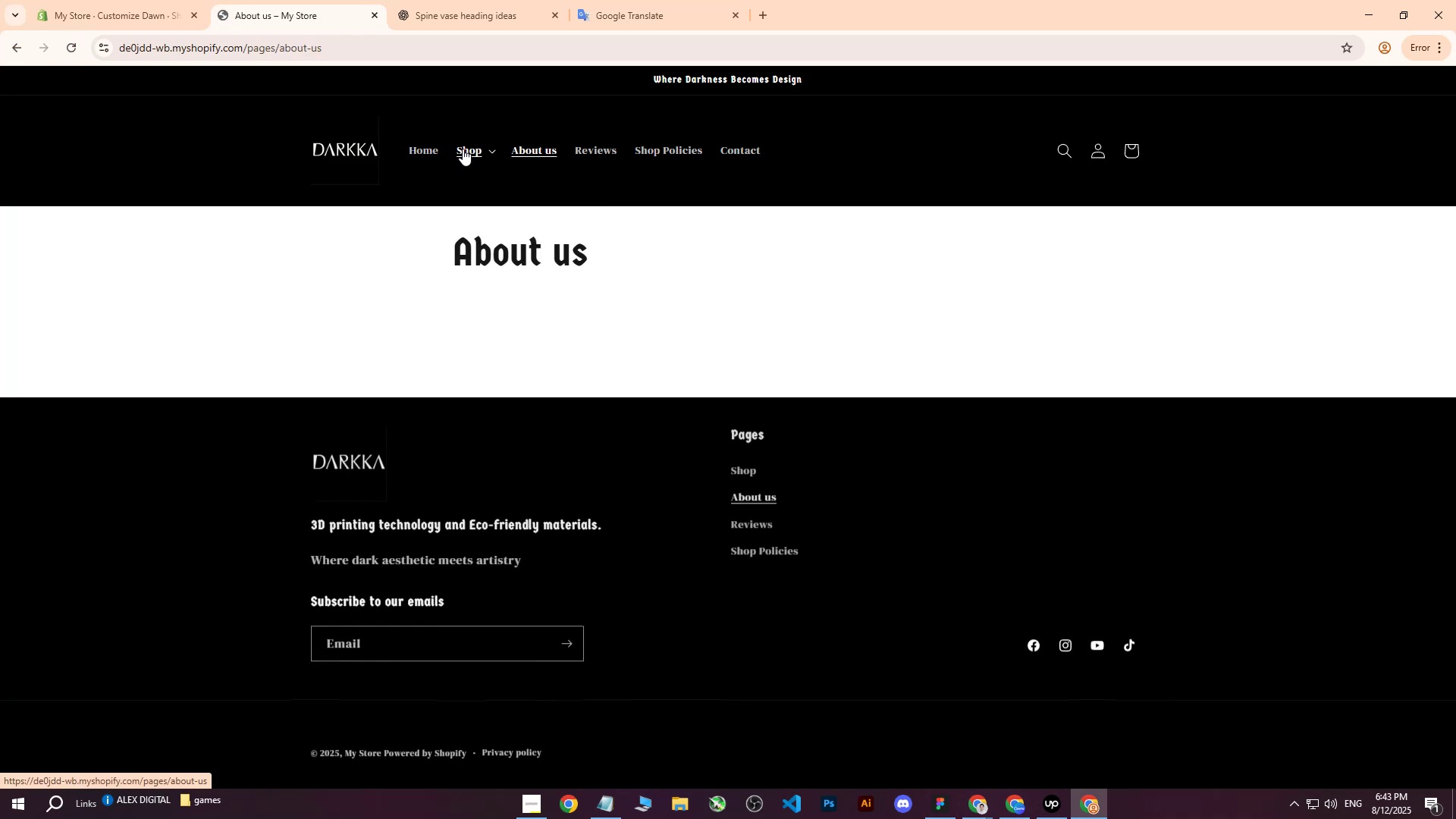 
left_click([463, 149])
 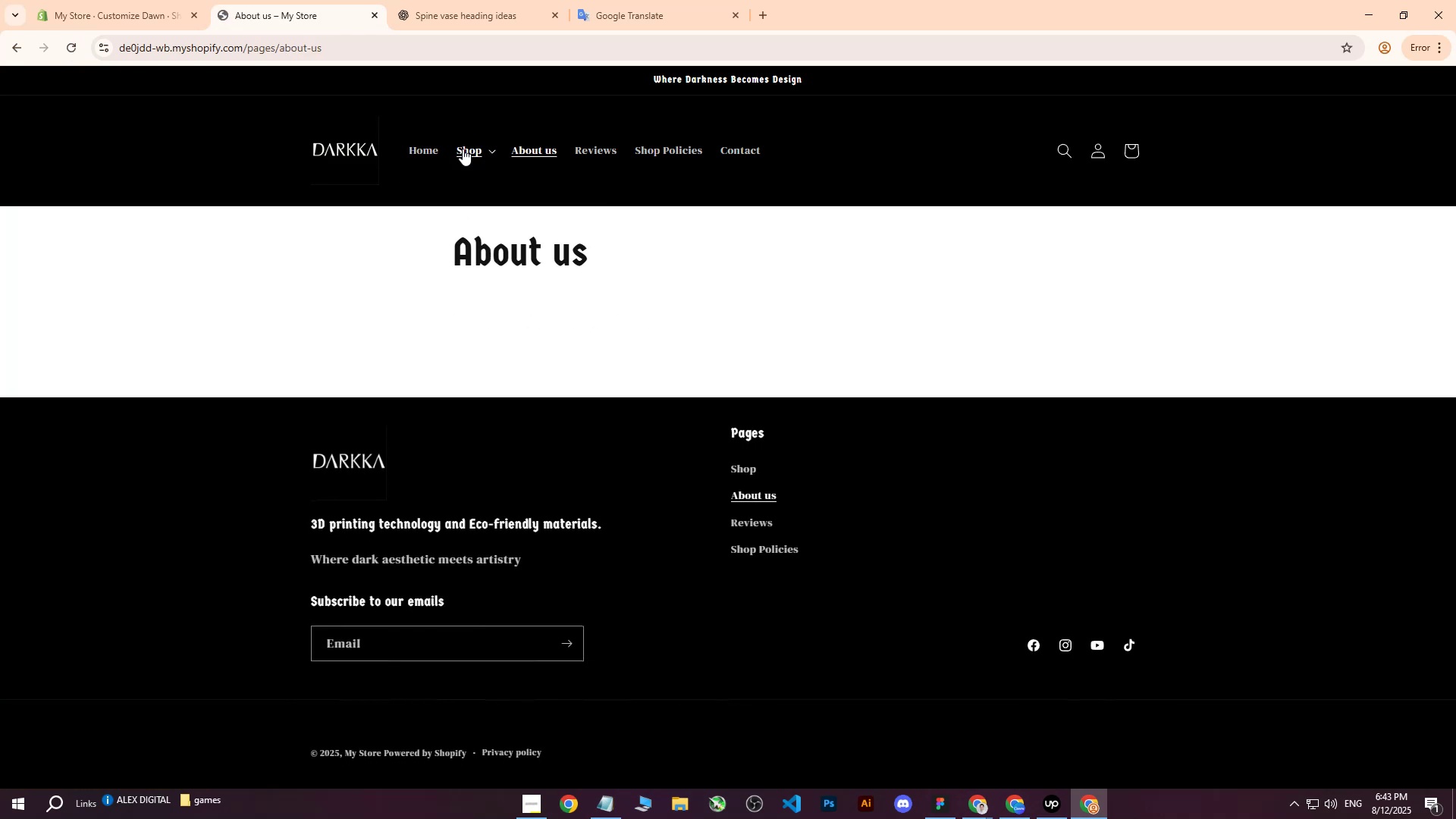 
double_click([463, 149])
 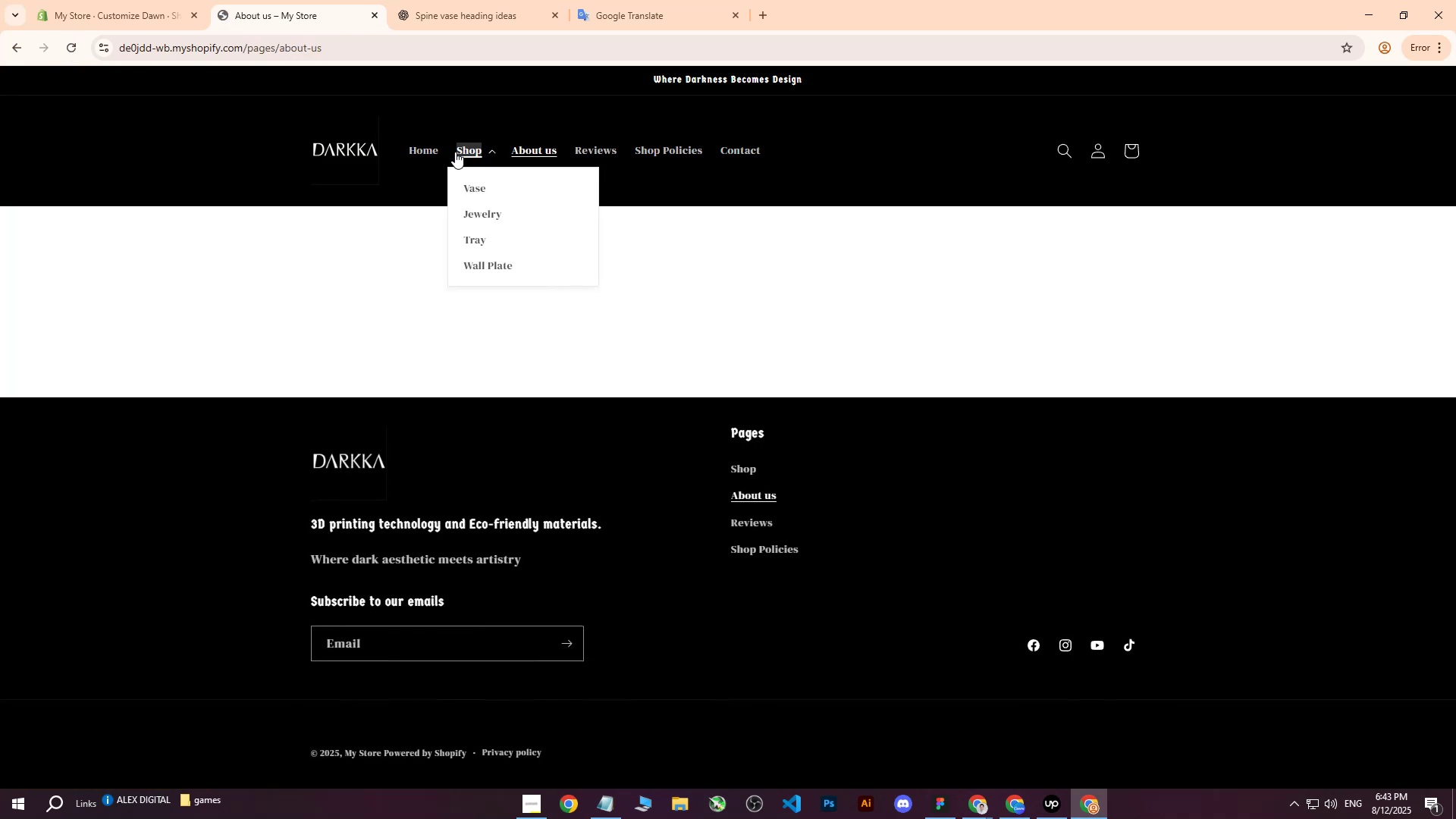 
triple_click([455, 152])
 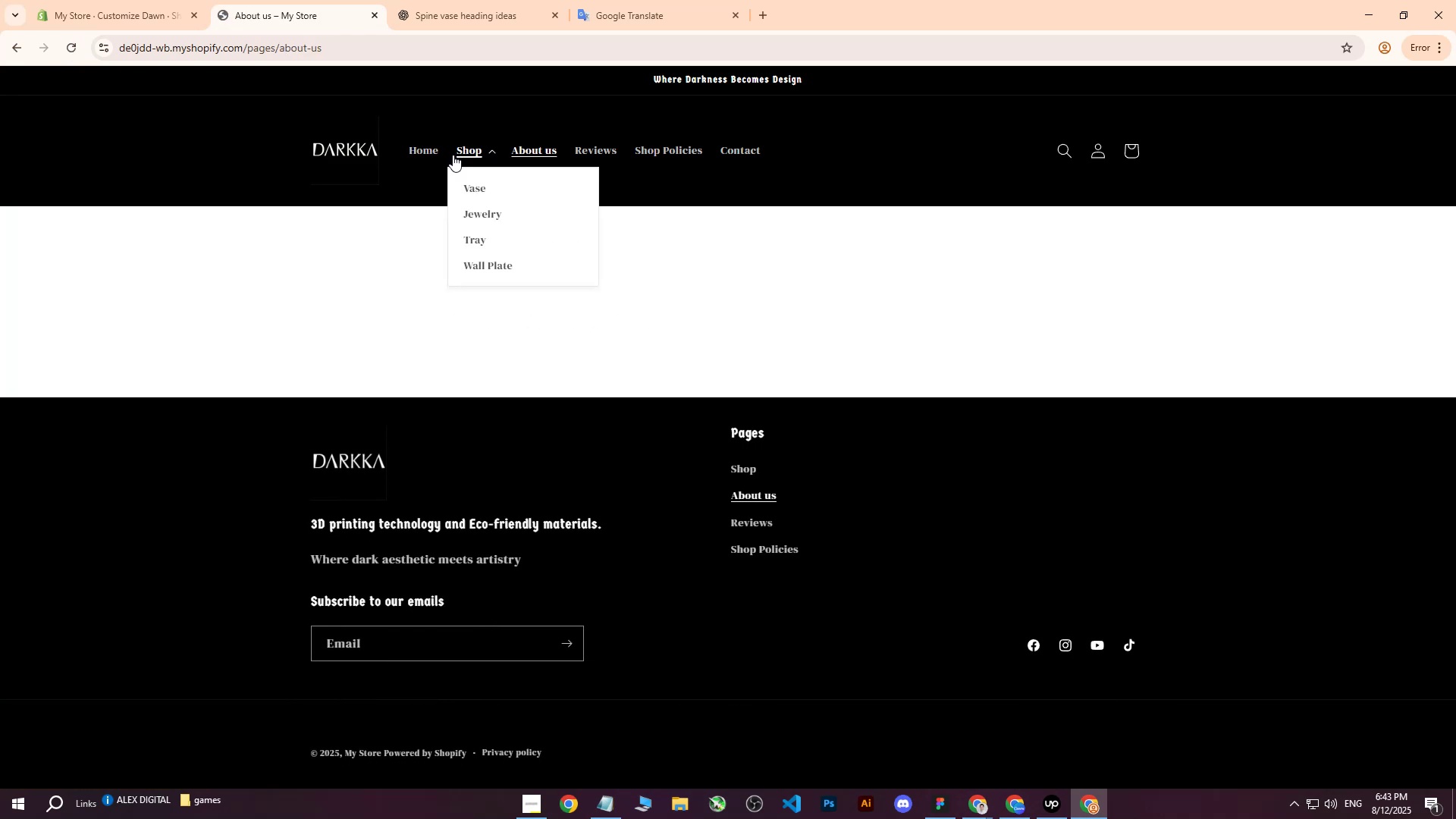 
triple_click([453, 155])
 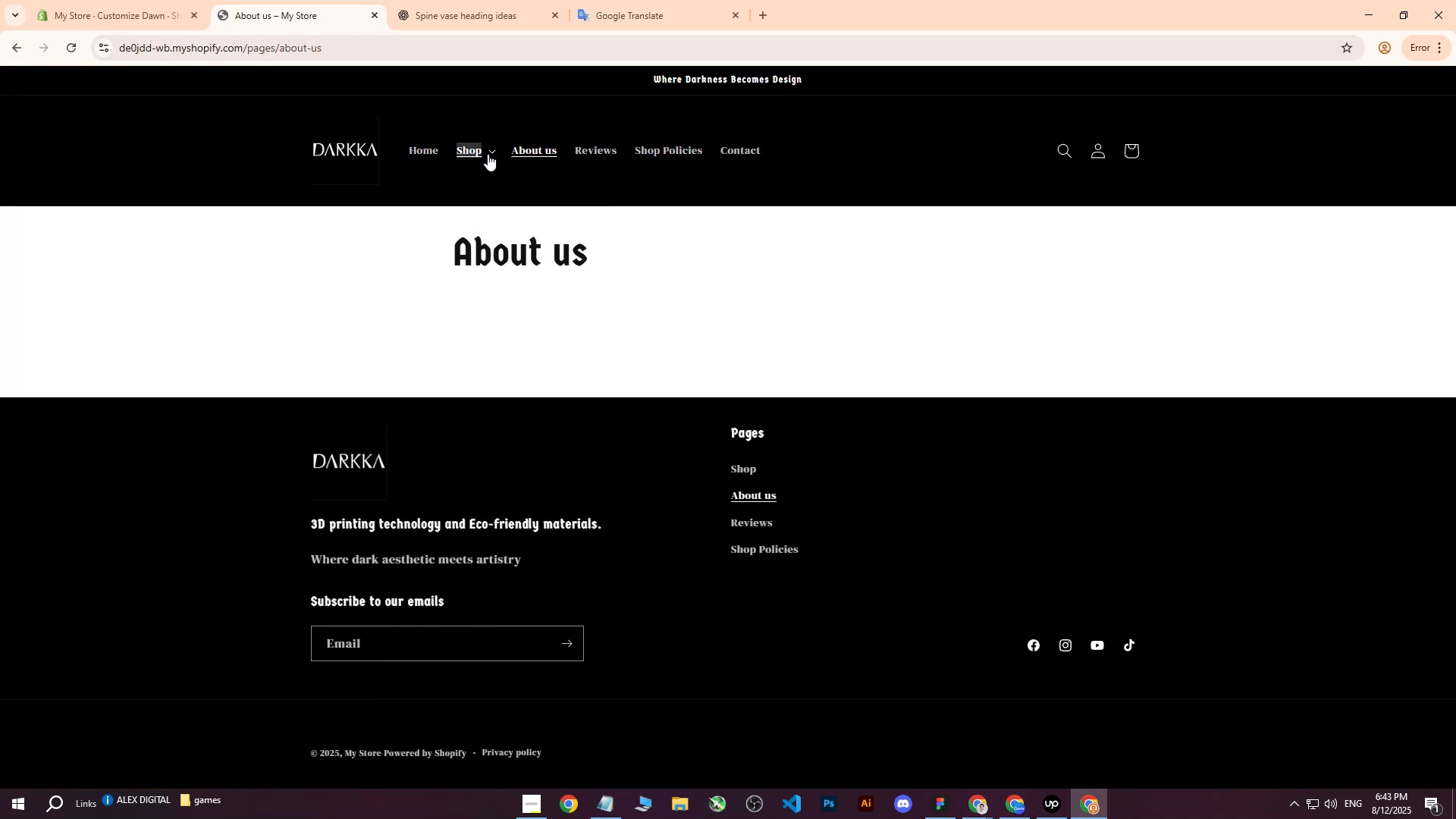 
left_click([492, 153])
 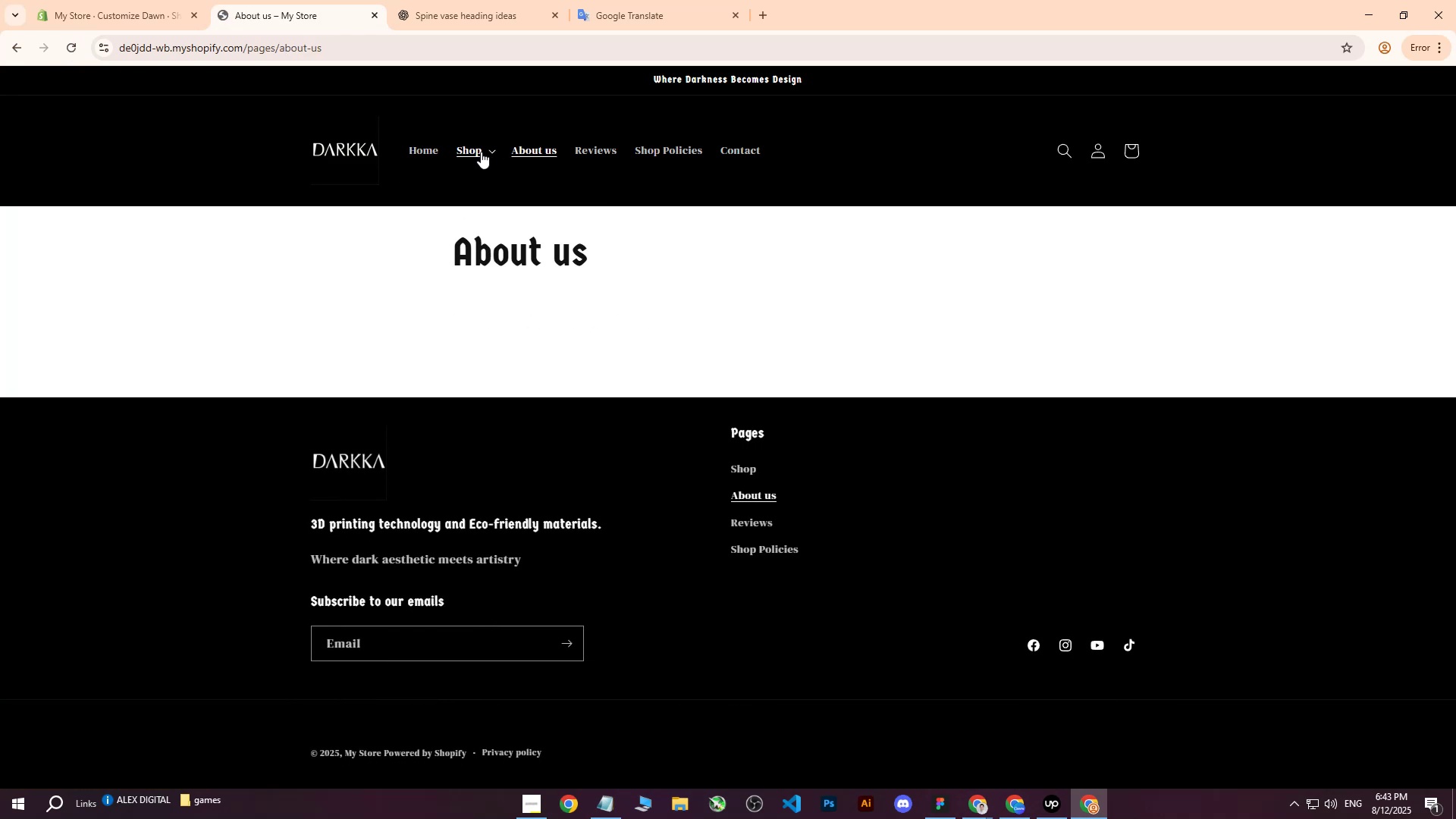 
double_click([416, 149])
 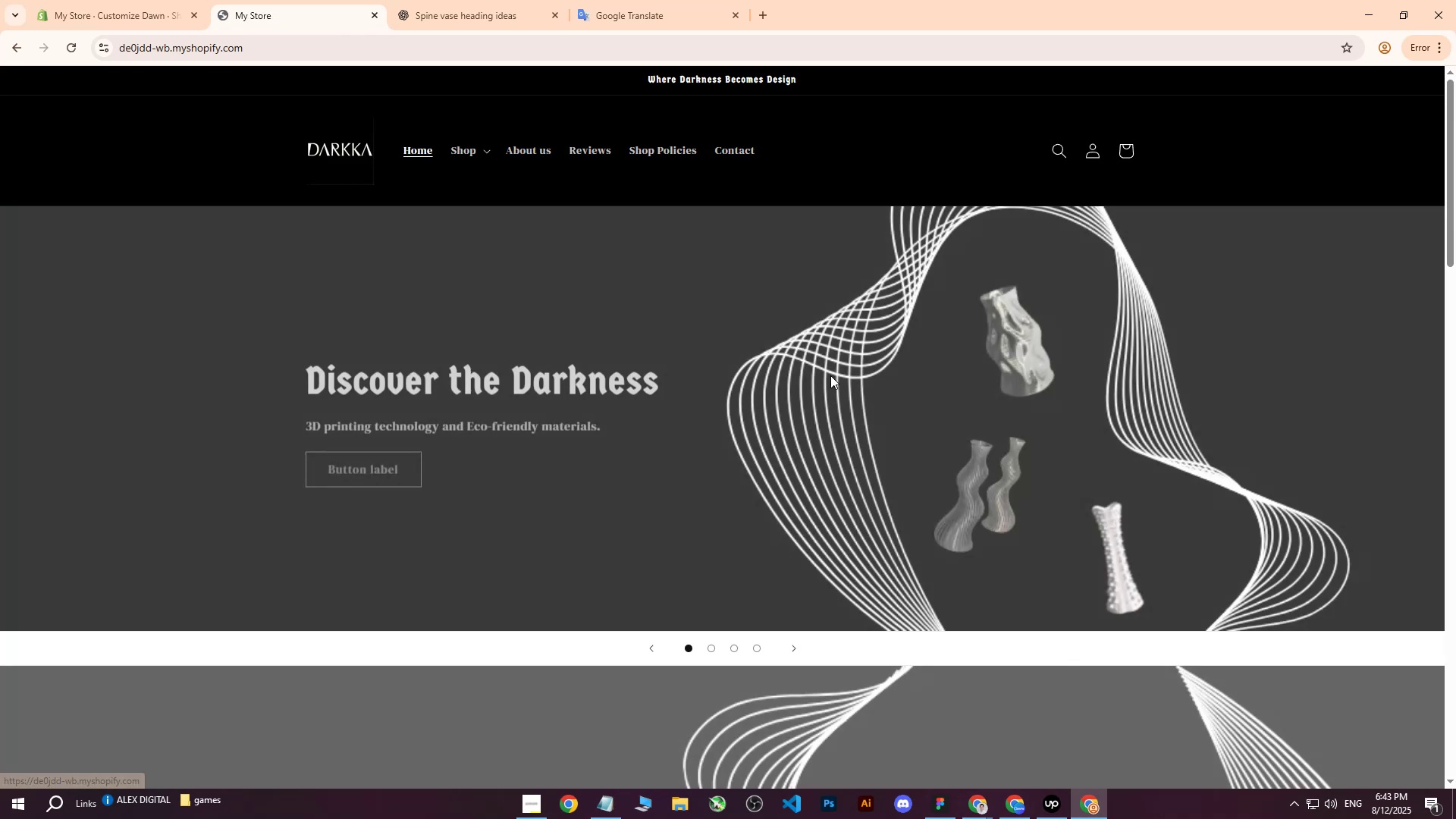 
scroll: coordinate [835, 398], scroll_direction: down, amount: 31.0
 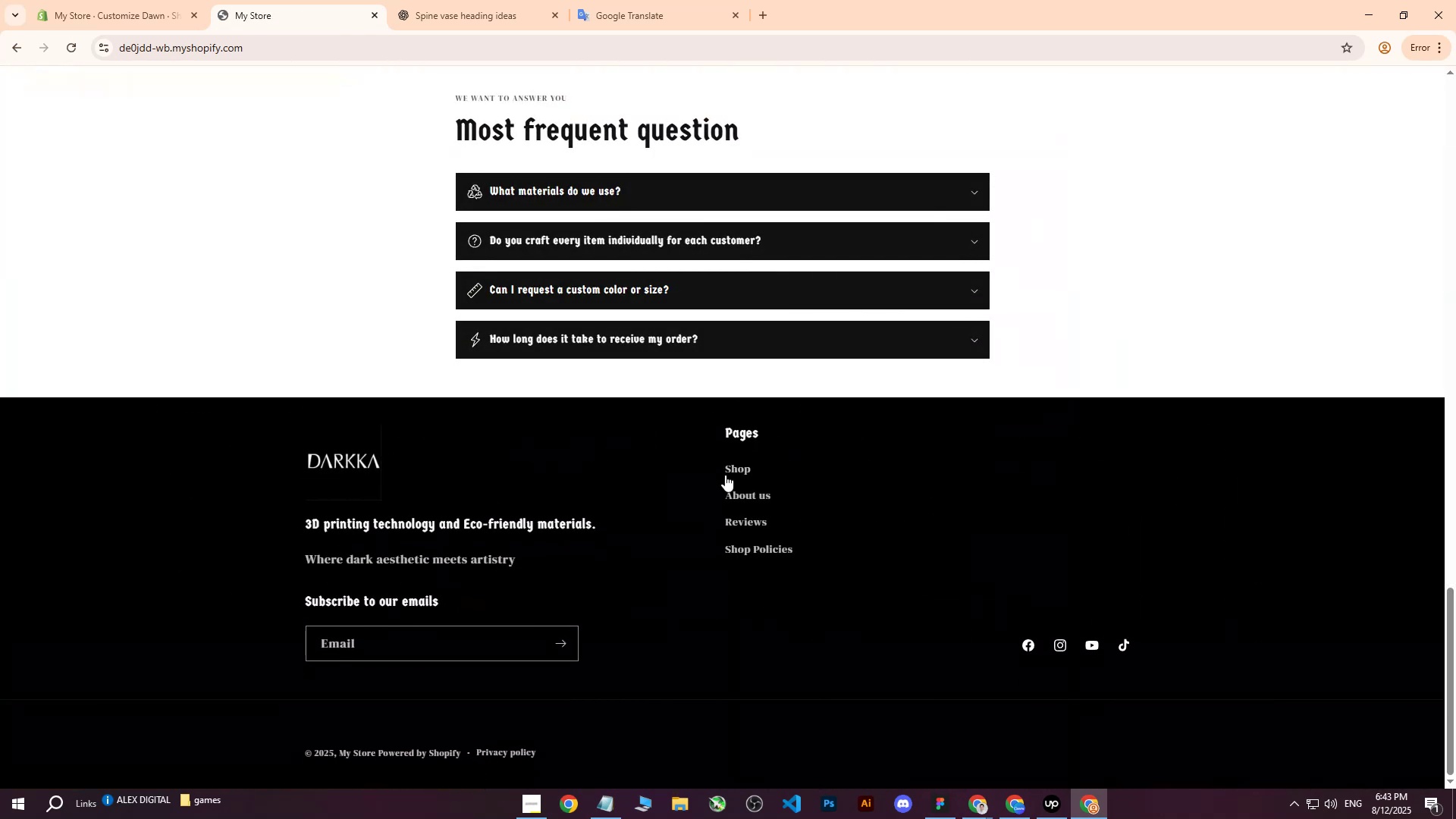 
left_click([731, 474])
 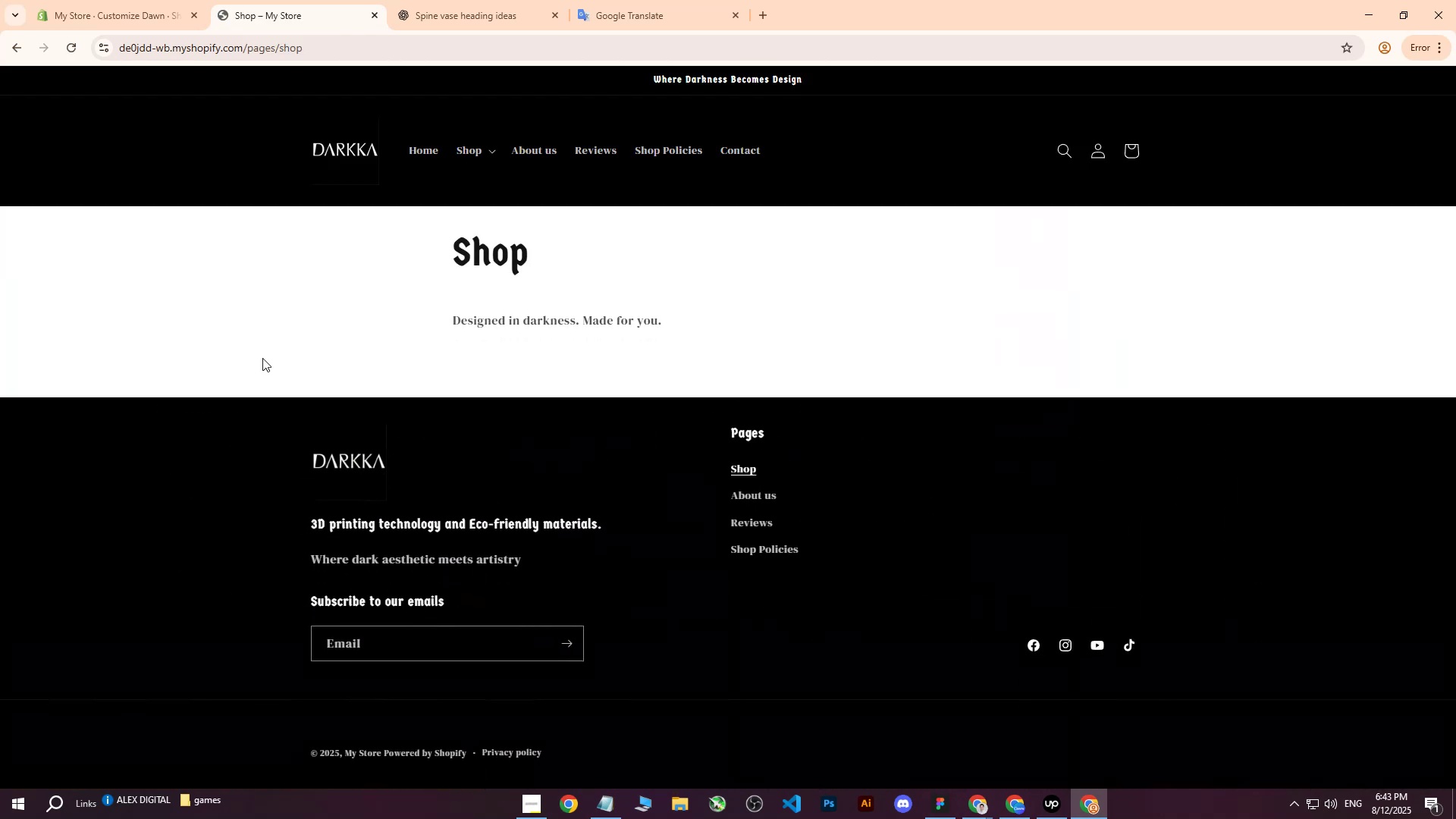 
left_click([111, 0])
 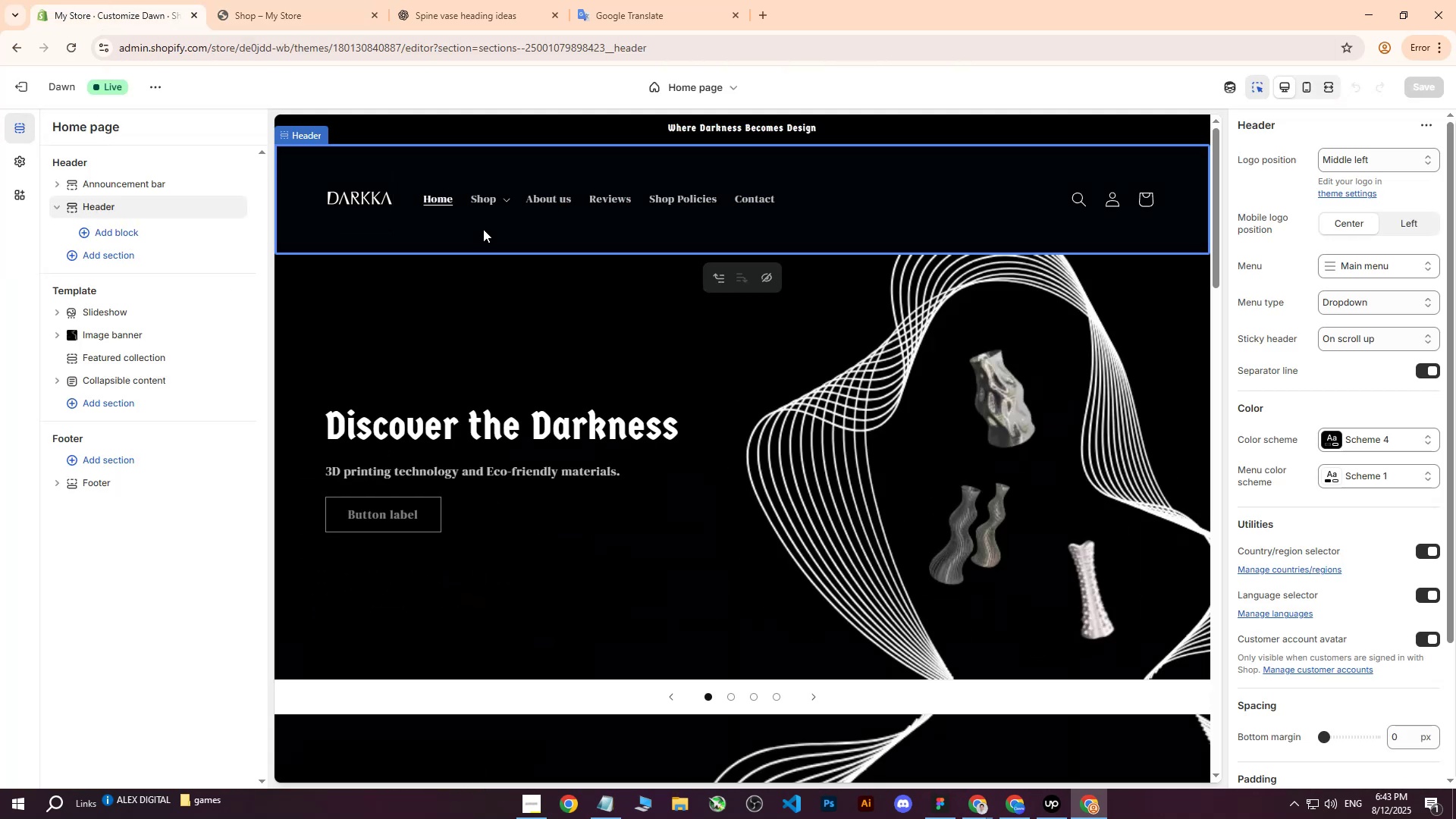 
scroll: coordinate [671, 366], scroll_direction: down, amount: 33.0
 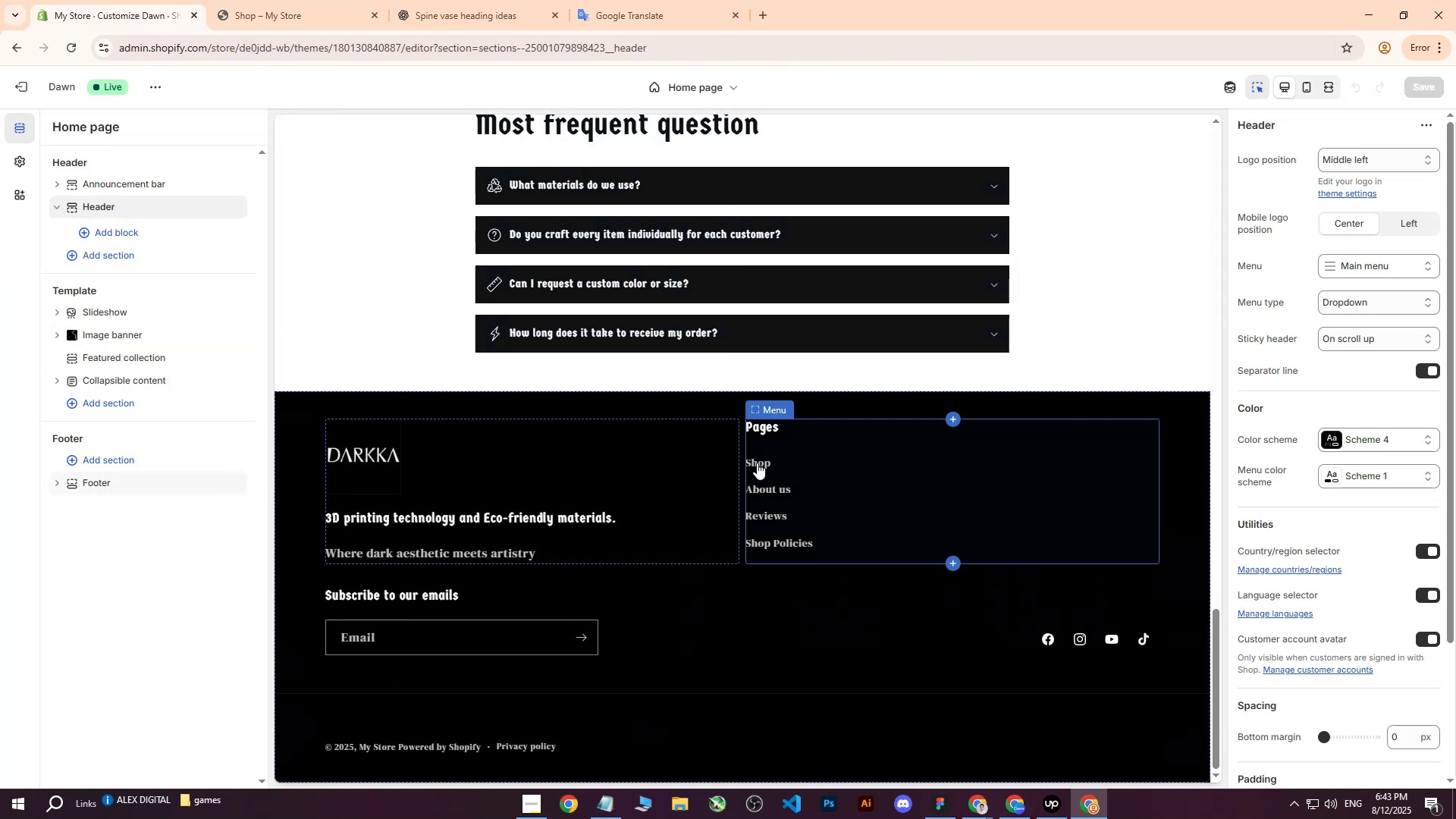 
double_click([757, 463])
 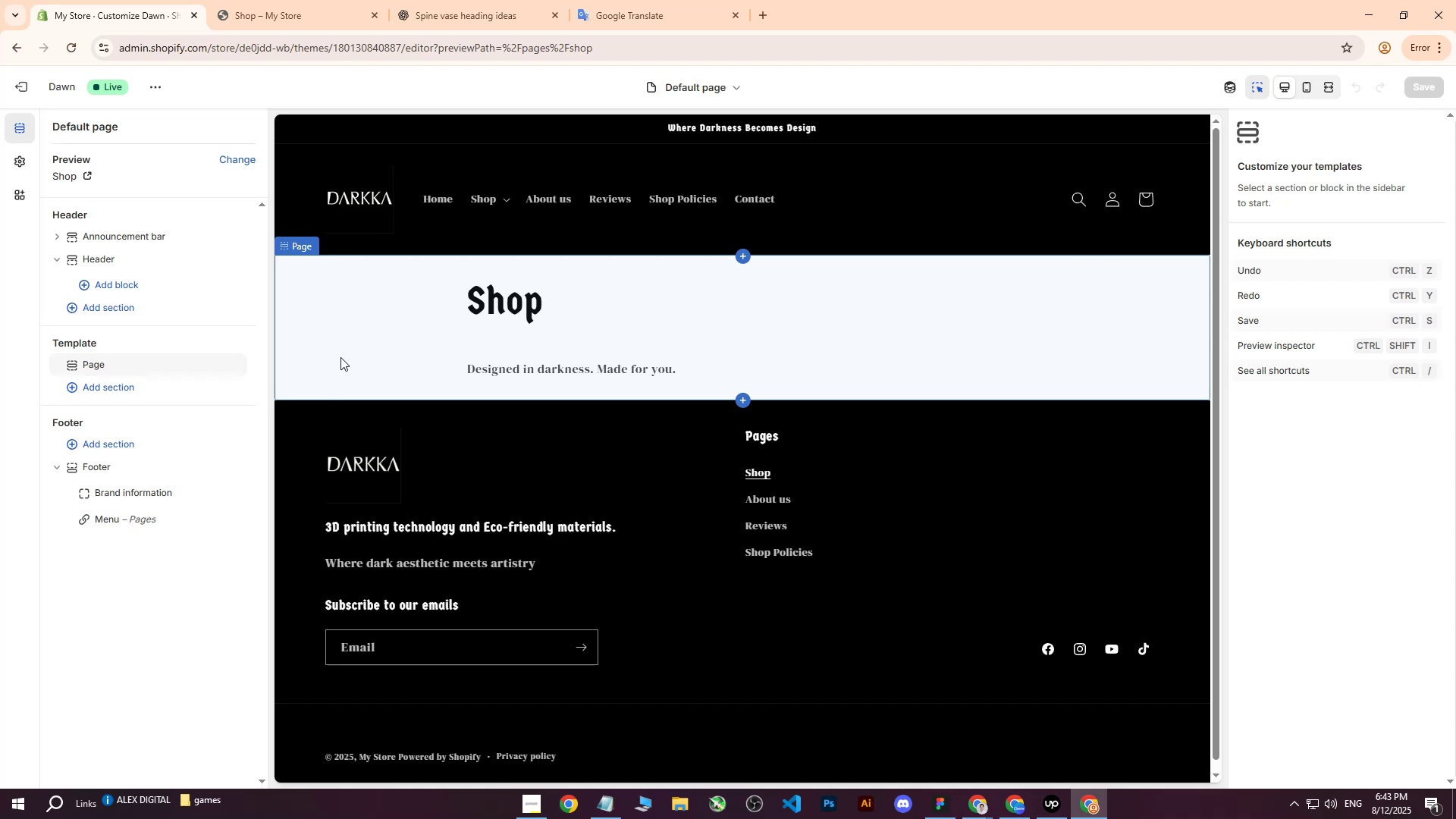 
left_click([356, 321])
 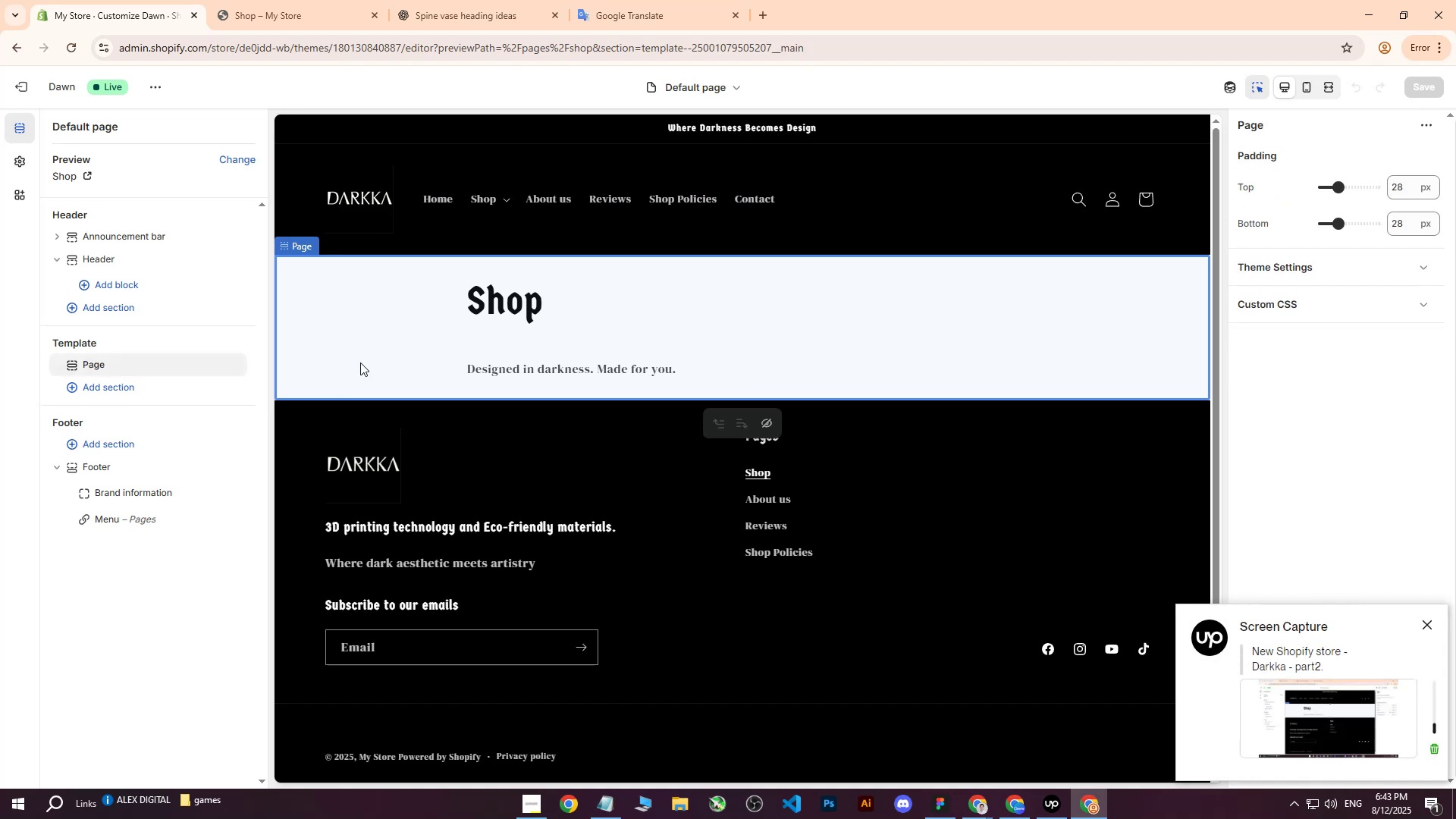 
left_click([120, 391])
 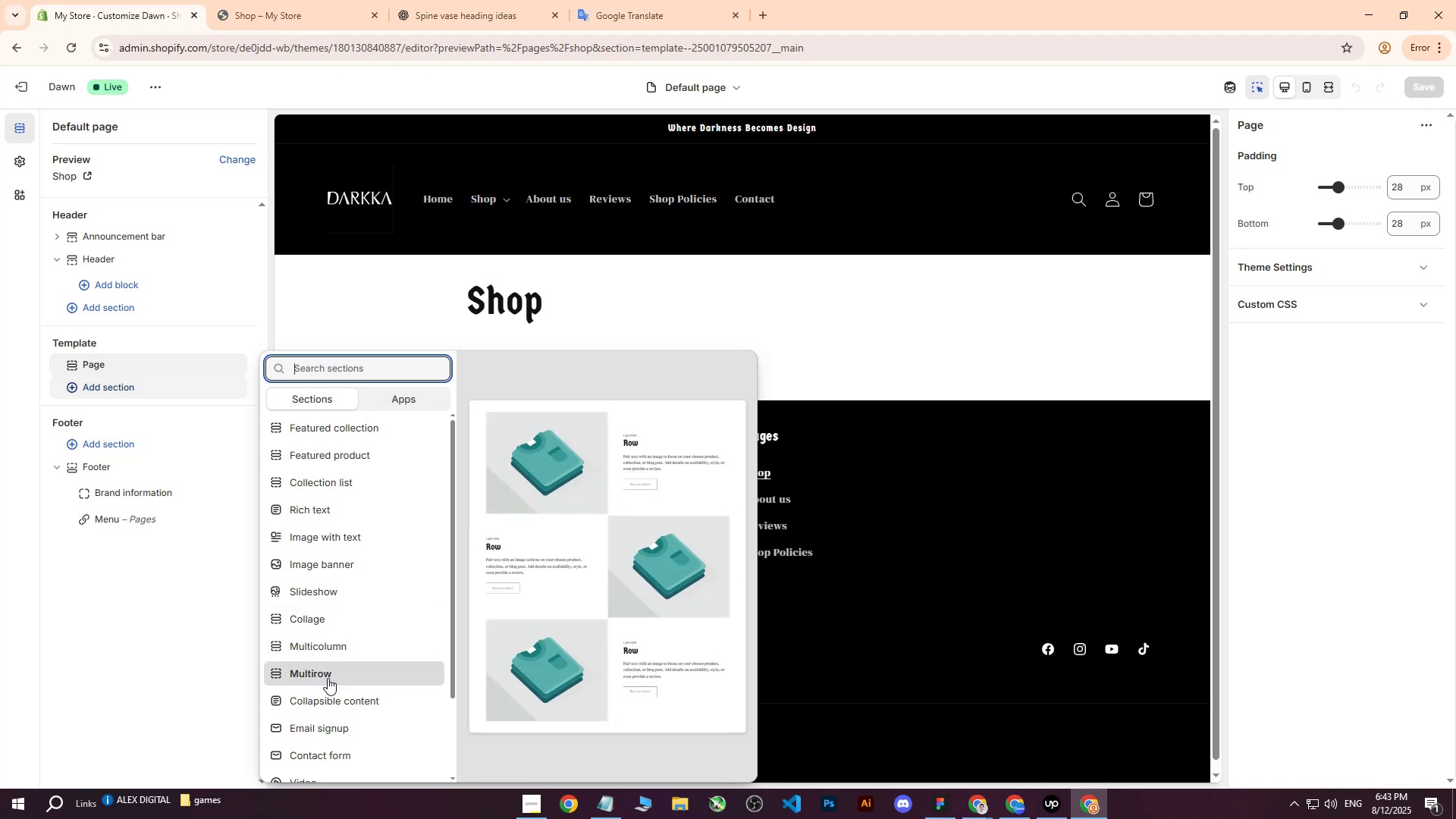 
wait(16.06)
 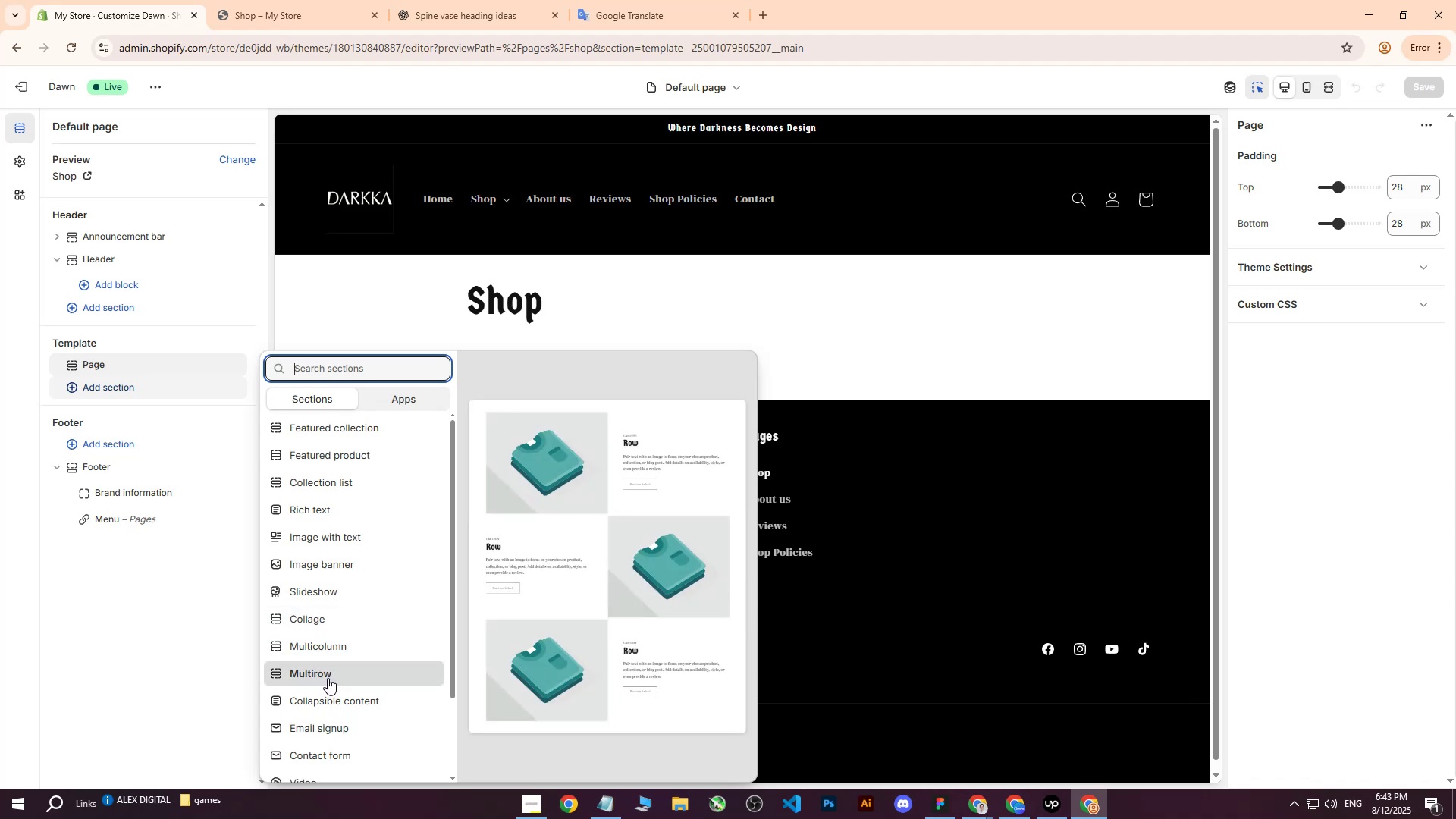 
left_click([380, 428])
 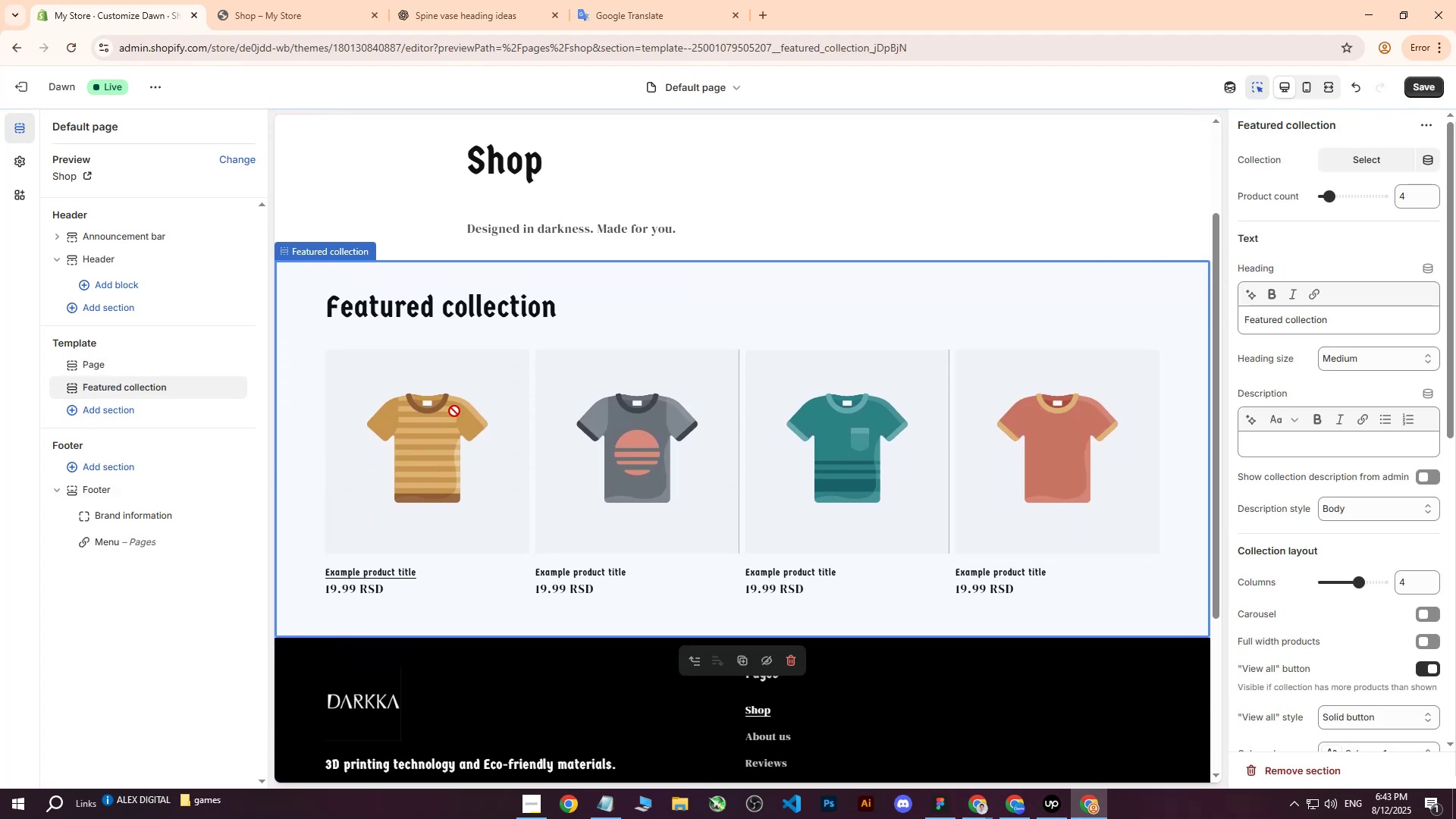 
scroll: coordinate [534, 386], scroll_direction: up, amount: 2.0
 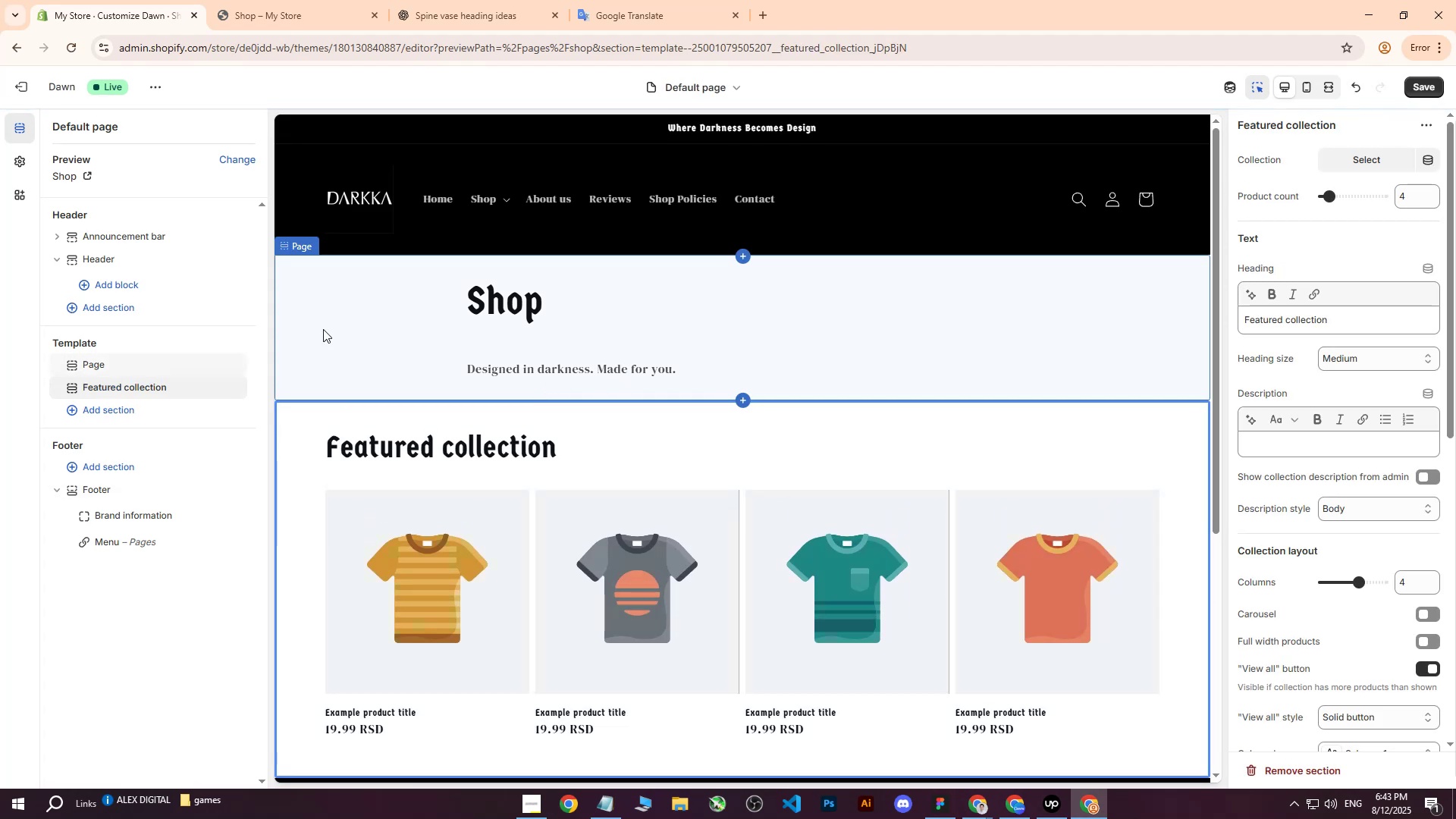 
left_click([323, 329])
 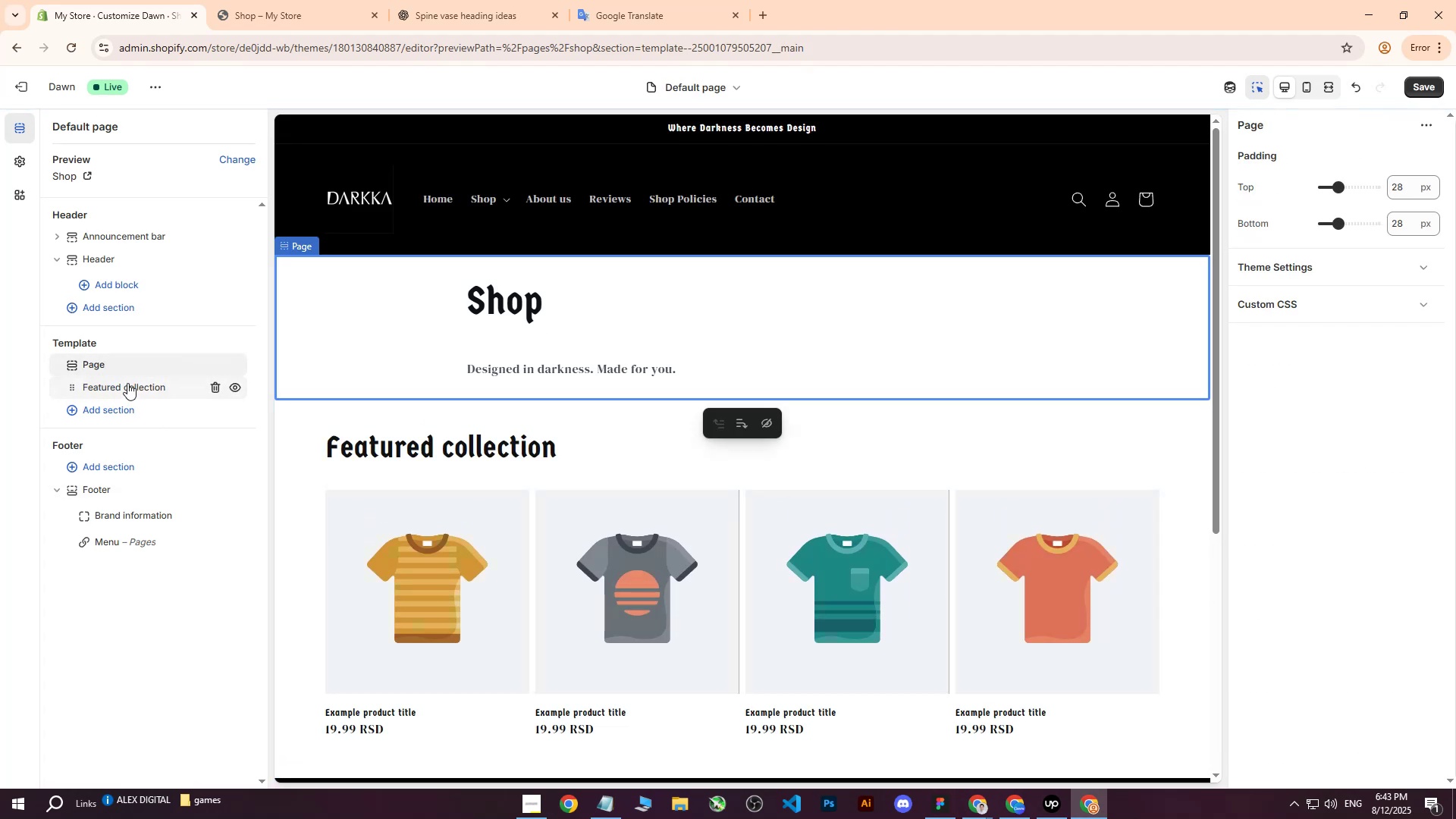 
left_click([115, 369])
 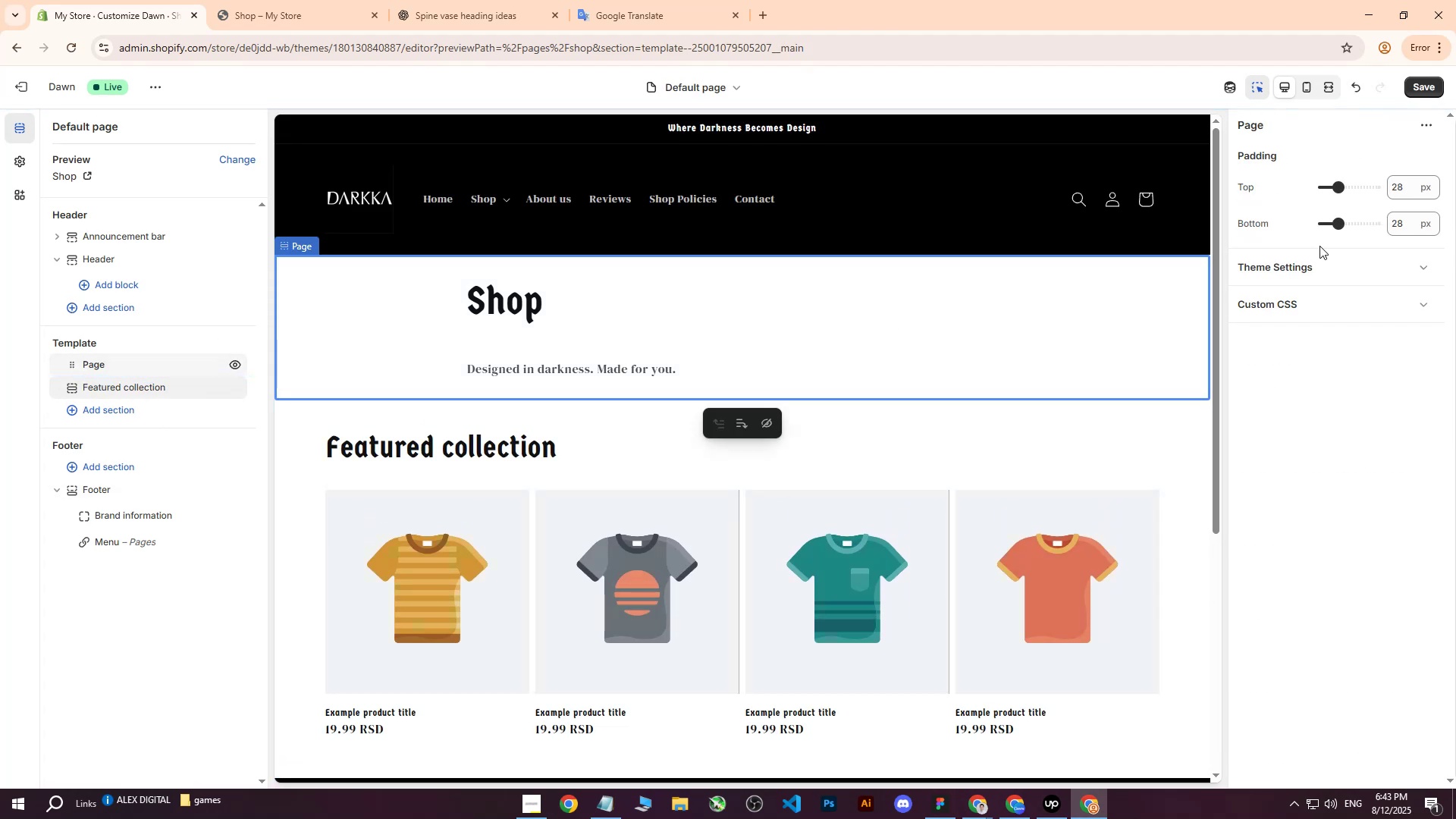 
scroll: coordinate [1310, 177], scroll_direction: up, amount: 5.0
 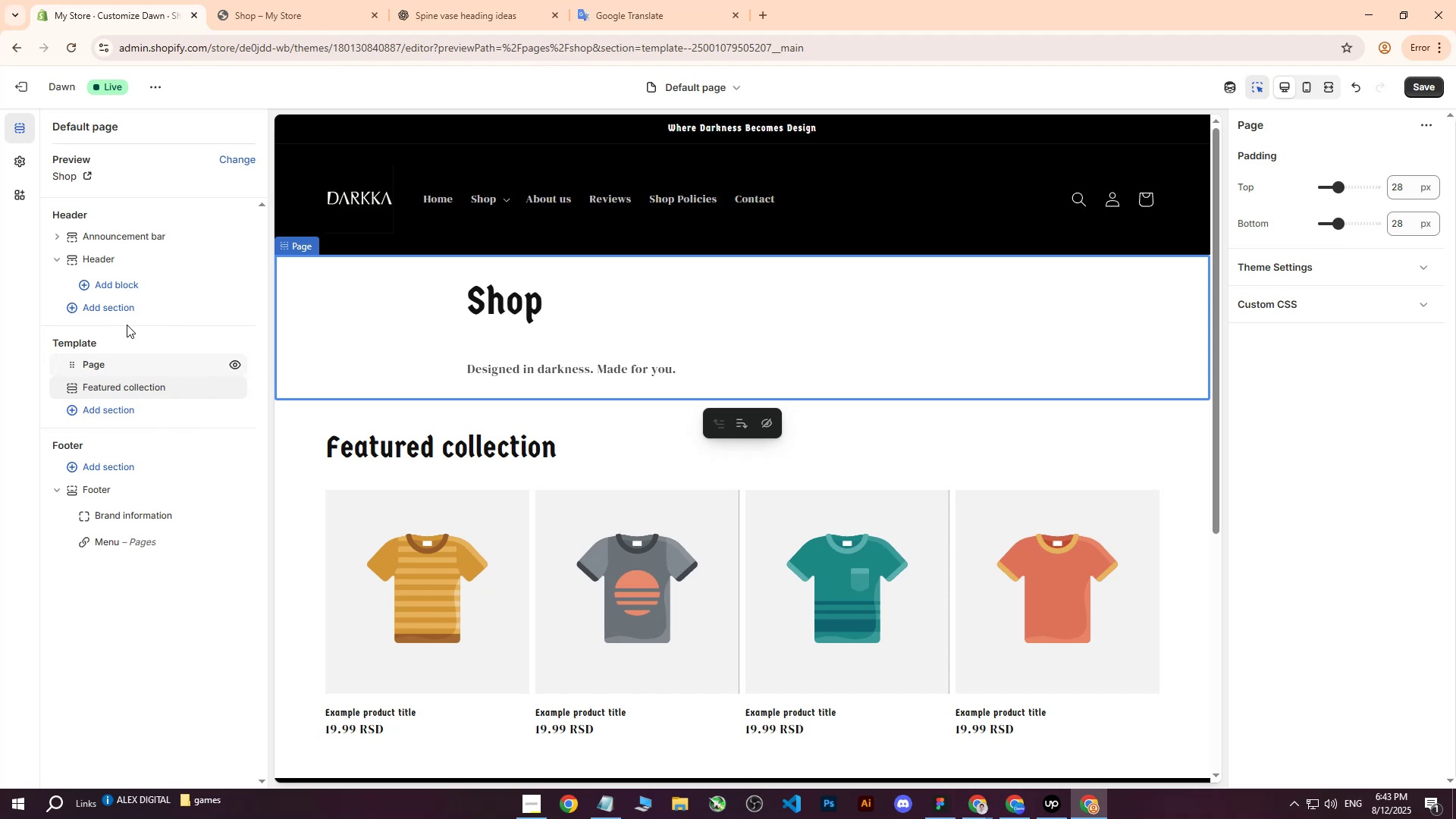 
left_click([303, 191])
 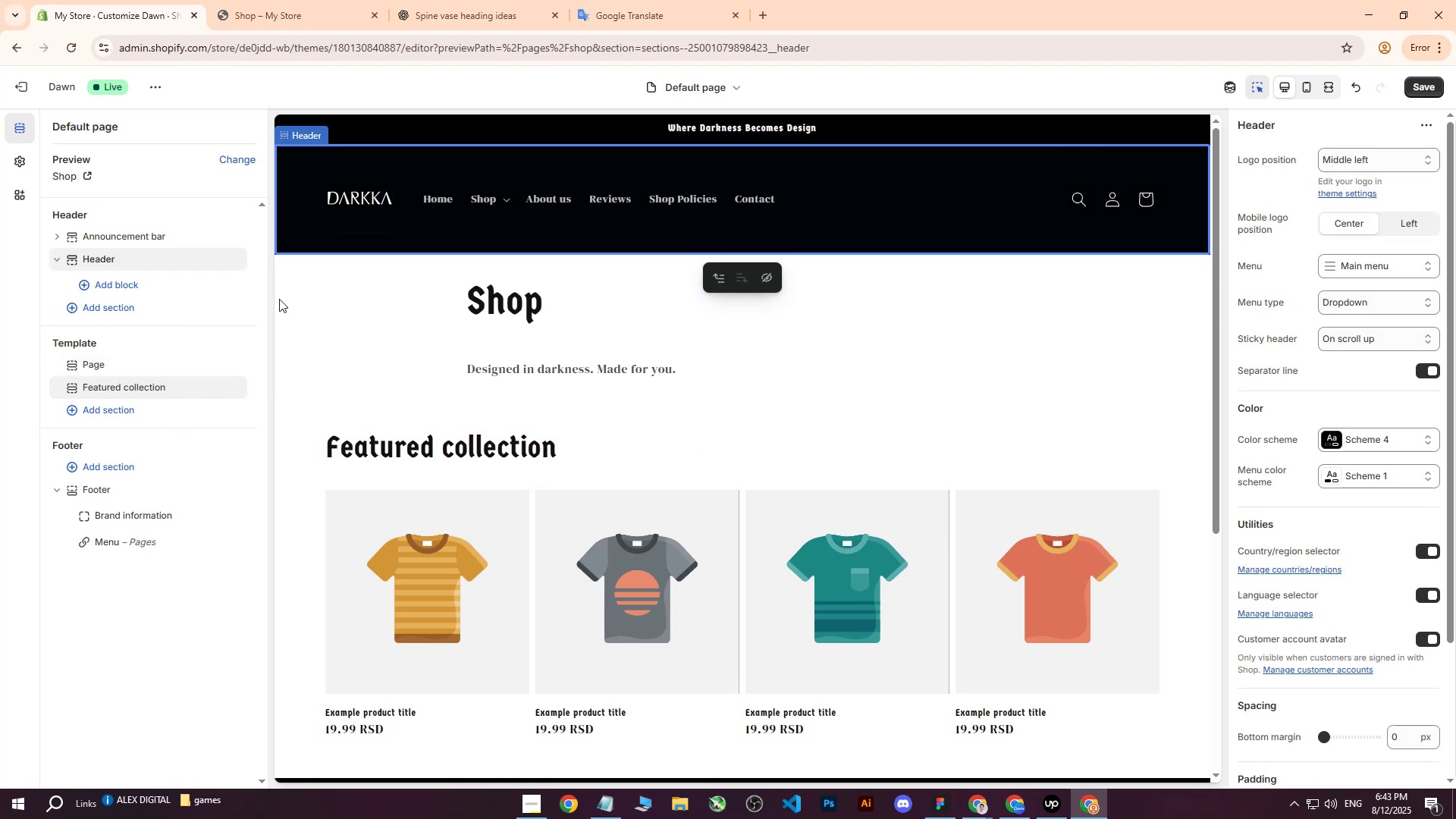 
left_click([279, 299])
 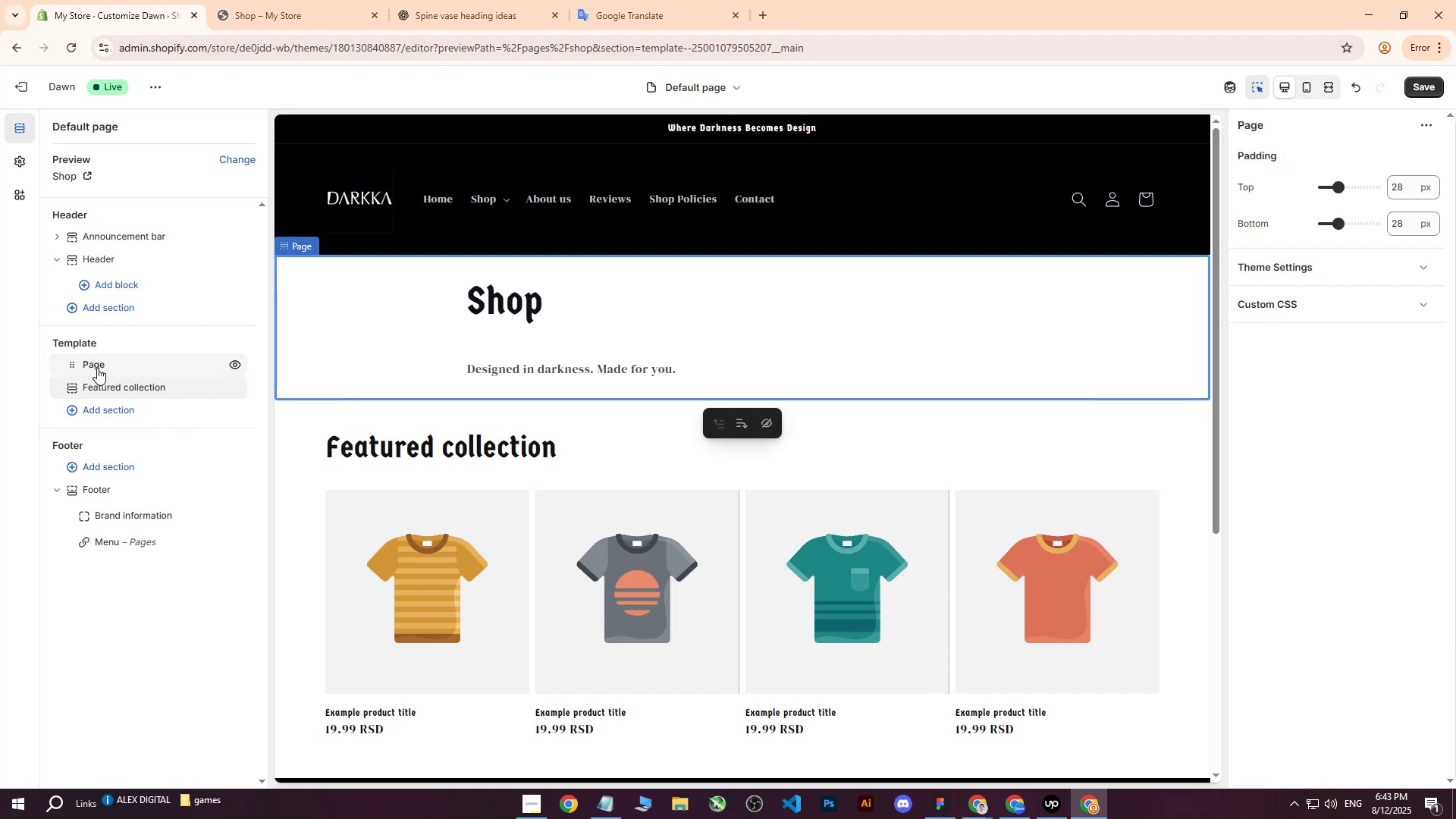 
double_click([99, 389])
 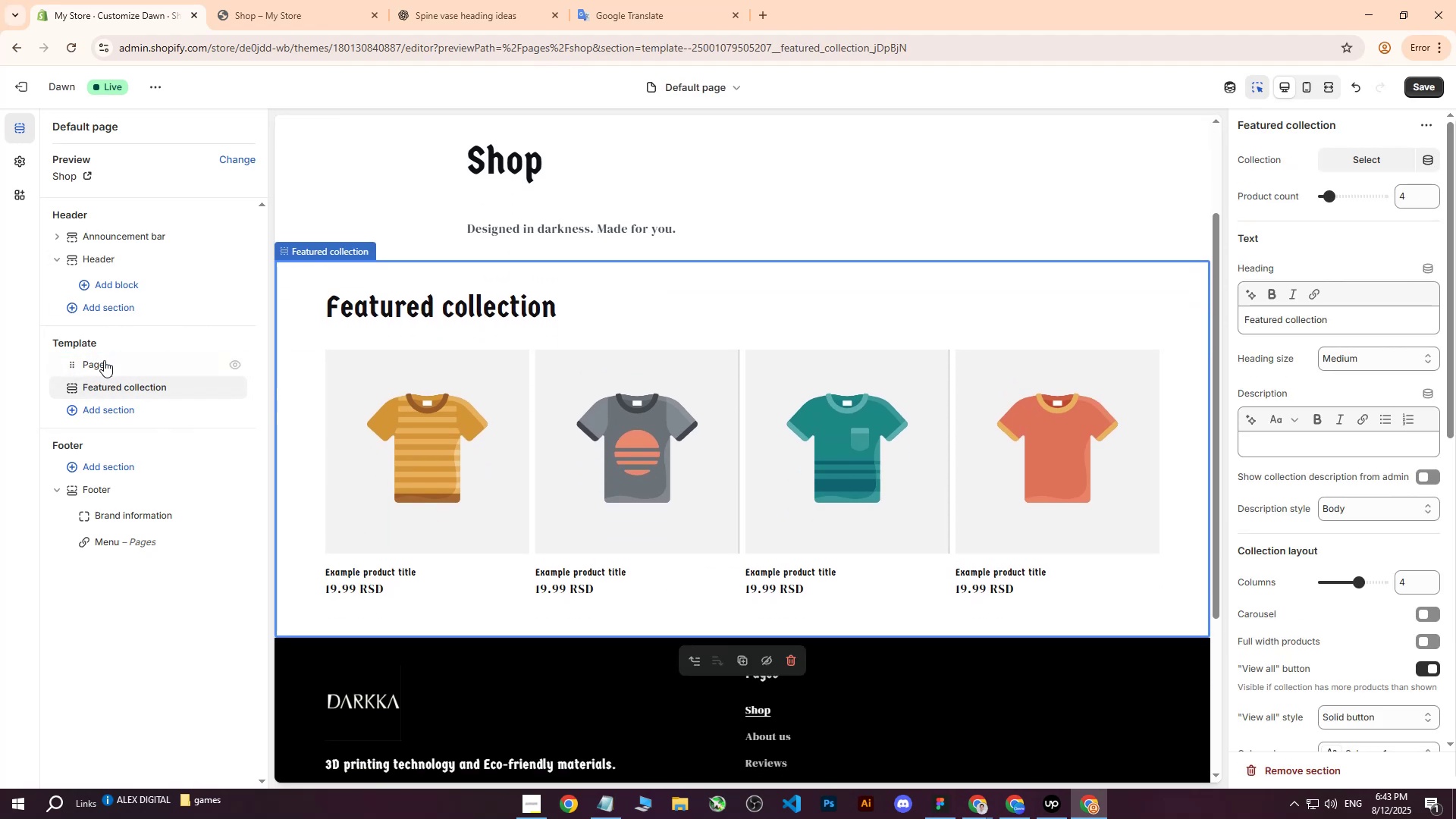 
left_click([102, 364])
 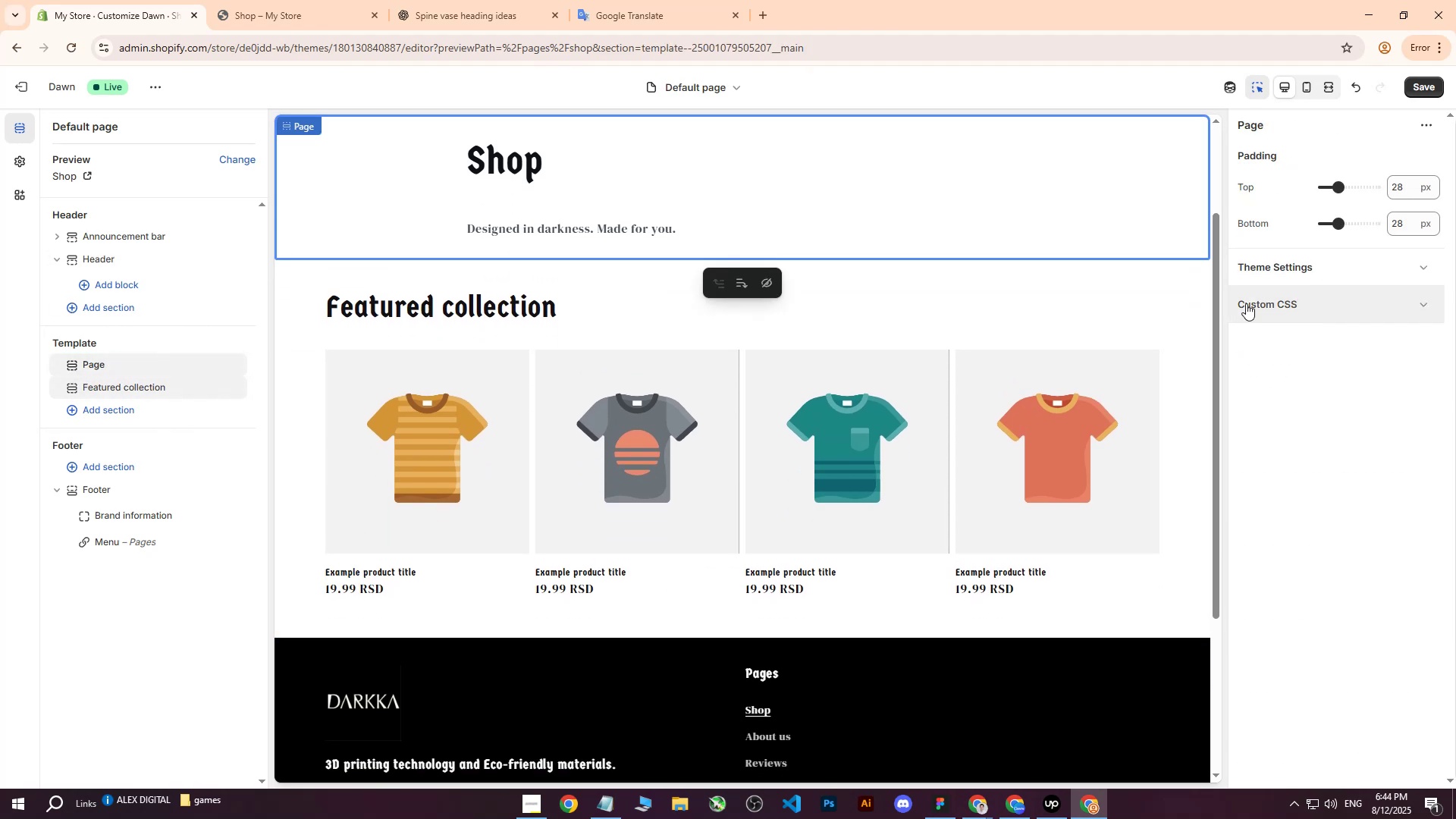 
scroll: coordinate [651, 419], scroll_direction: down, amount: 2.0
 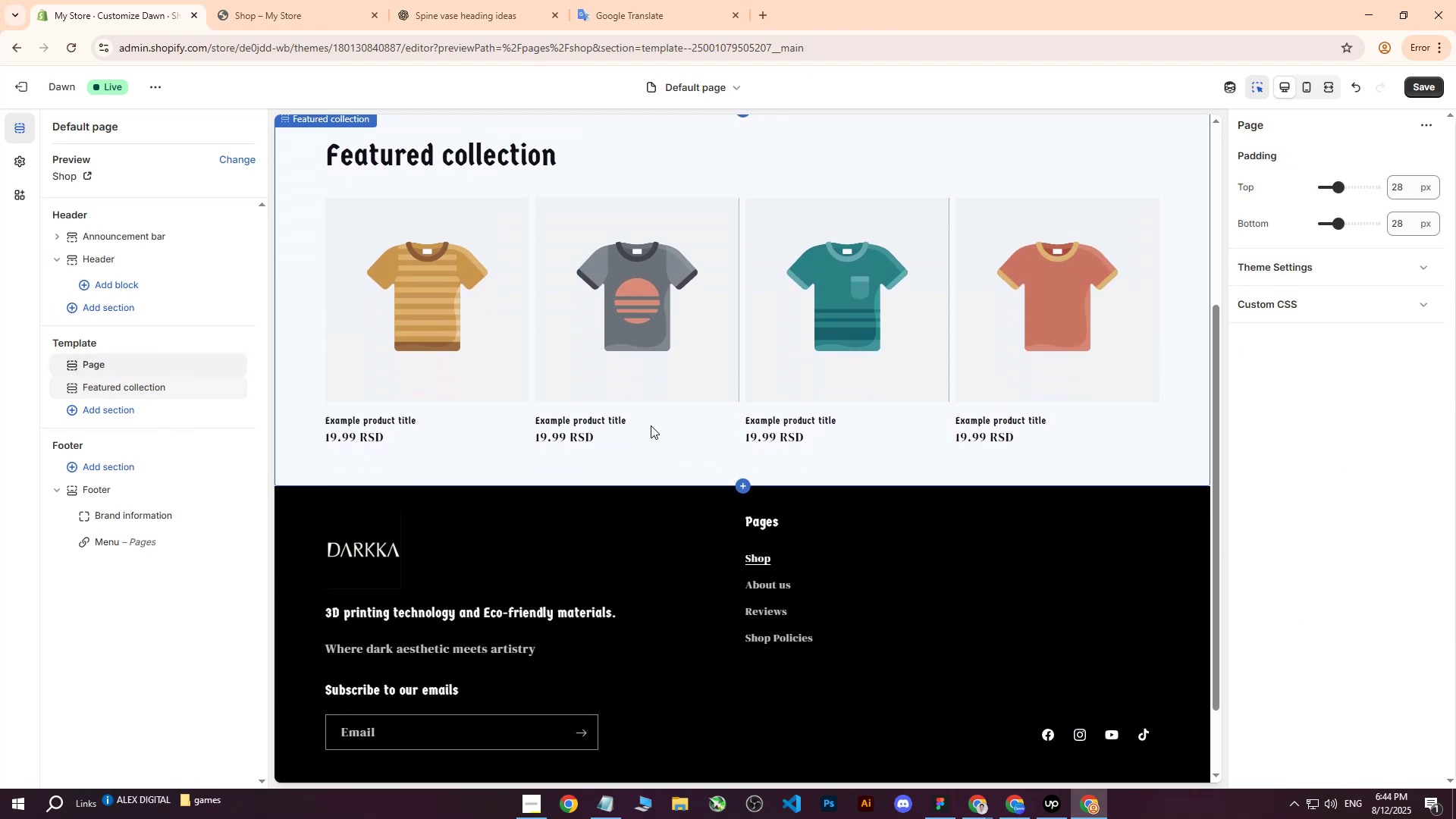 
scroll: coordinate [626, 427], scroll_direction: up, amount: 3.0
 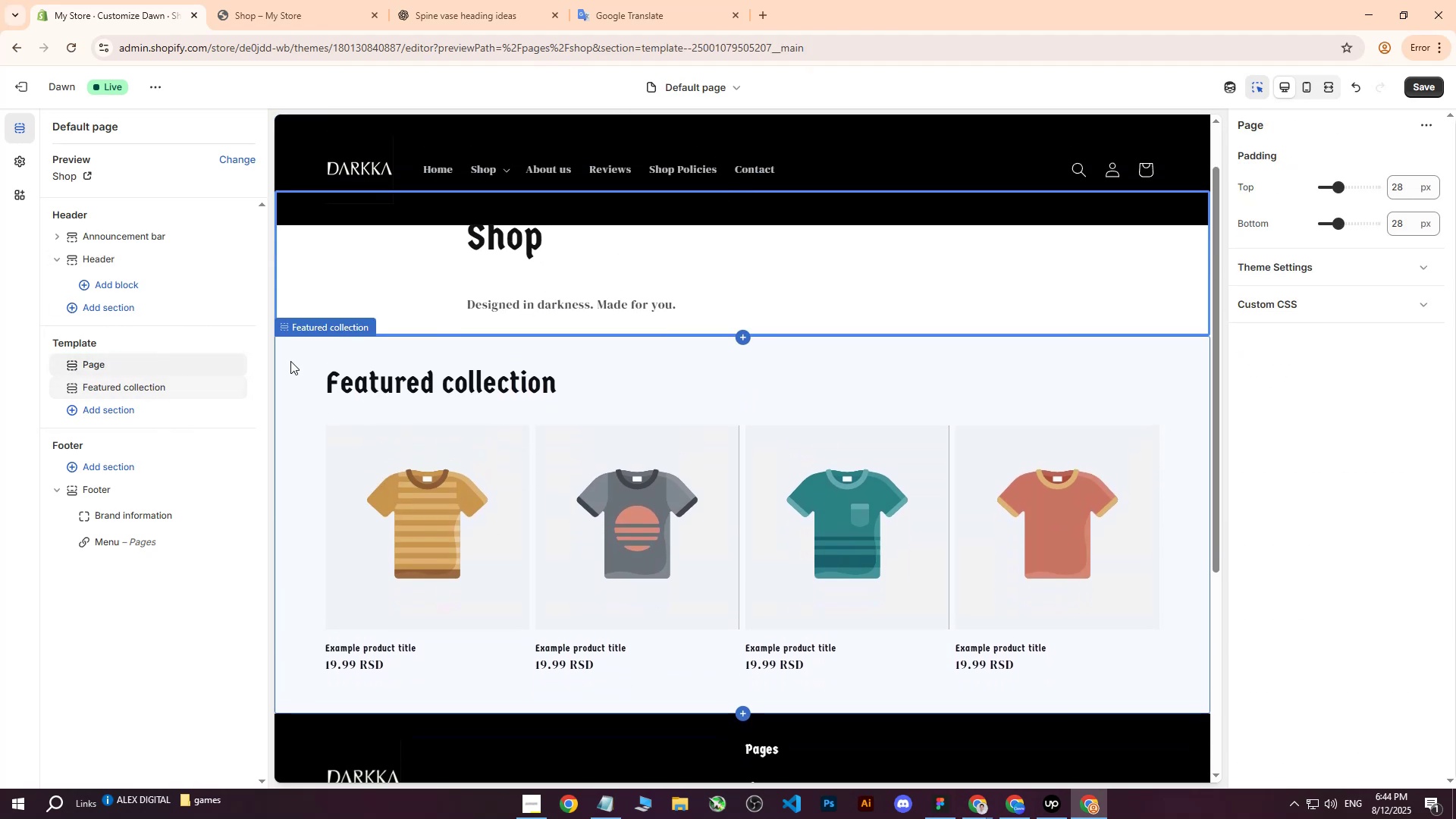 
left_click([286, 359])
 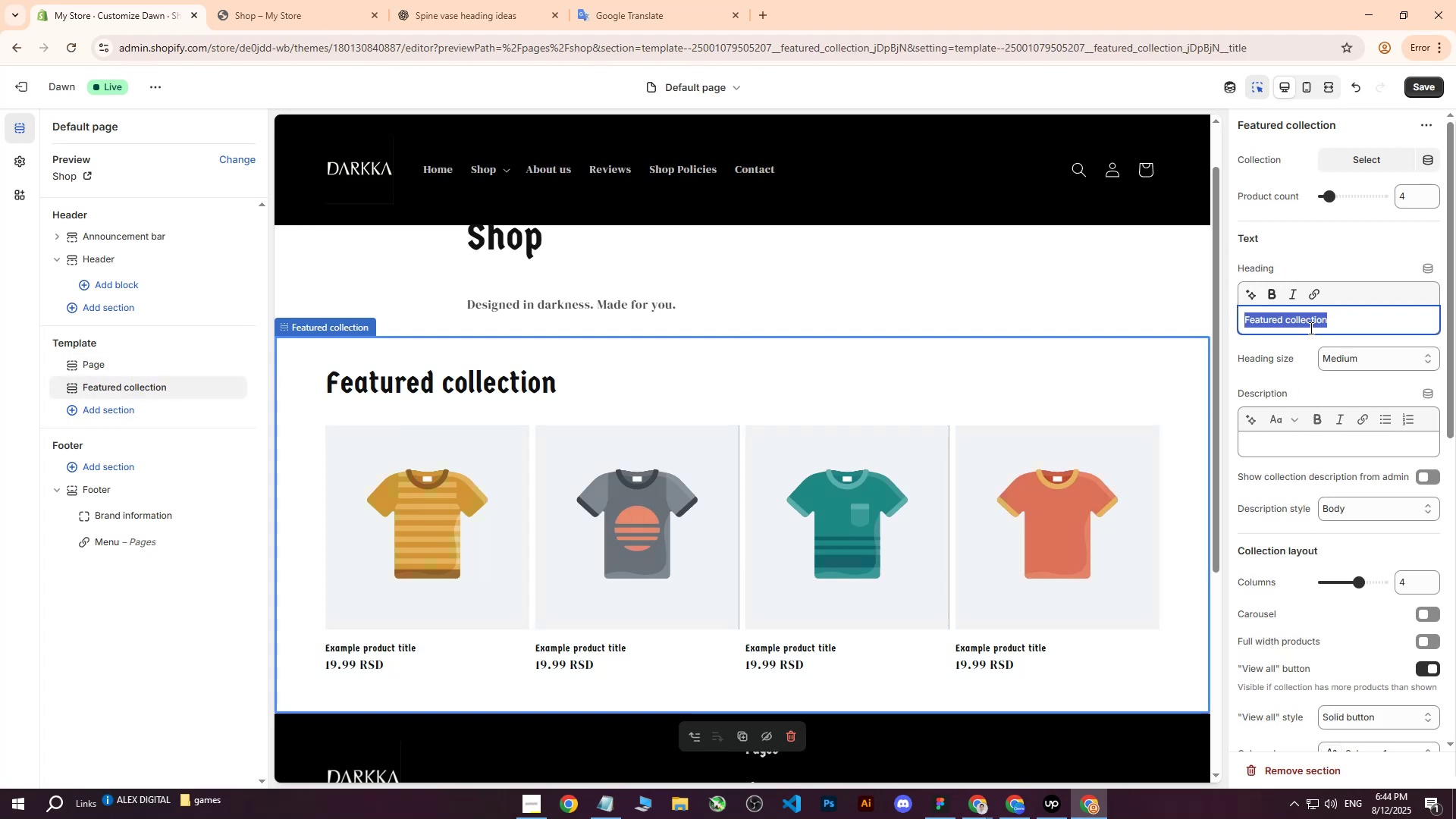 
scroll: coordinate [1367, 683], scroll_direction: down, amount: 10.0
 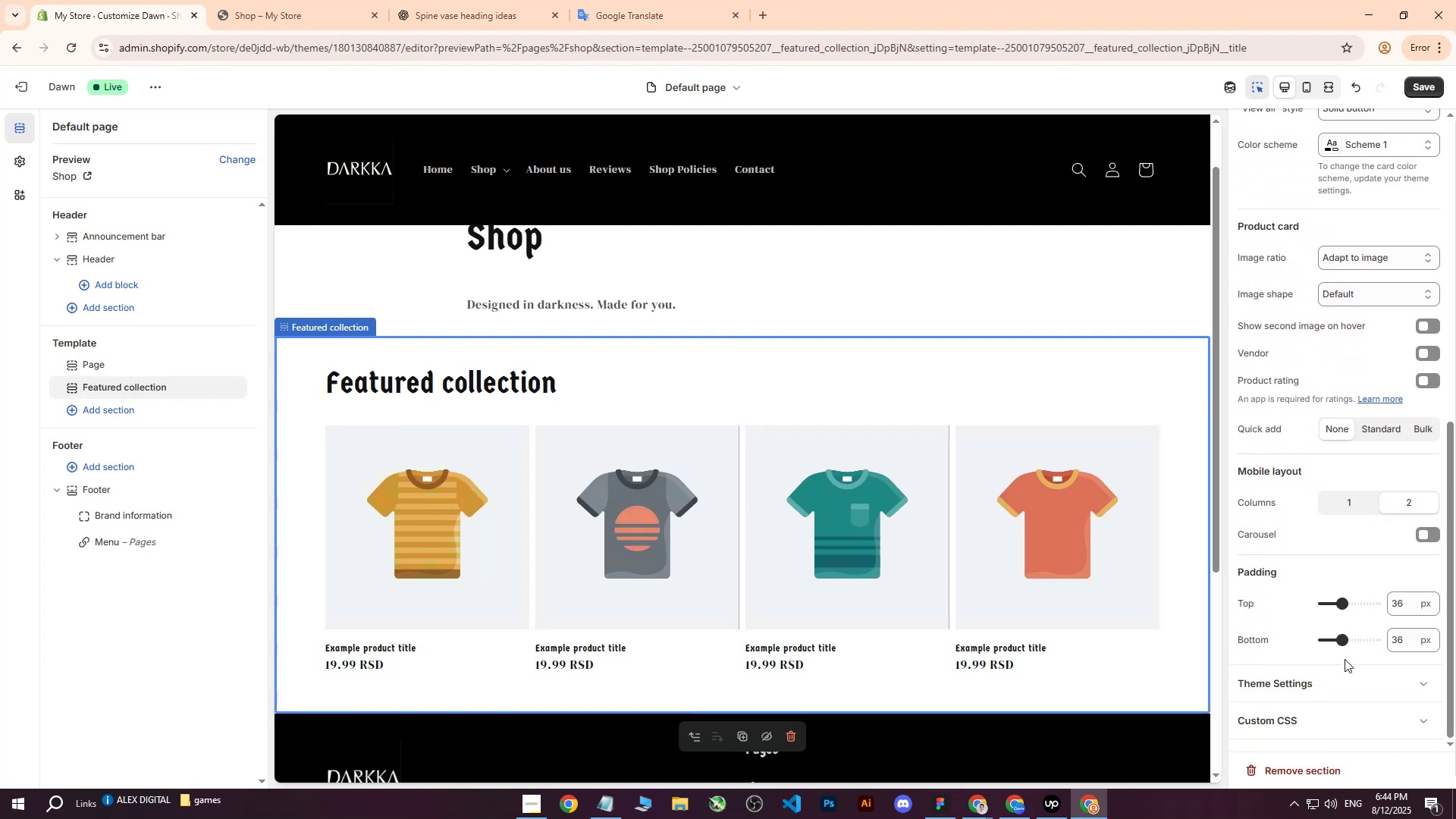 
scroll: coordinate [1344, 629], scroll_direction: up, amount: 12.0
 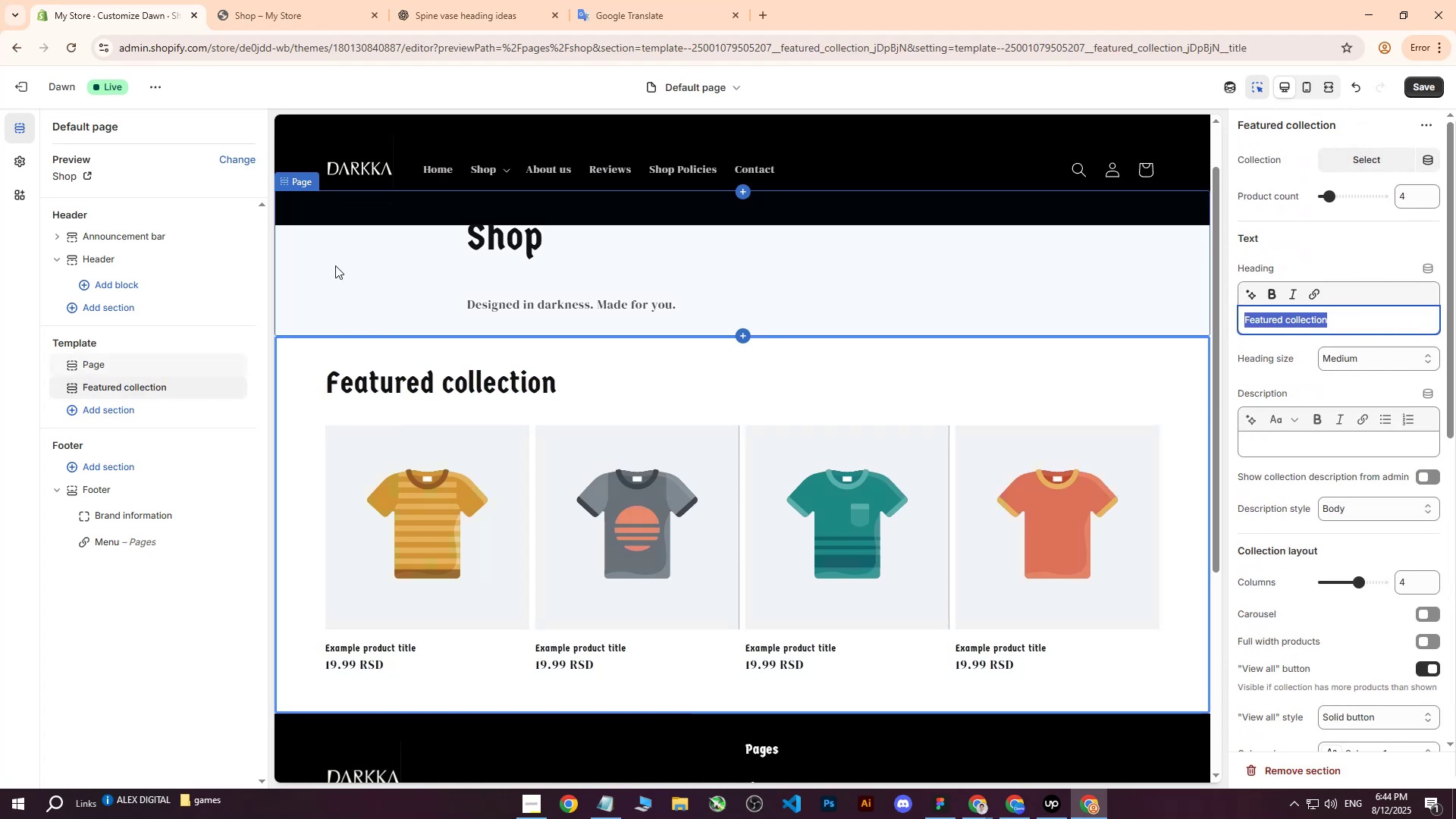 
double_click([307, 362])
 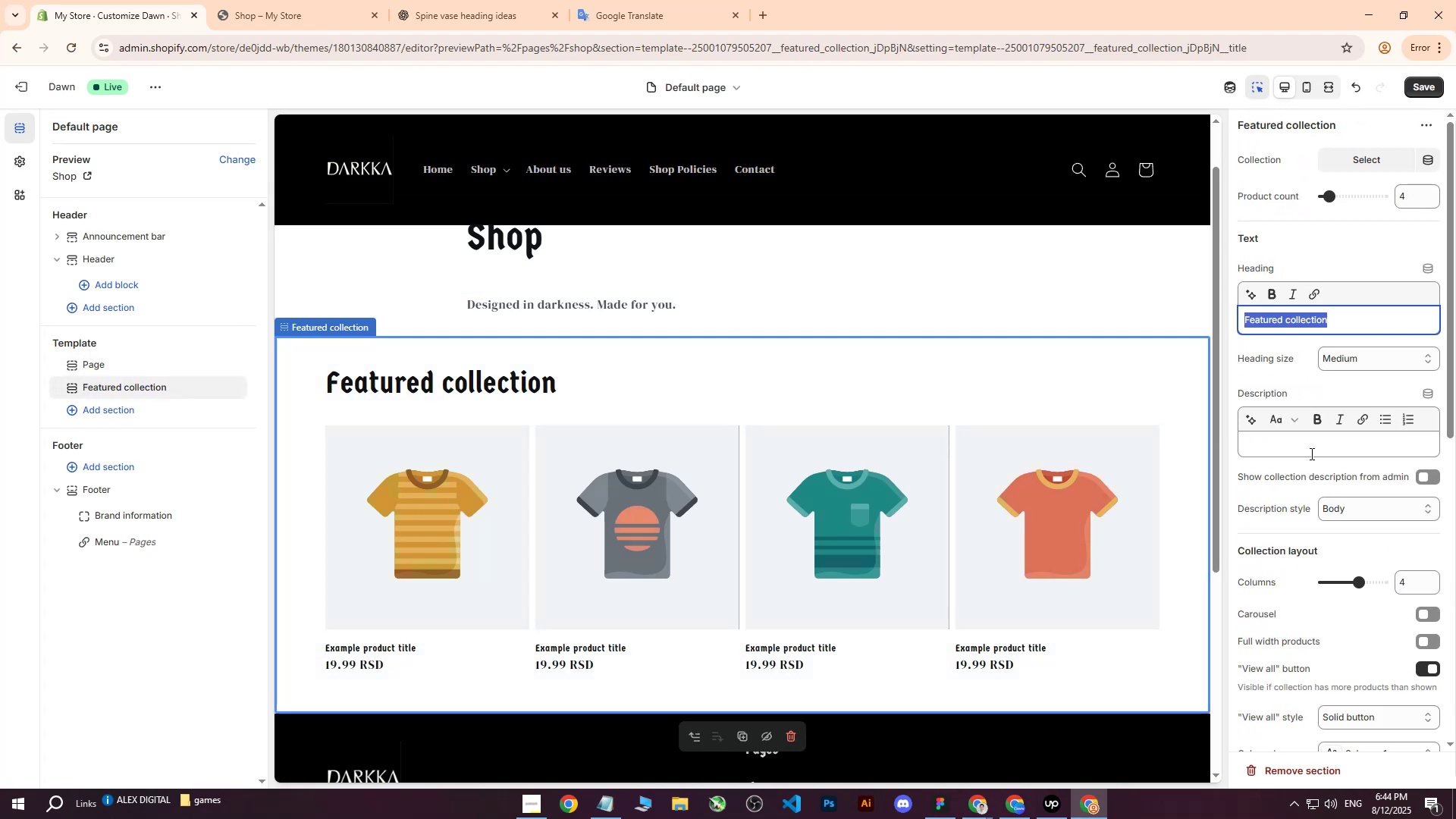 
scroll: coordinate [1369, 459], scroll_direction: down, amount: 1.0
 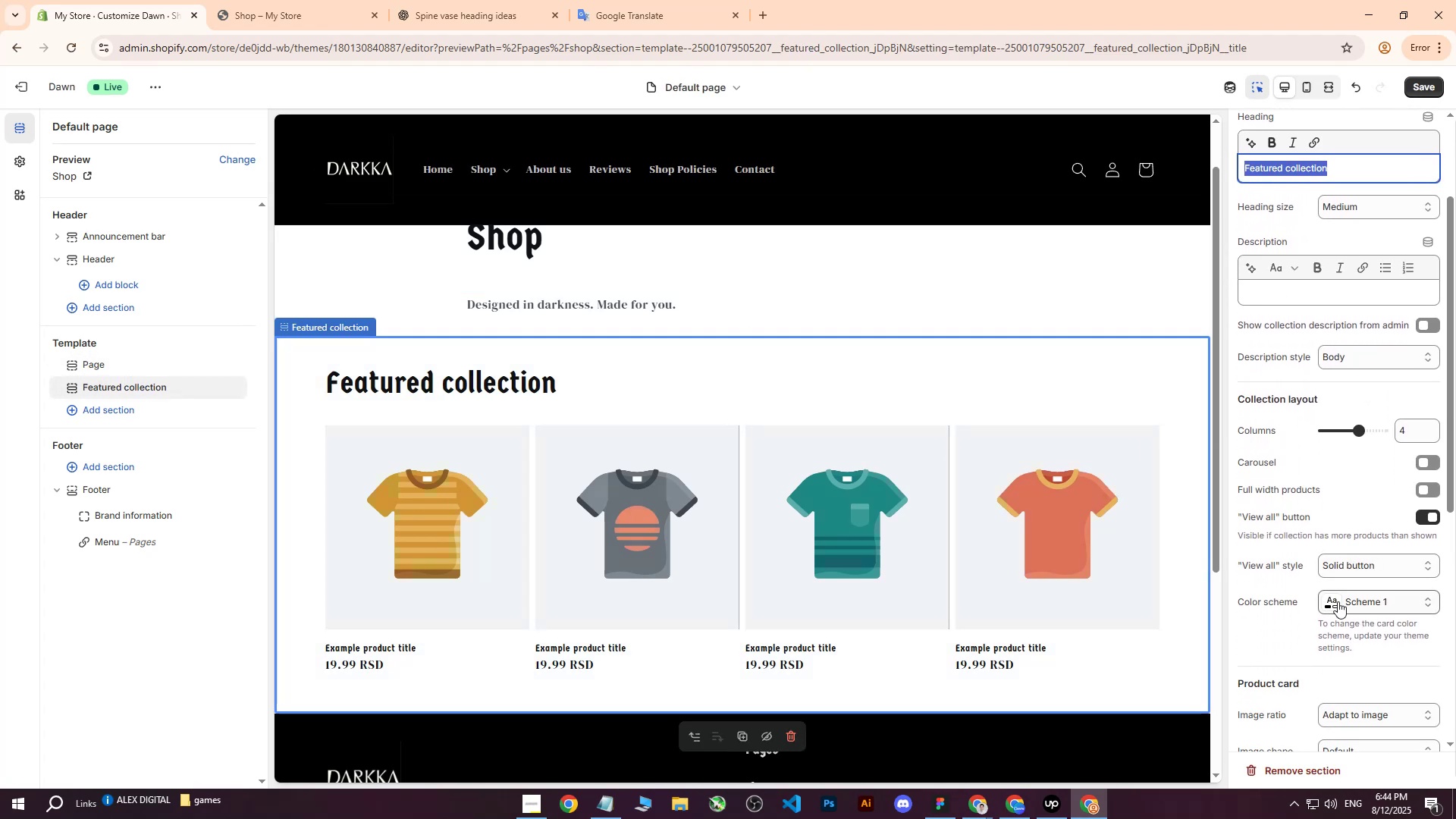 
left_click([1335, 608])
 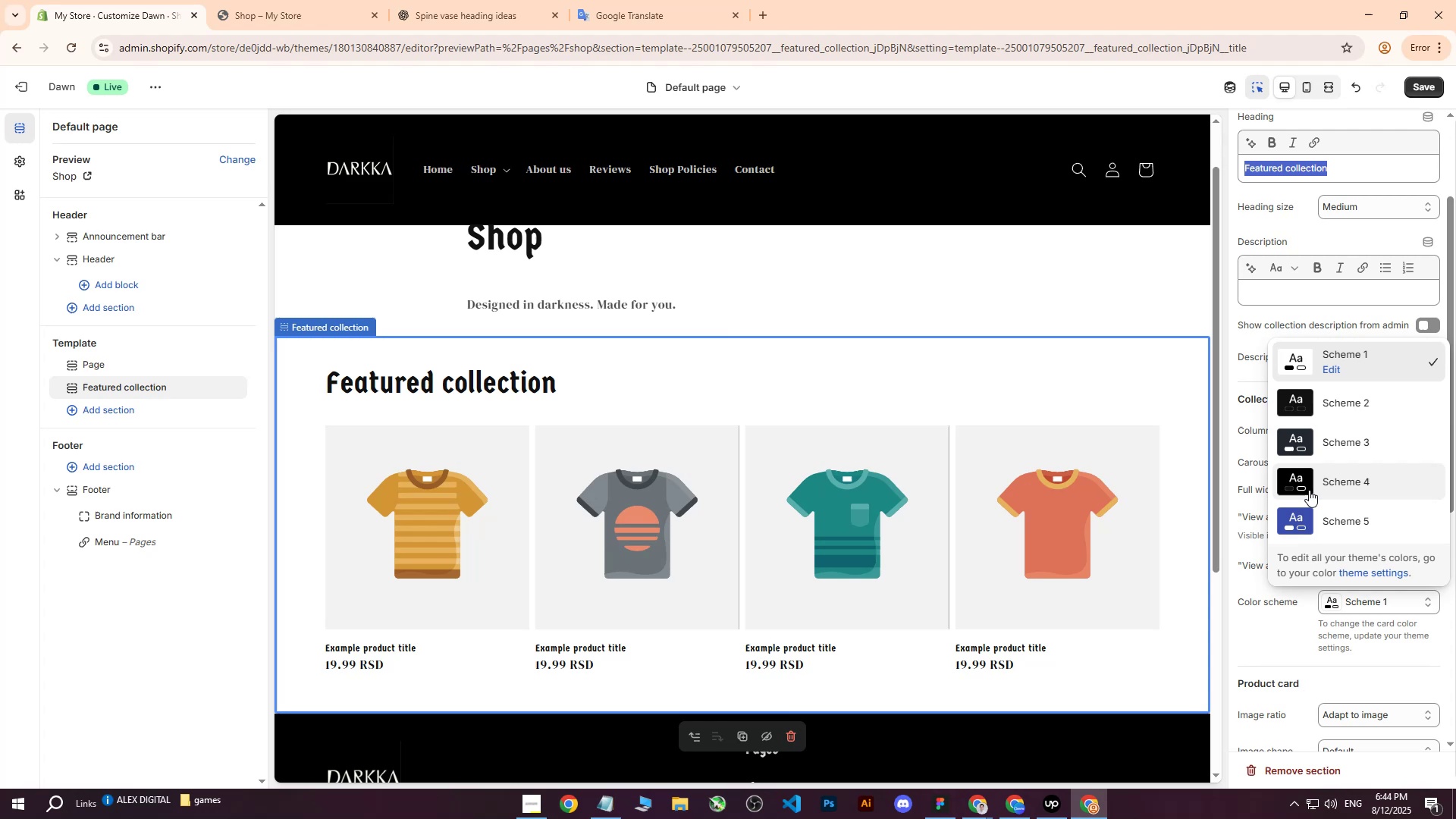 
left_click([1309, 485])
 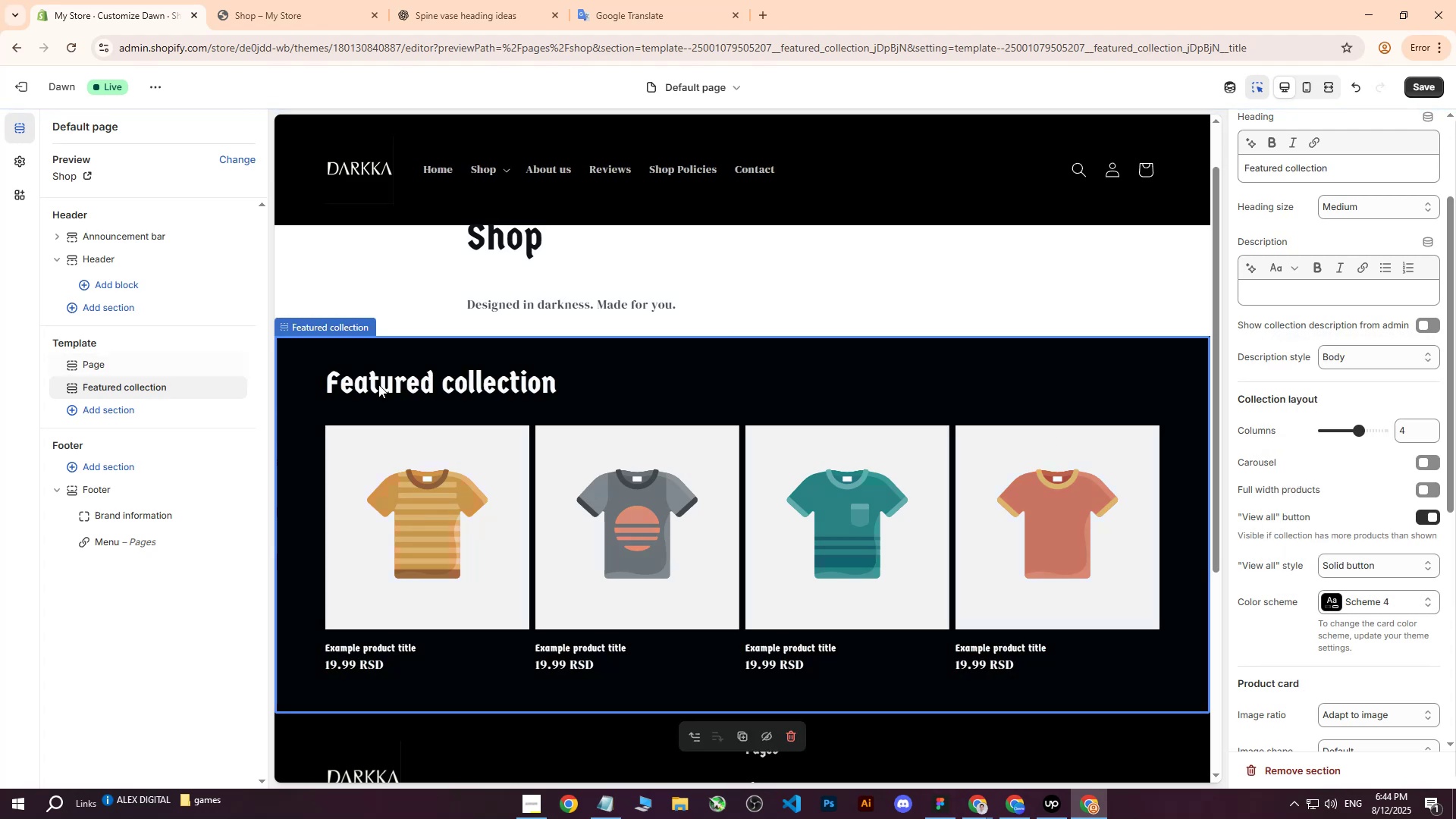 
double_click([422, 527])
 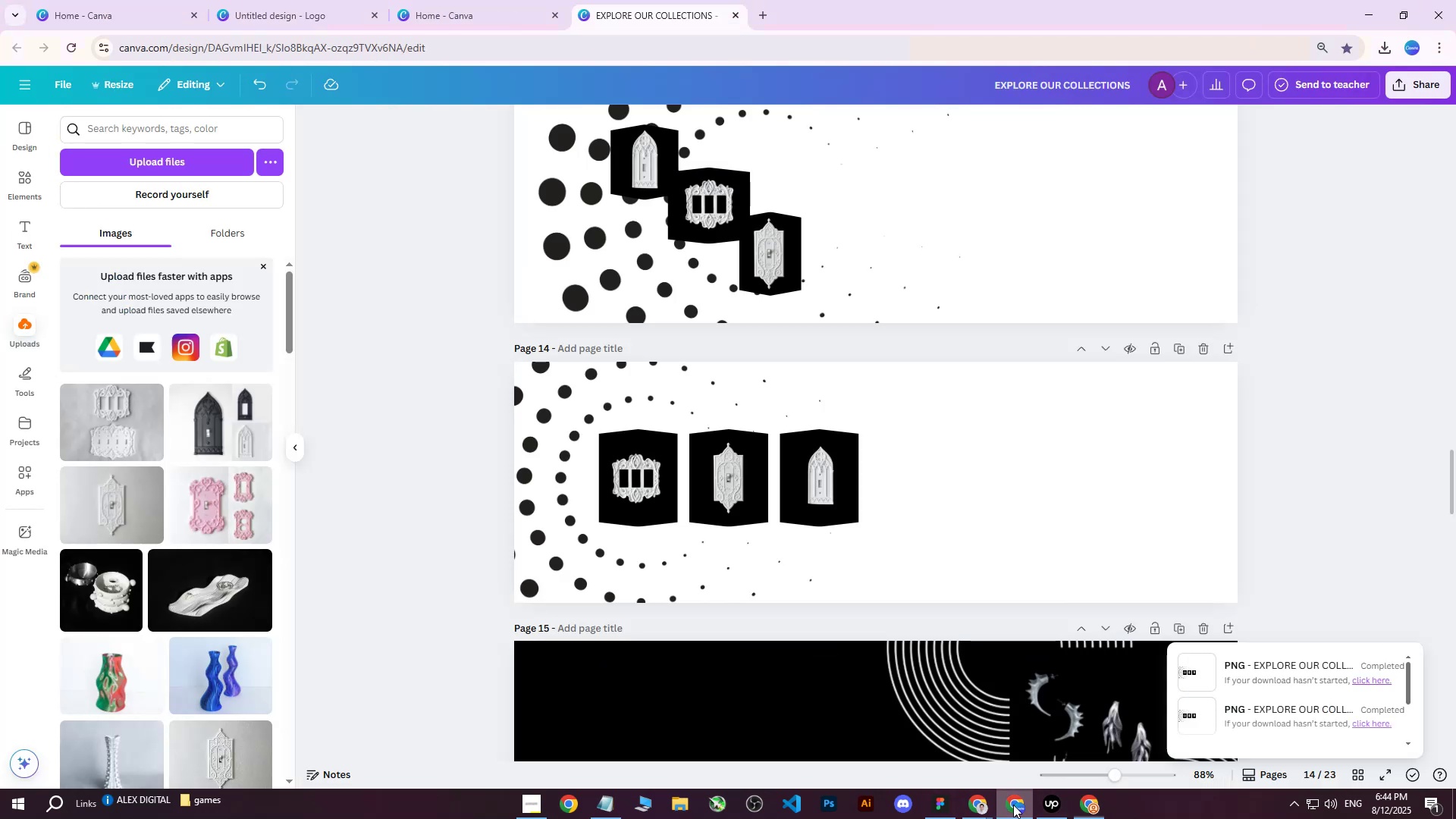 
left_click([322, 0])
 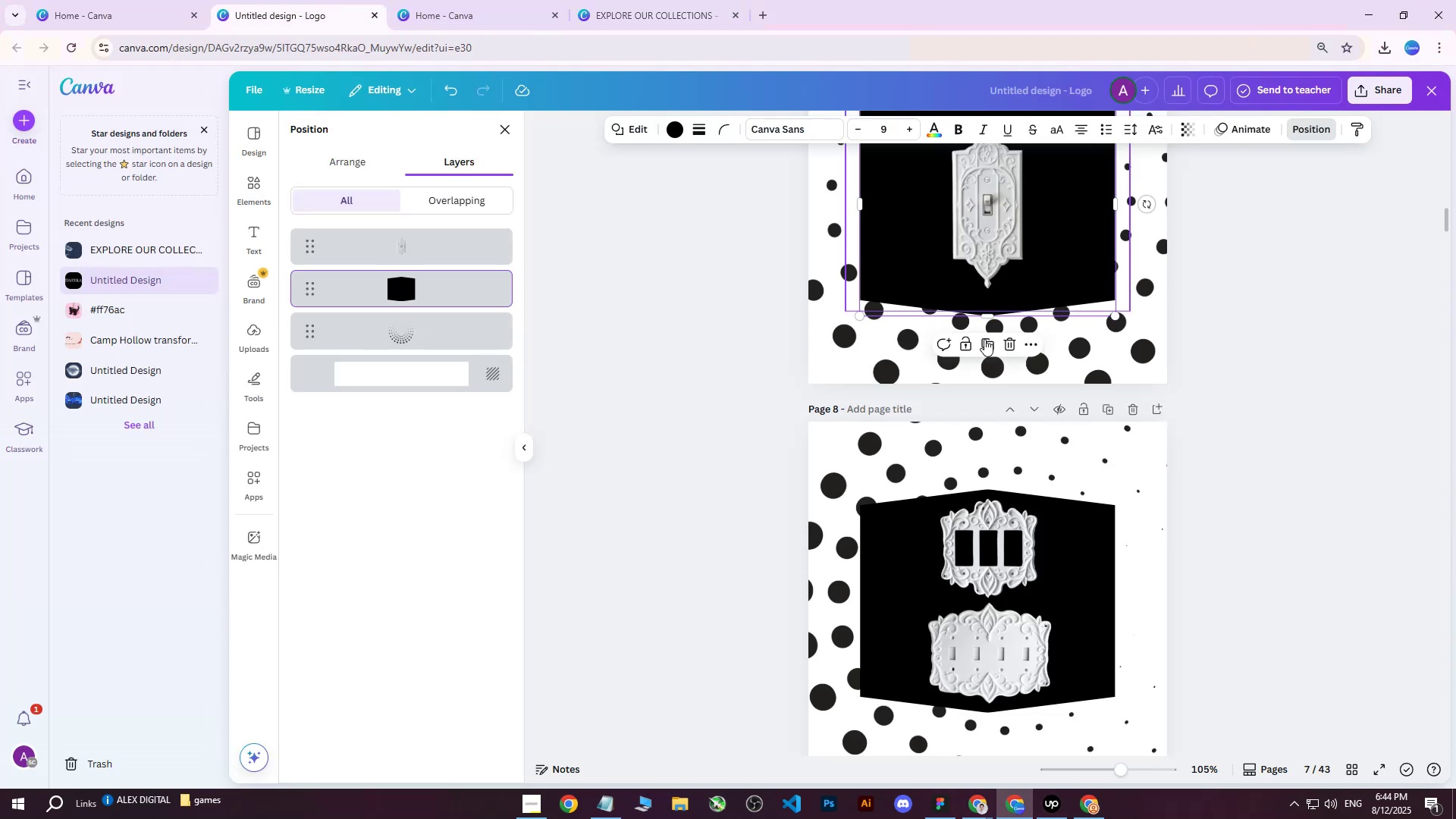 
scroll: coordinate [1225, 485], scroll_direction: down, amount: 56.0
 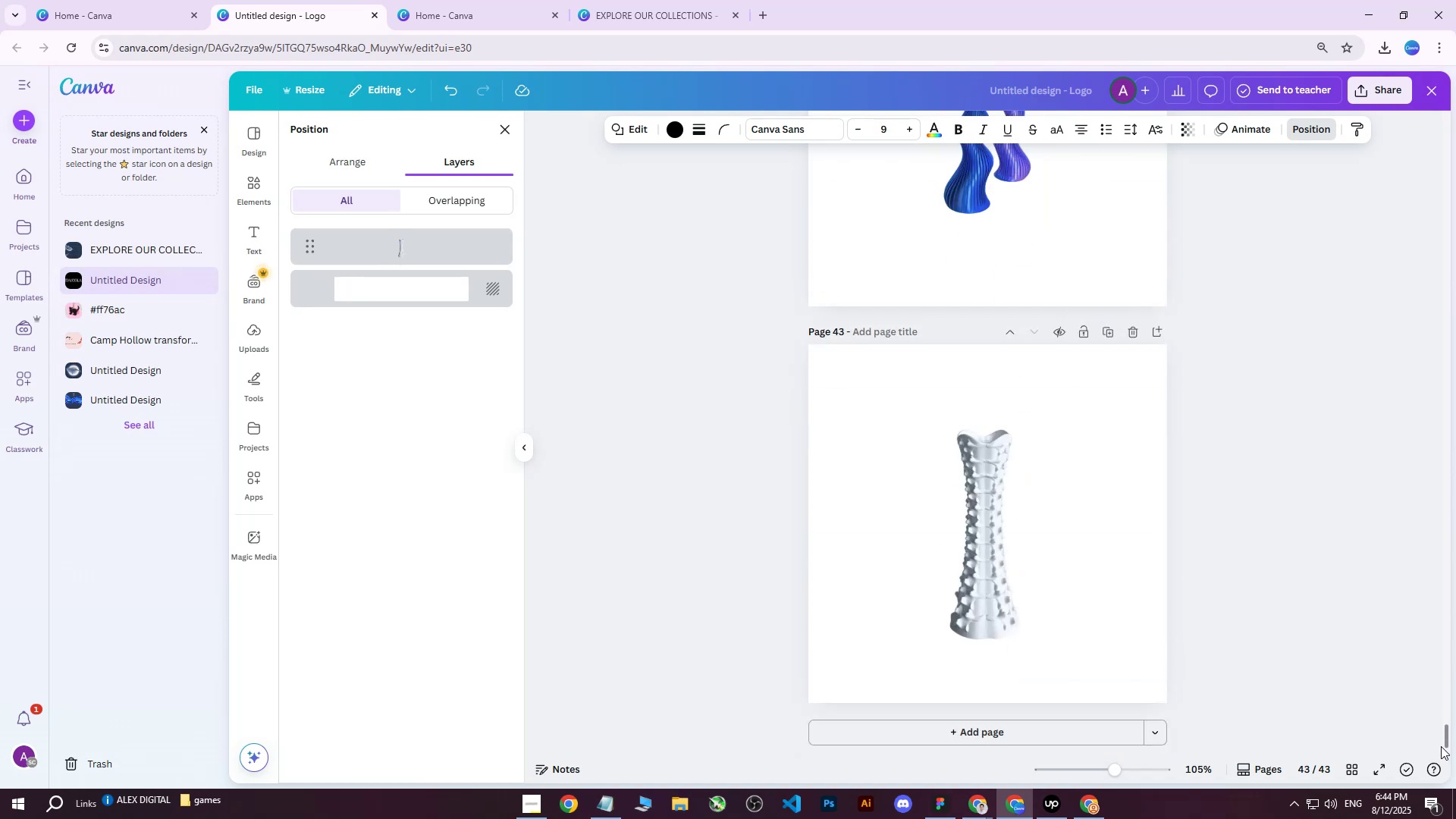 
left_click([1157, 328])
 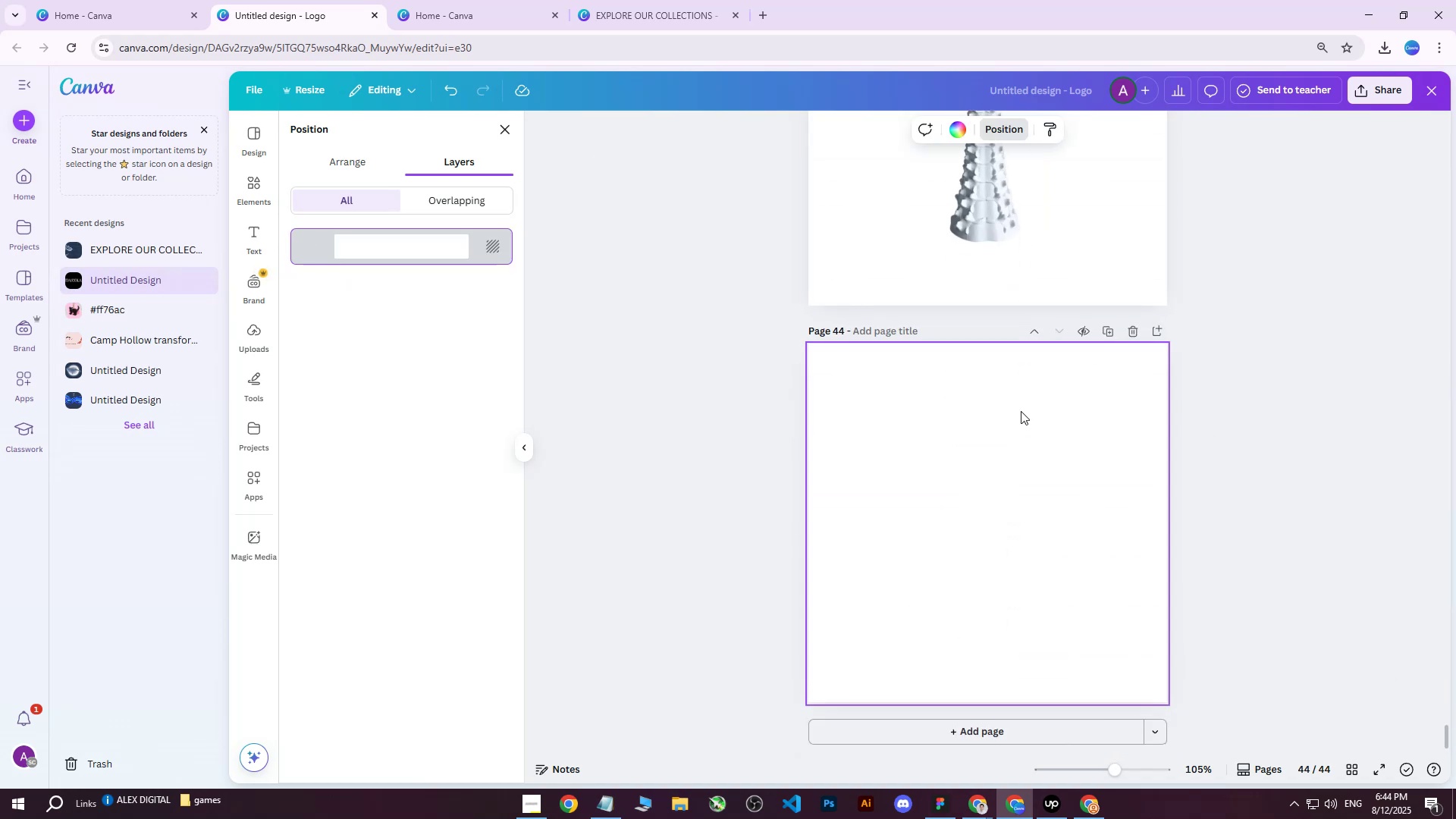 
left_click([1020, 412])
 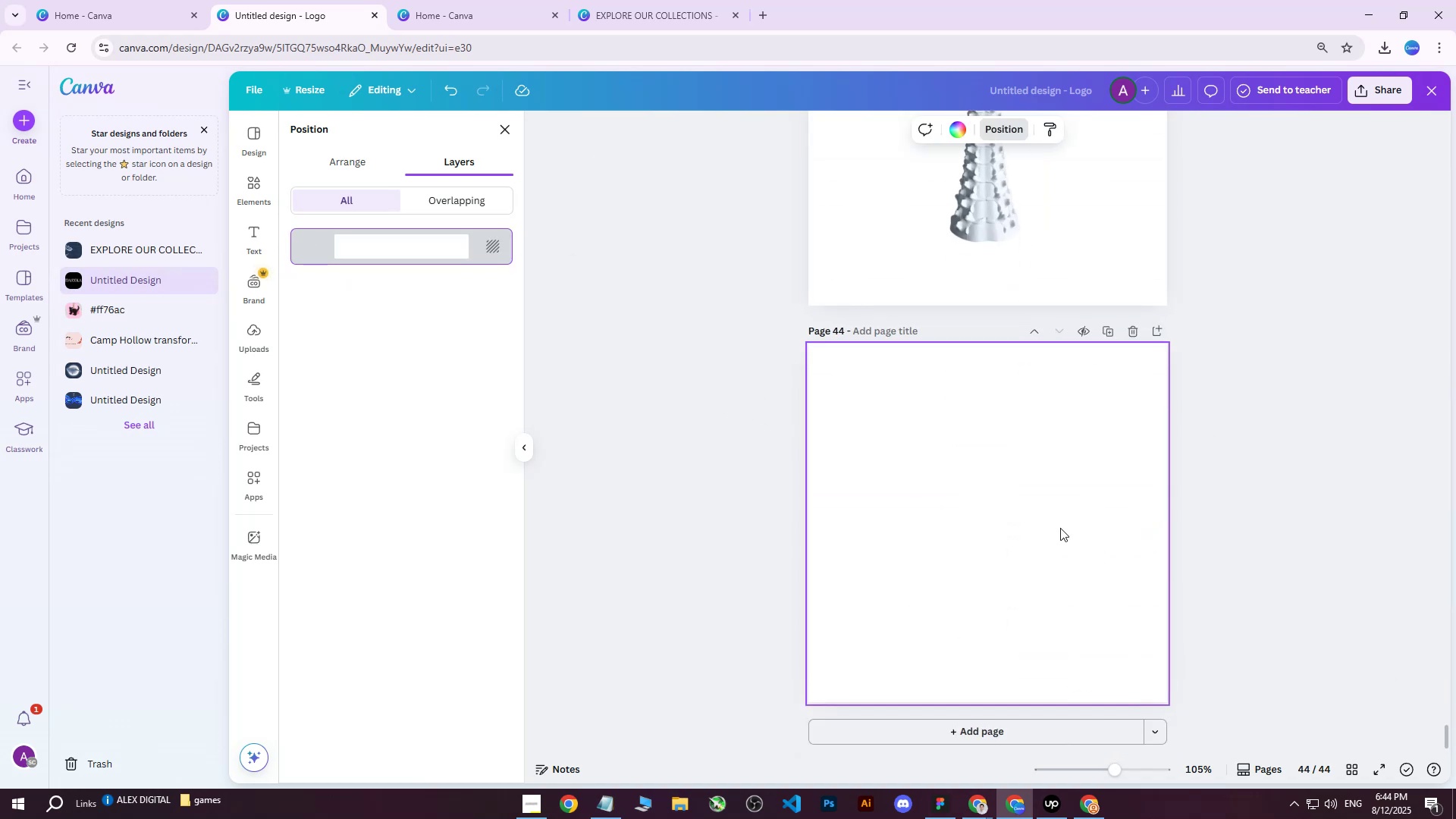 
wait(6.67)
 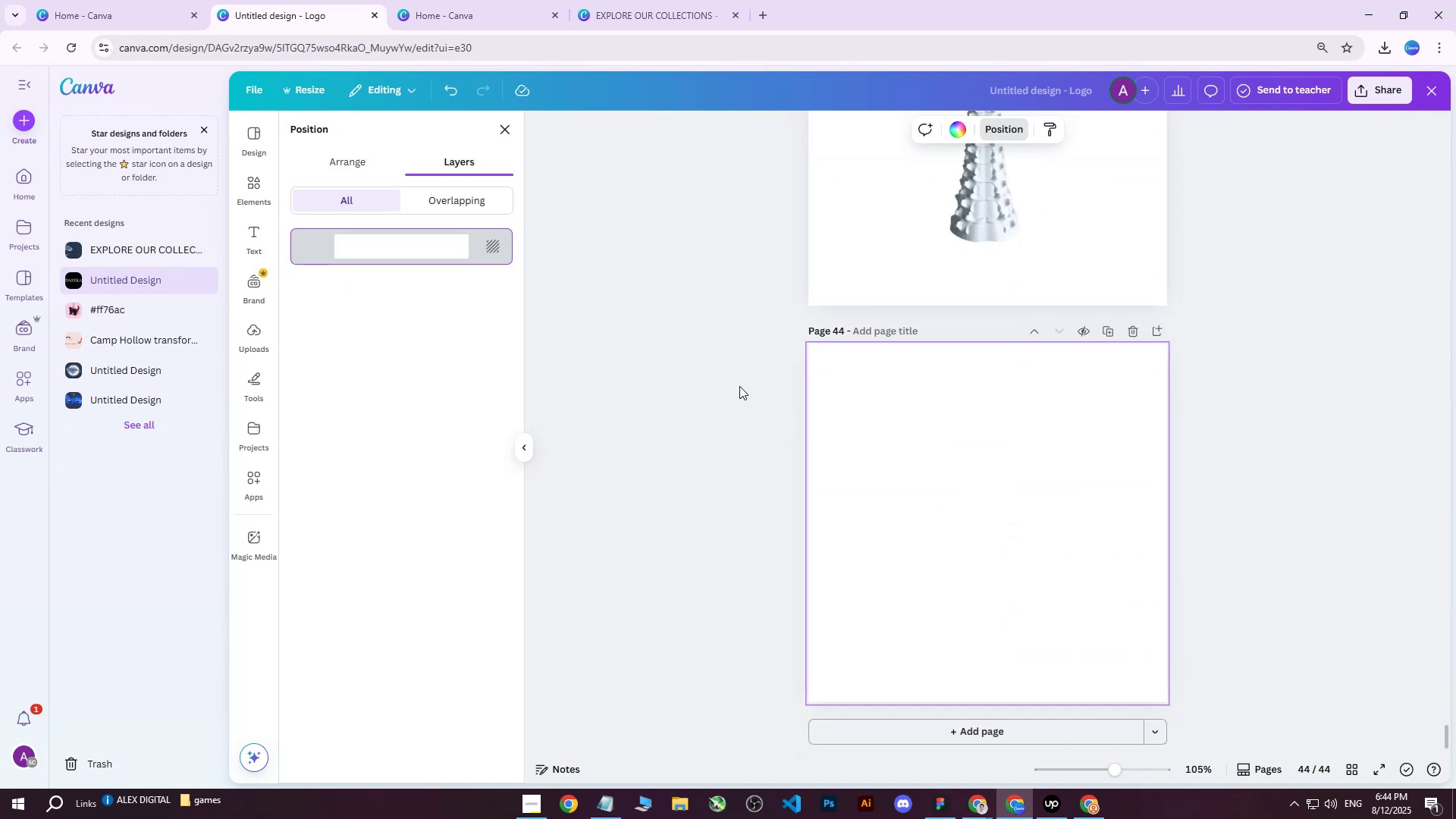 
left_click([1348, 770])
 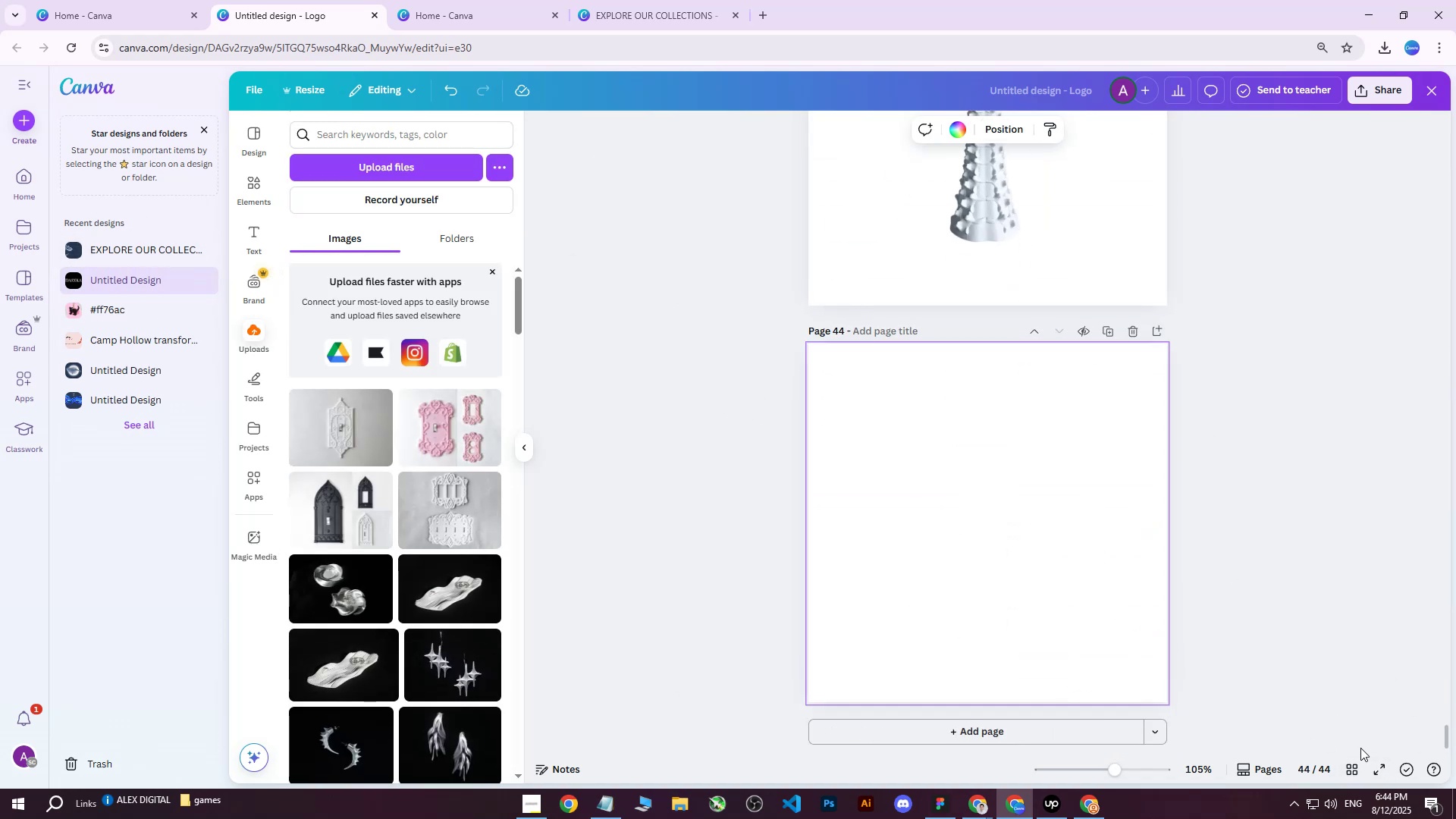 
left_click([1343, 770])
 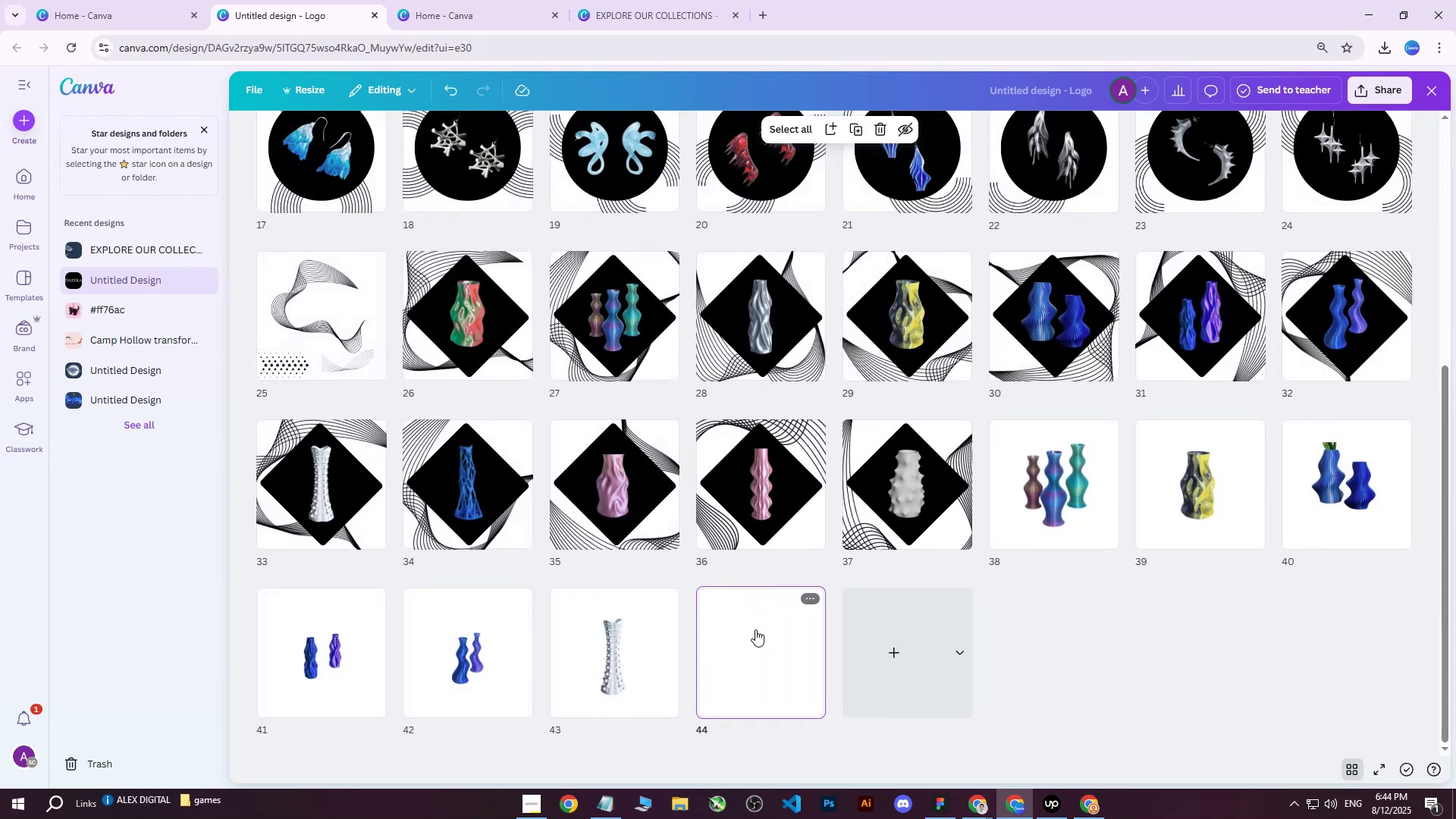 
scroll: coordinate [643, 425], scroll_direction: up, amount: 9.0
 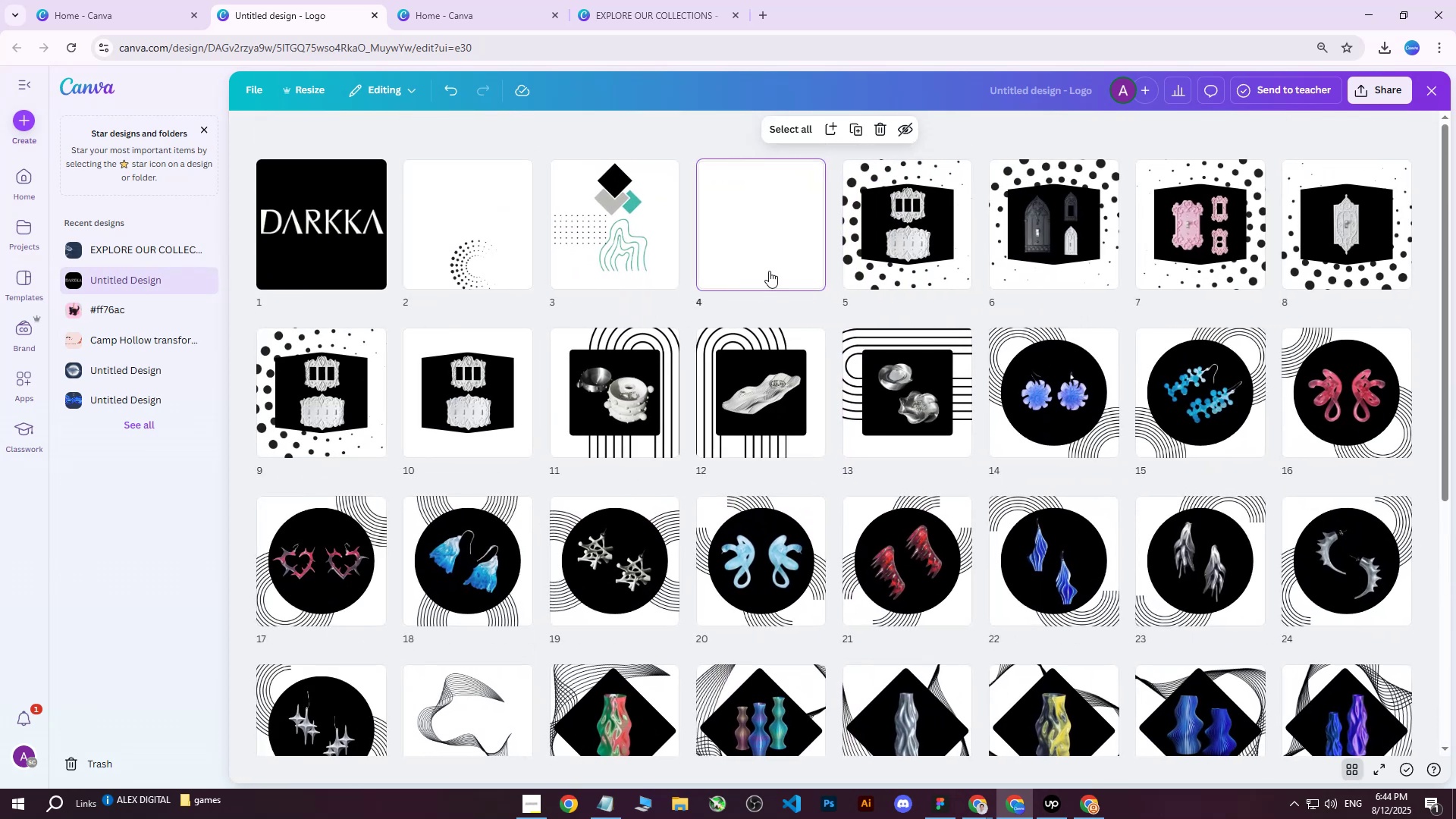 
double_click([761, 235])
 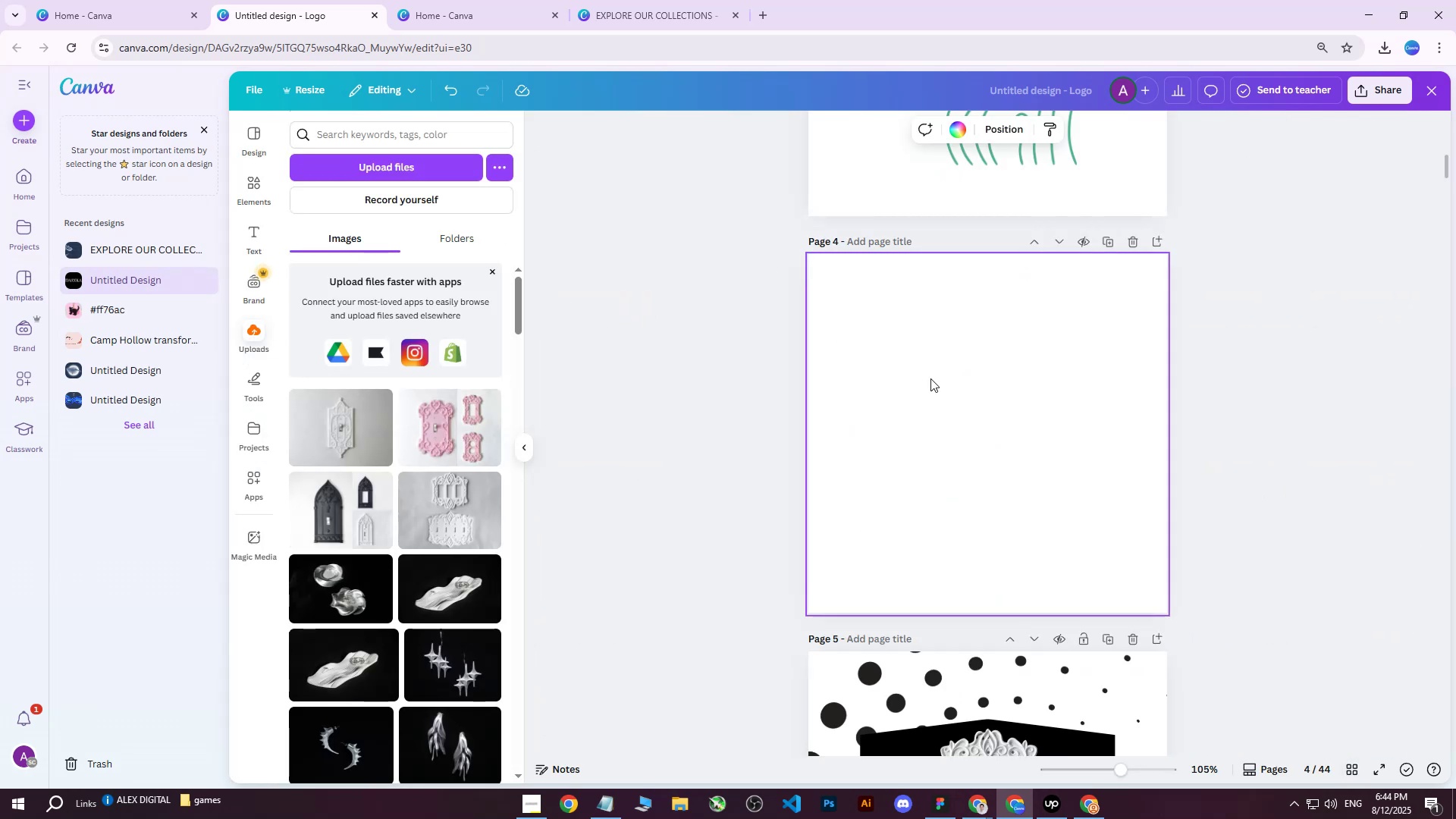 
scroll: coordinate [1227, 469], scroll_direction: down, amount: 4.0
 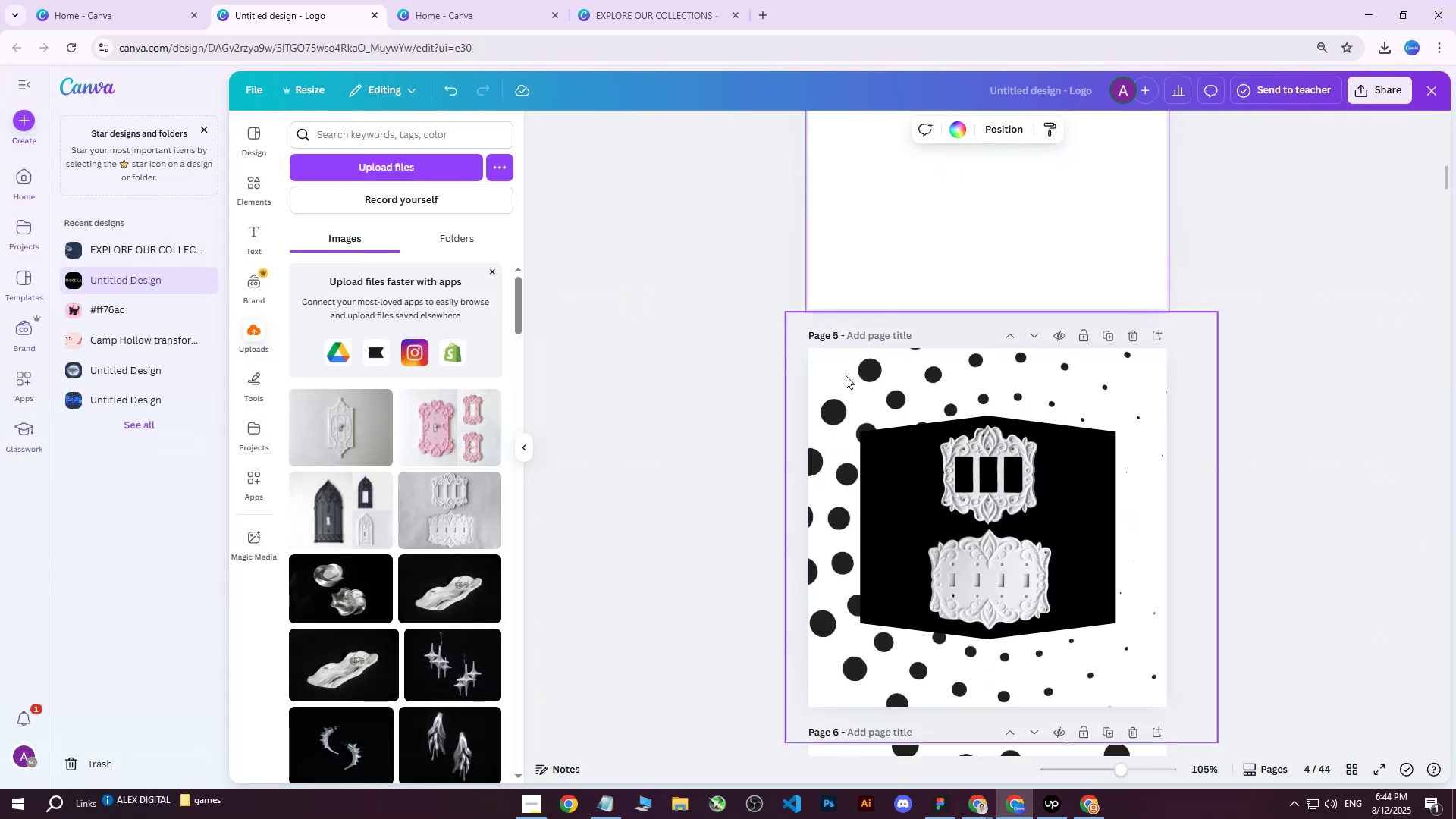 
left_click([846, 375])
 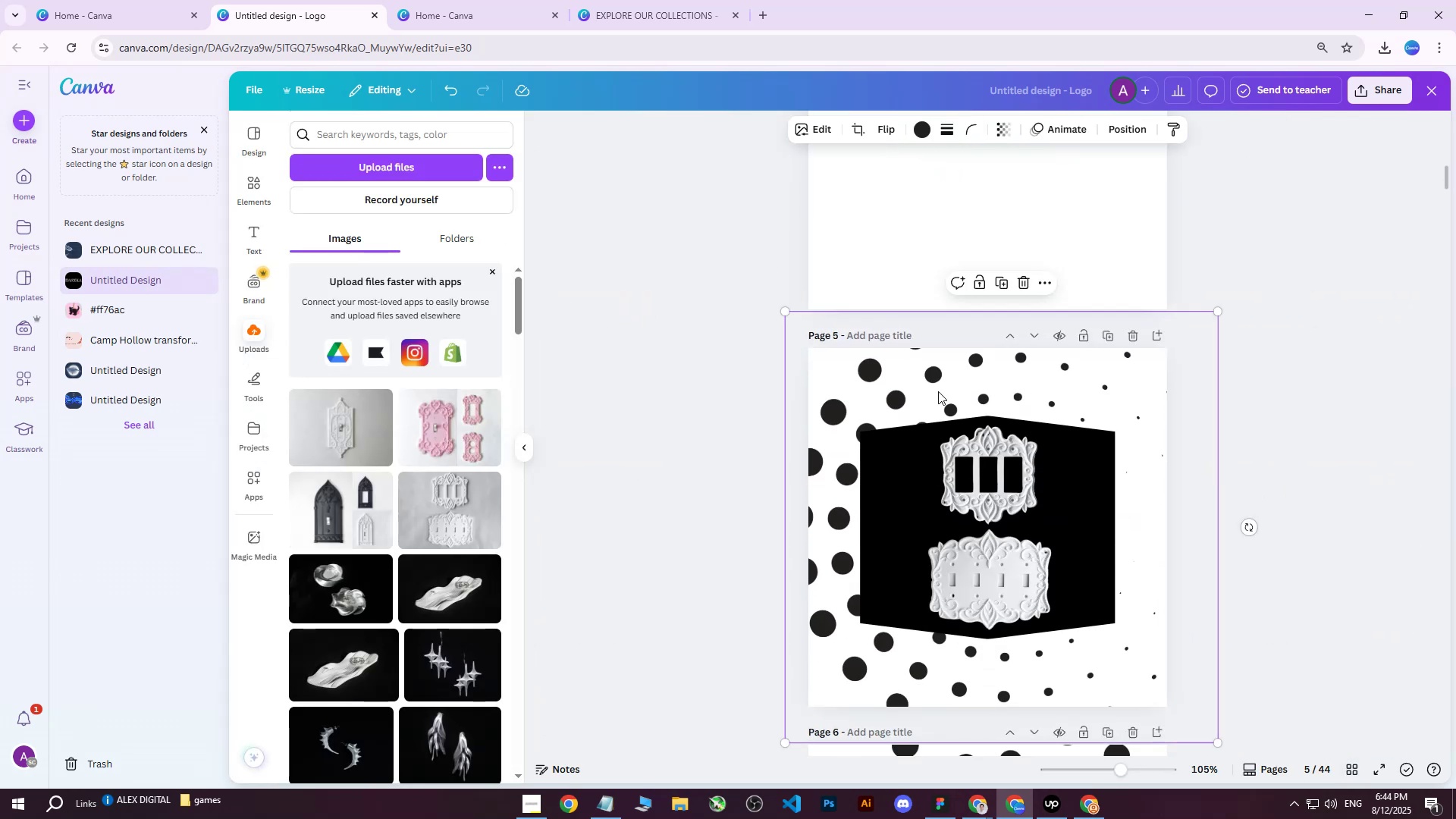 
key(Control+ControlLeft)
 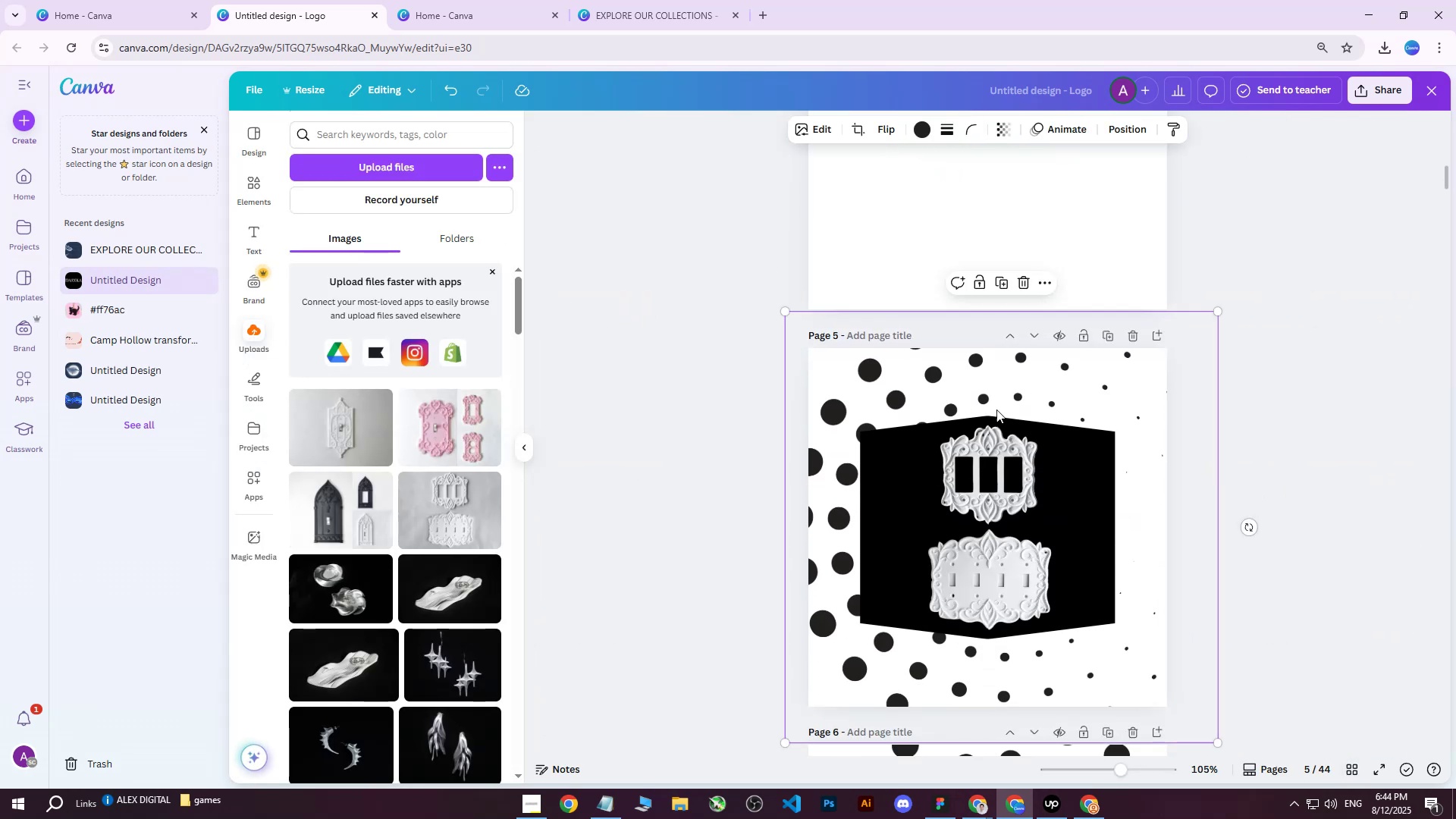 
key(Control+D)
 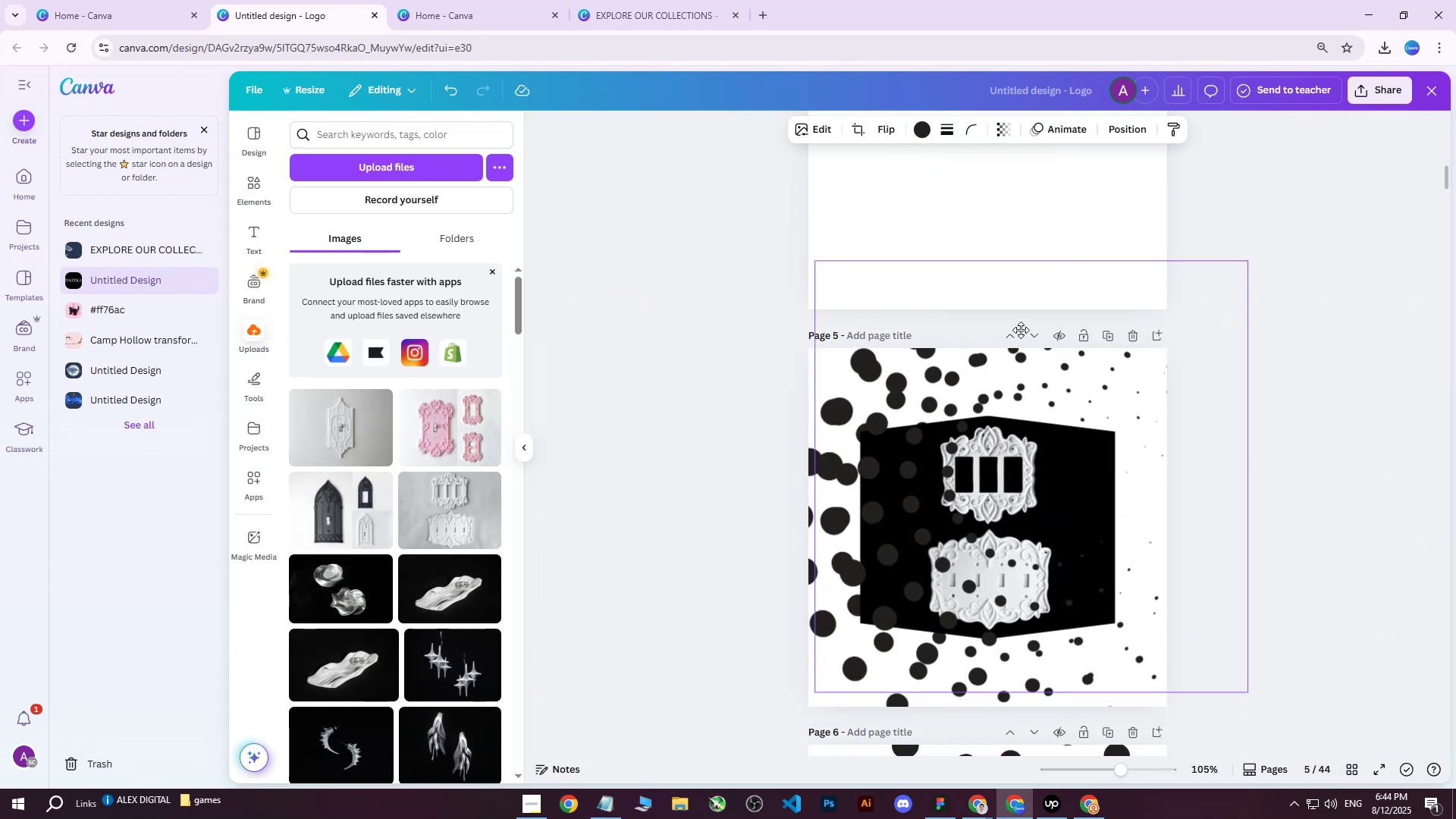 
scroll: coordinate [1012, 312], scroll_direction: up, amount: 5.0
 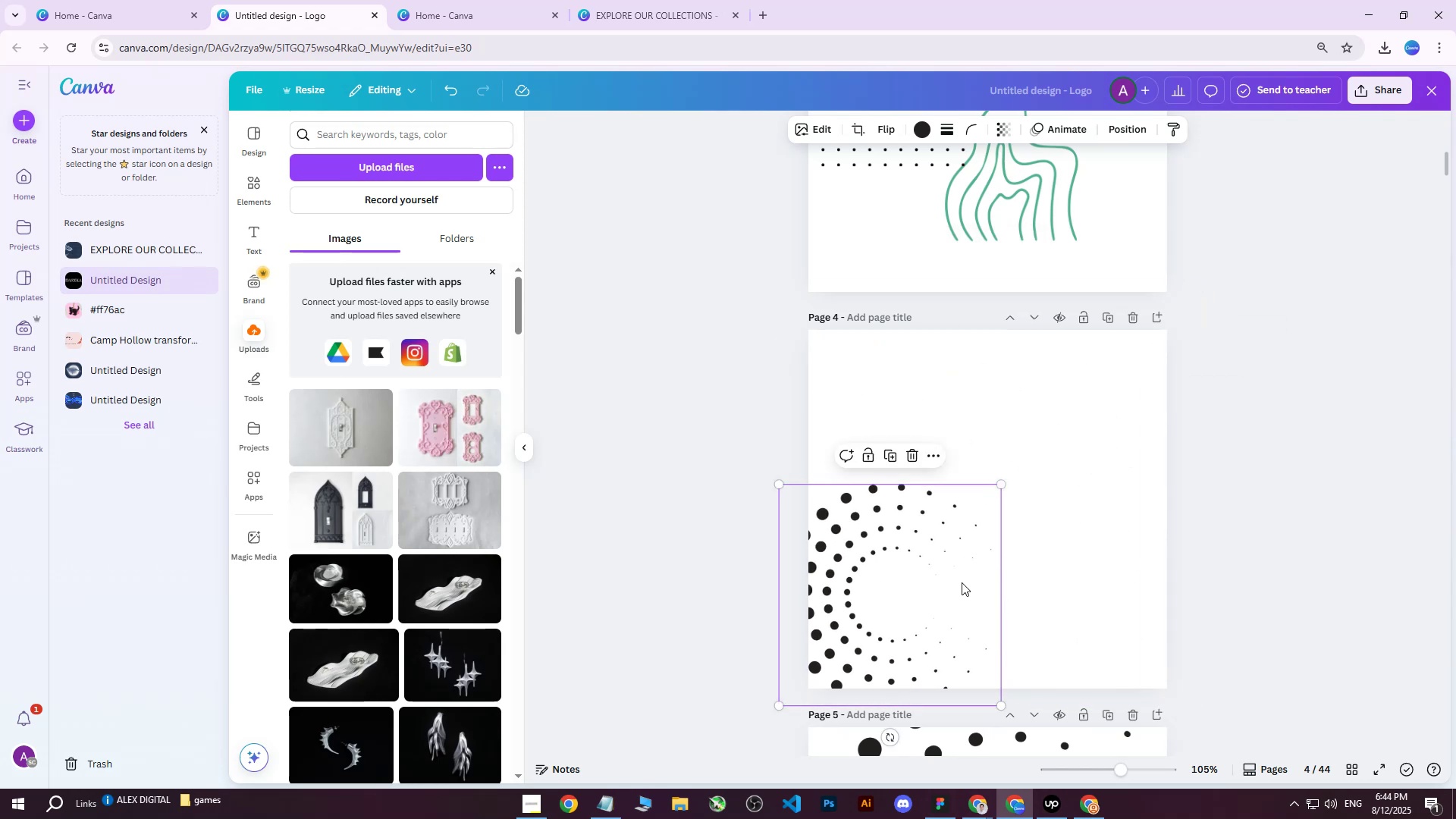 
mouse_move([1039, 485])
 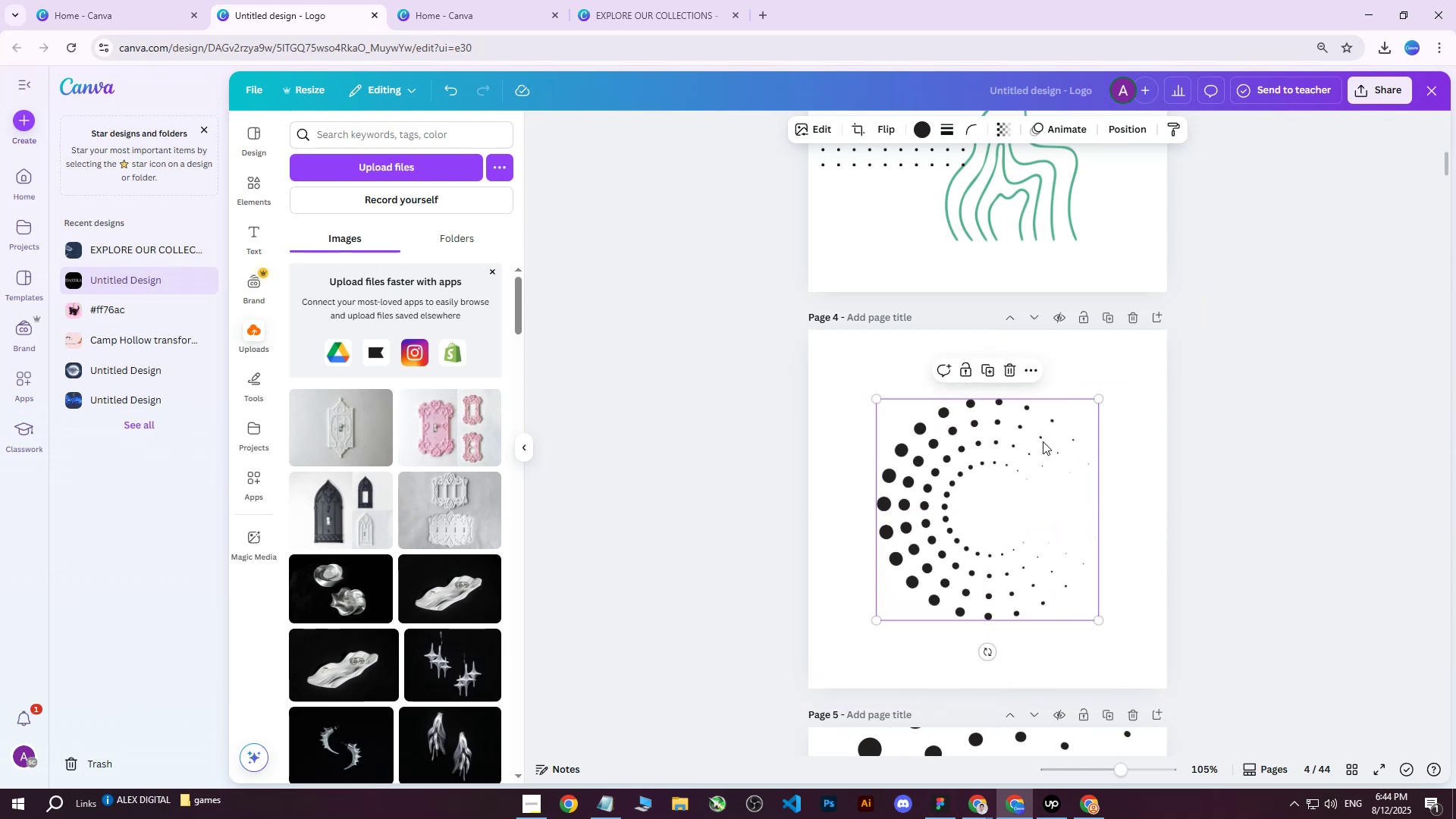 
left_click([1232, 386])
 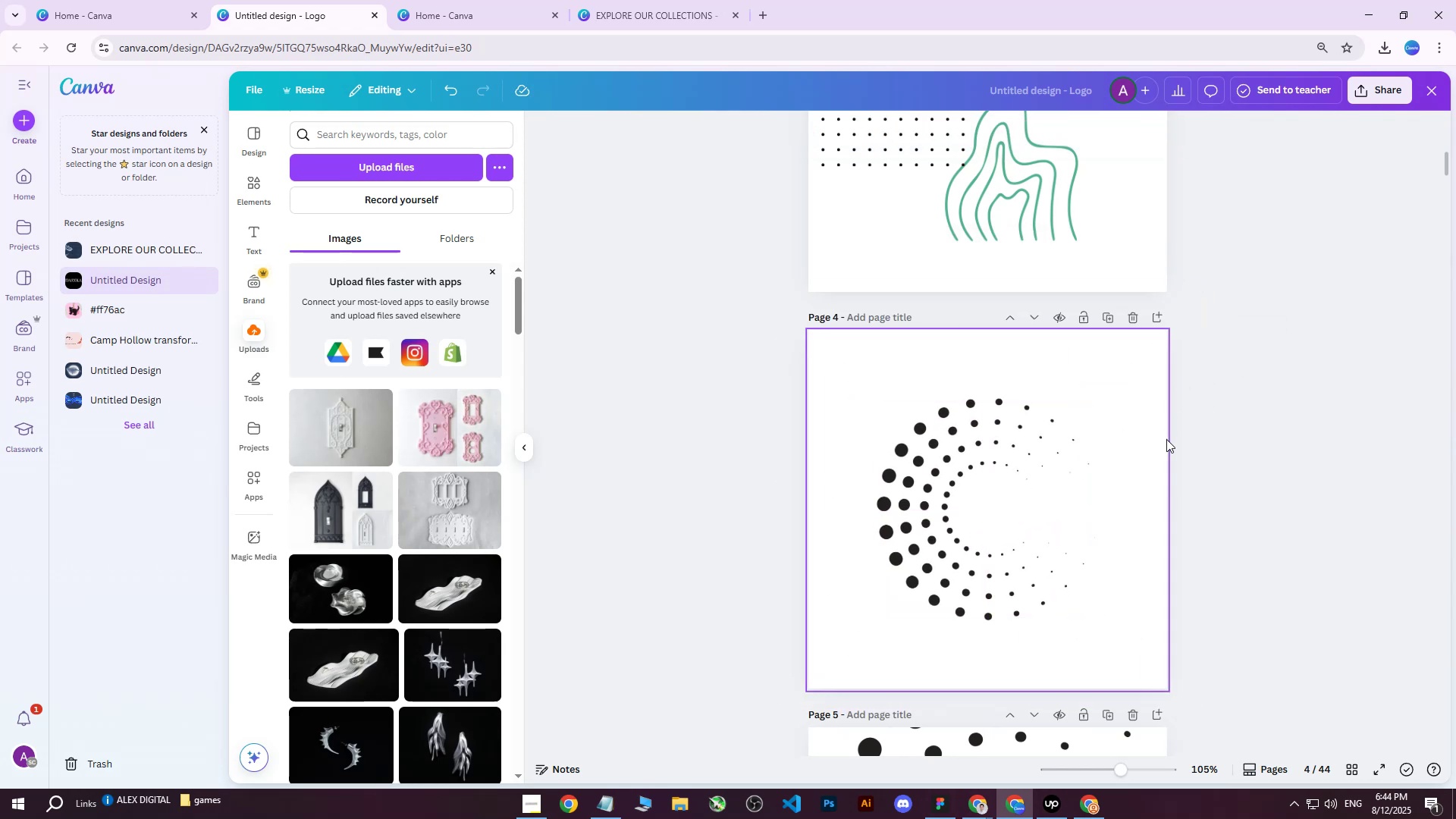 
left_click([1272, 383])
 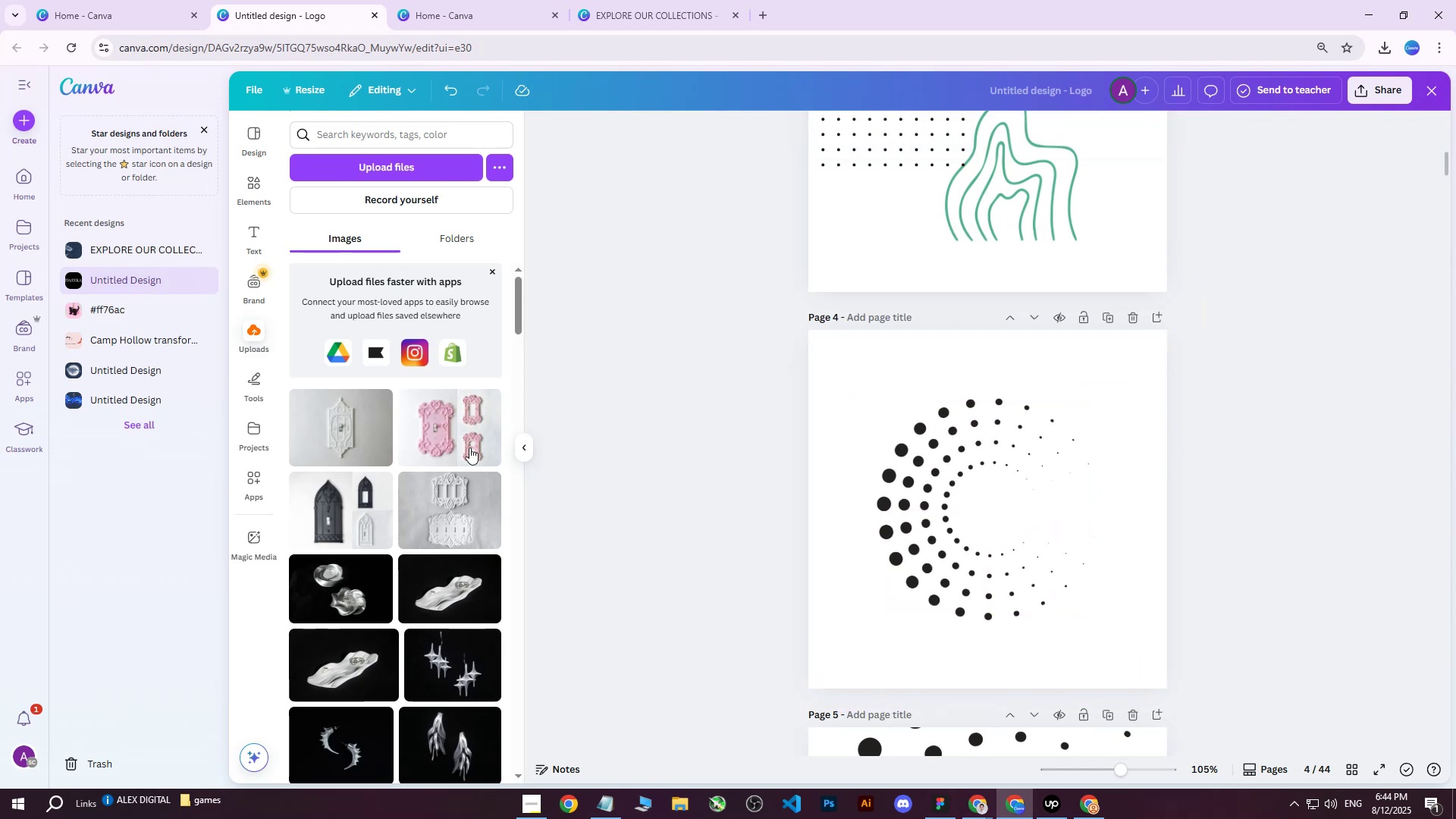 
mouse_move([475, 595])
 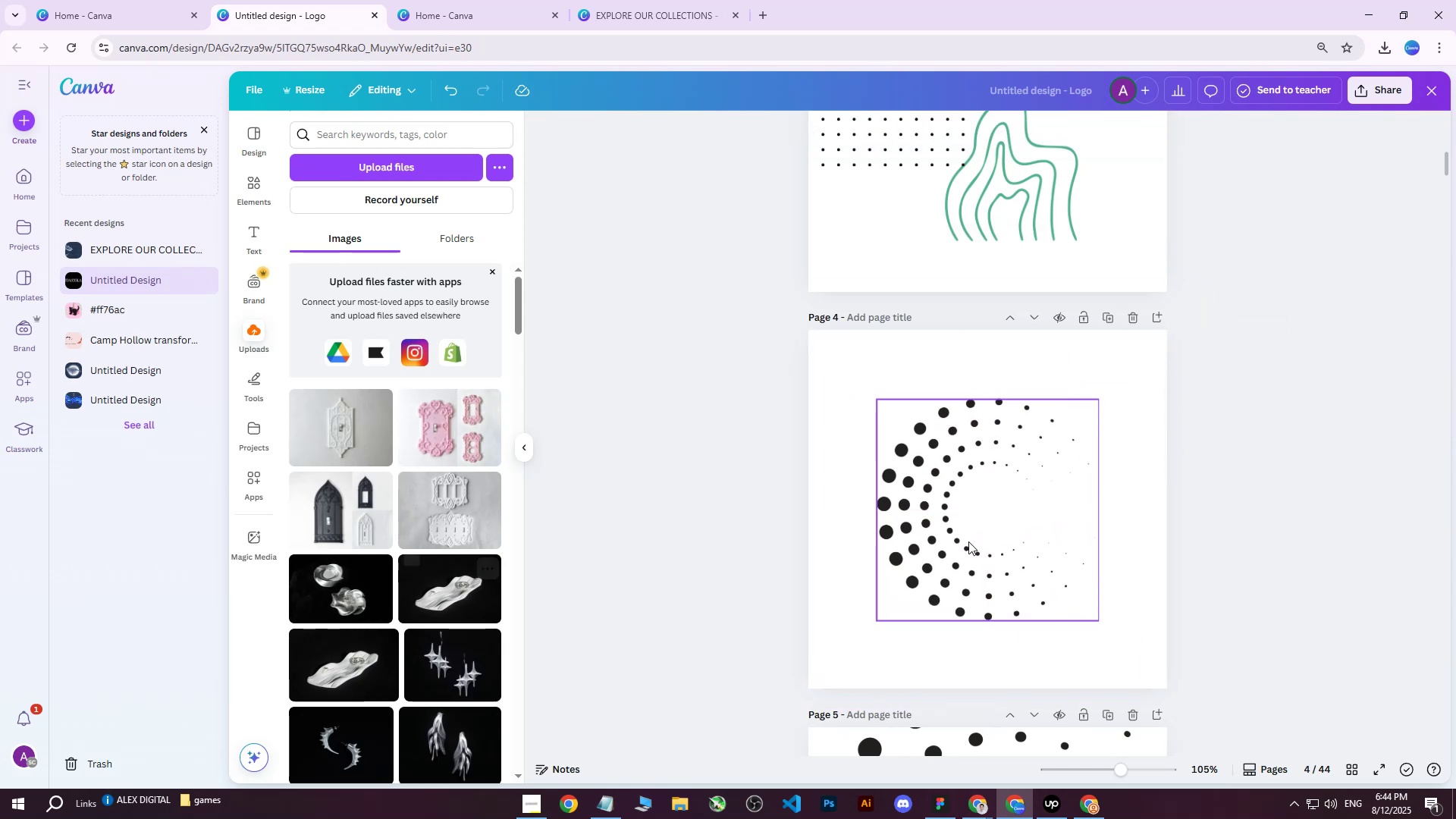 
scroll: coordinate [972, 542], scroll_direction: down, amount: 7.0
 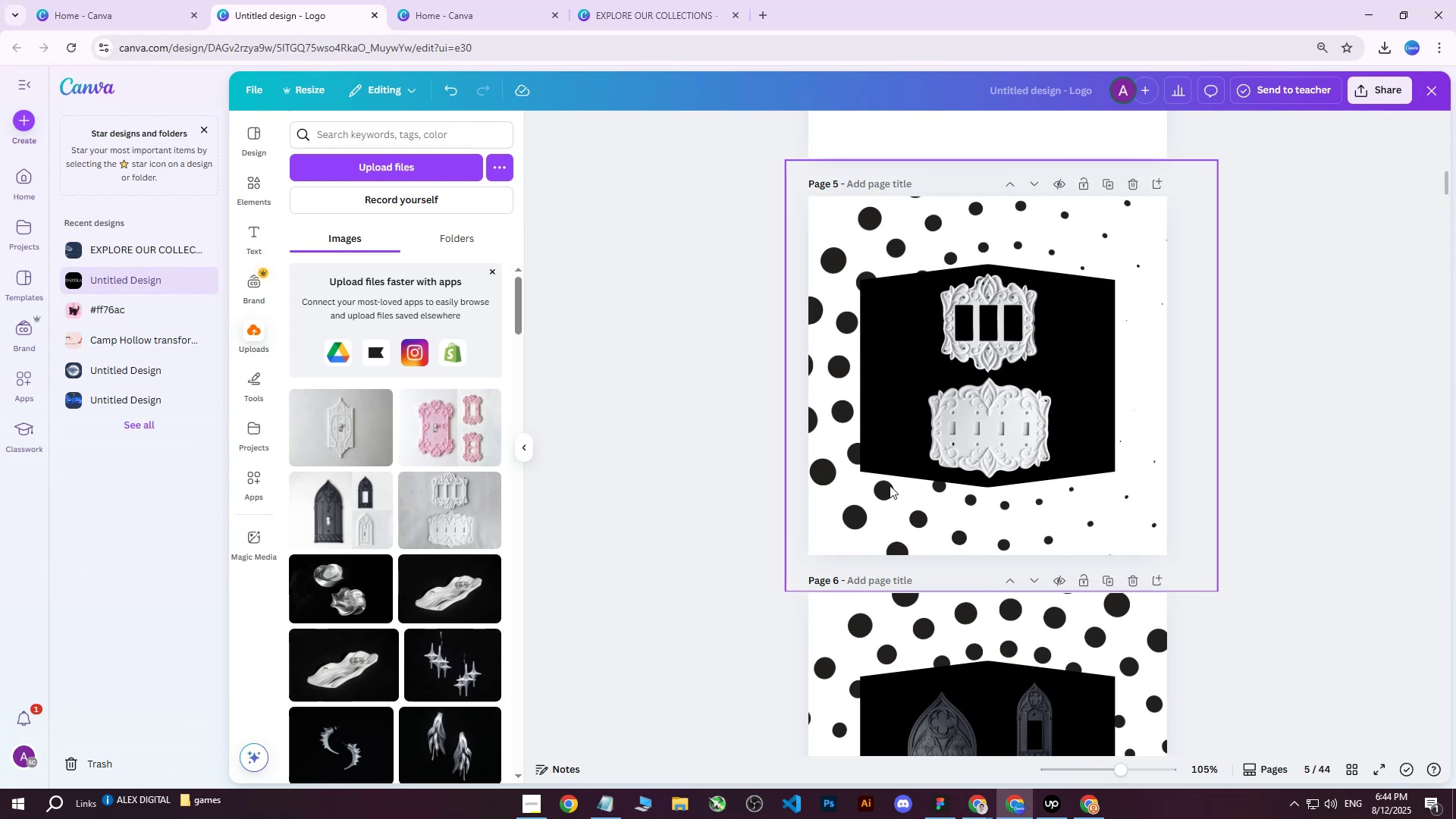 
scroll: coordinate [750, 485], scroll_direction: up, amount: 1.0
 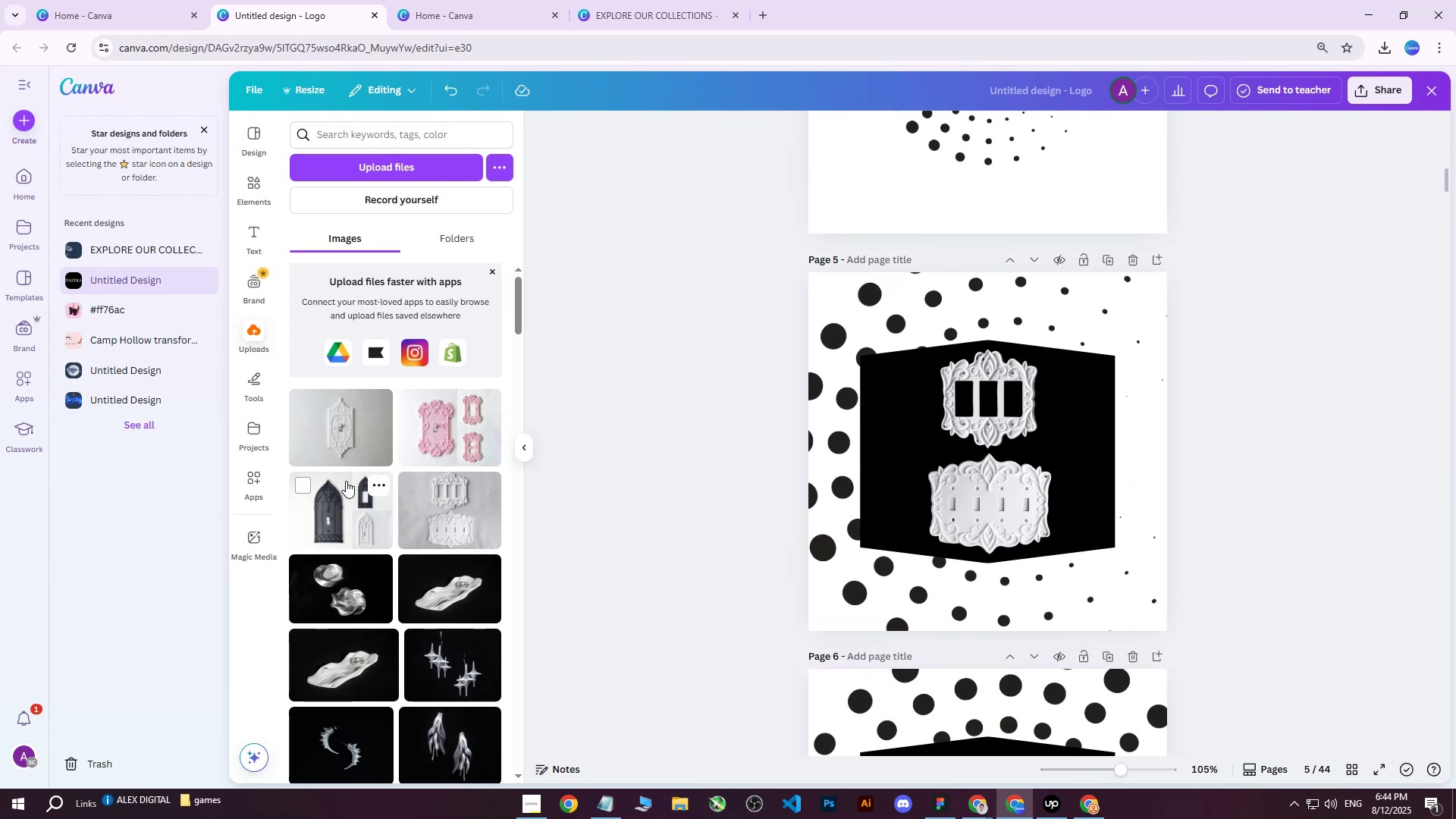 
left_click([354, 437])
 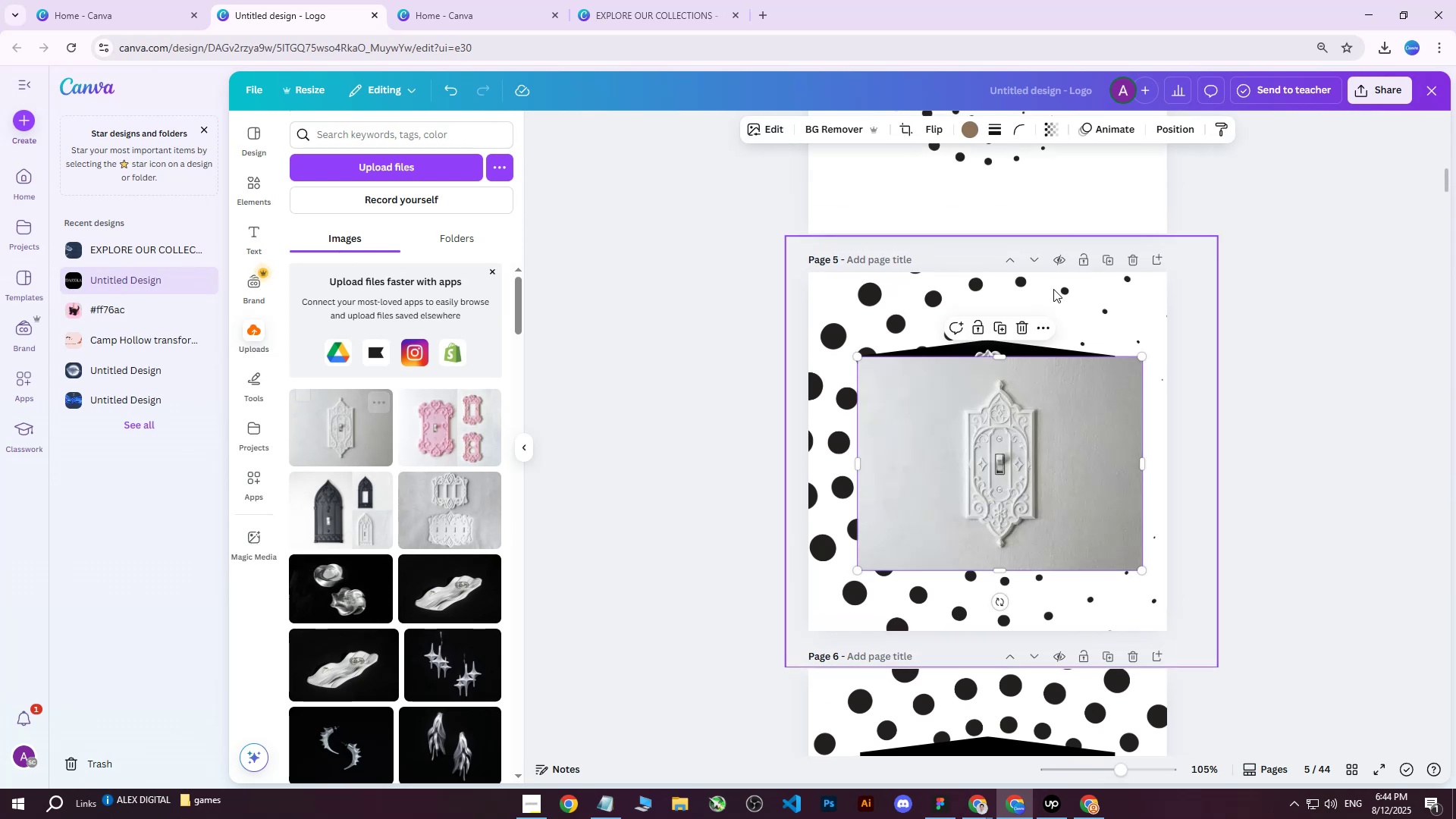 
scroll: coordinate [1088, 314], scroll_direction: up, amount: 4.0
 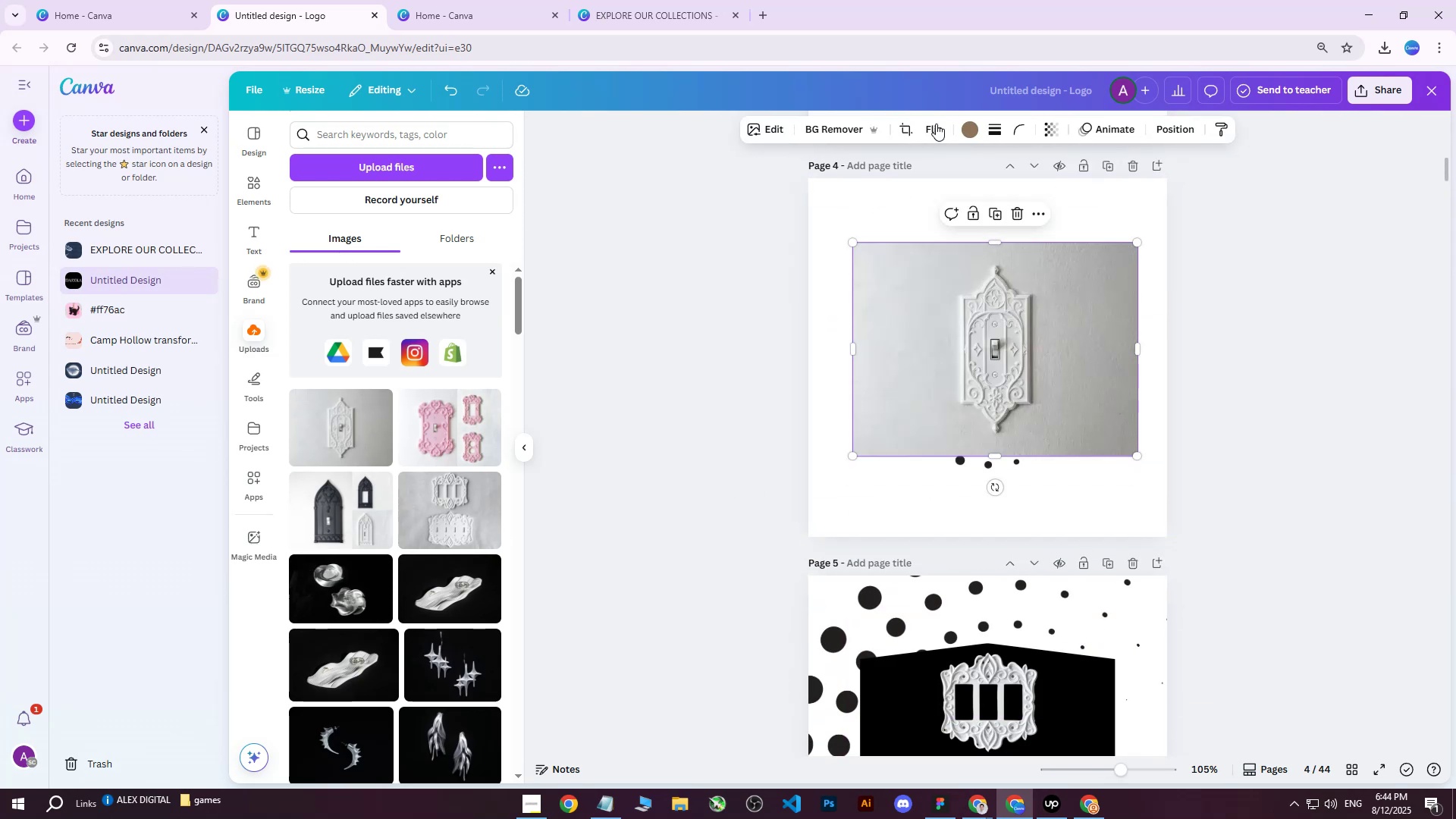 
left_click([844, 130])
 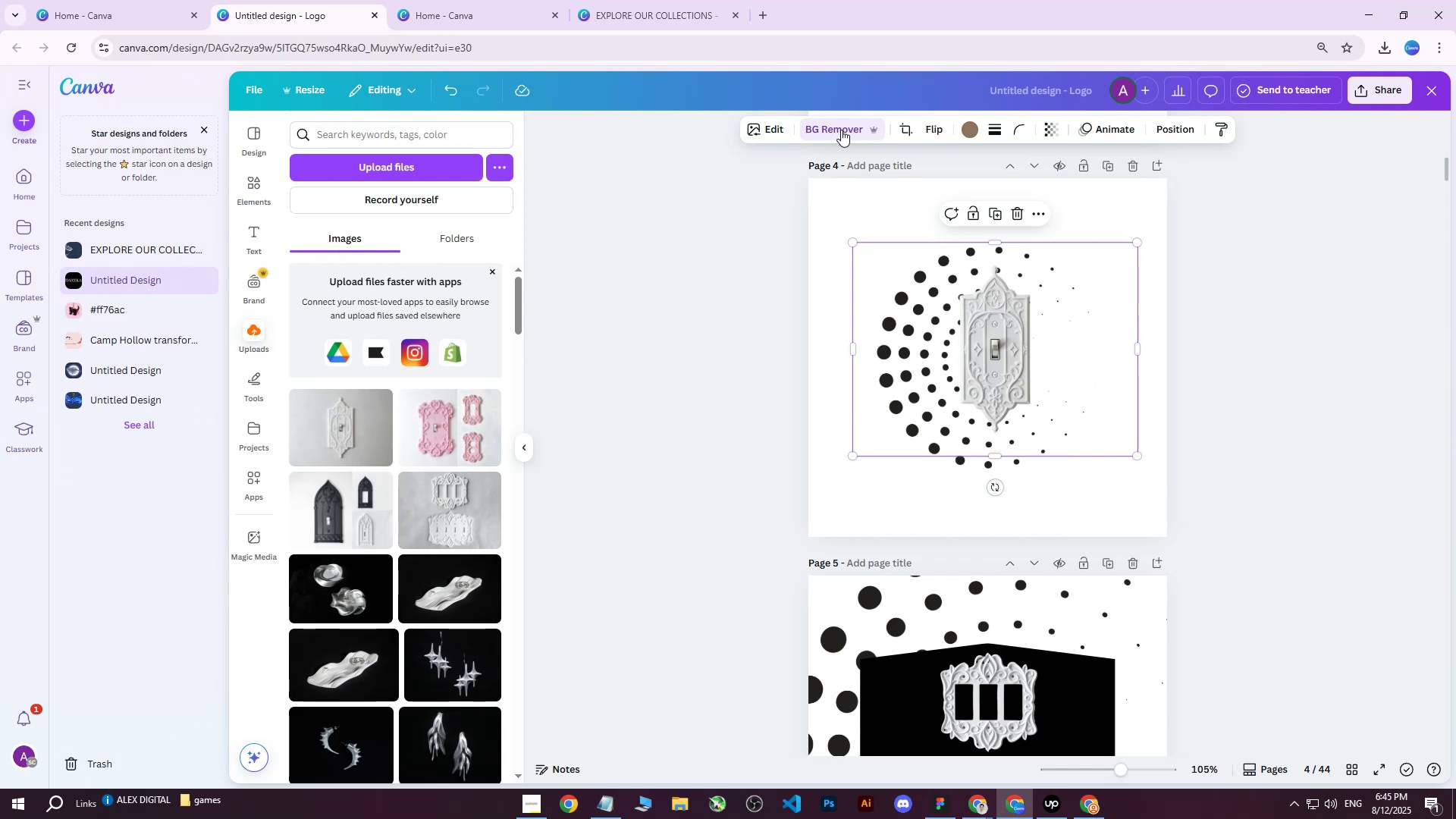 
wait(14.14)
 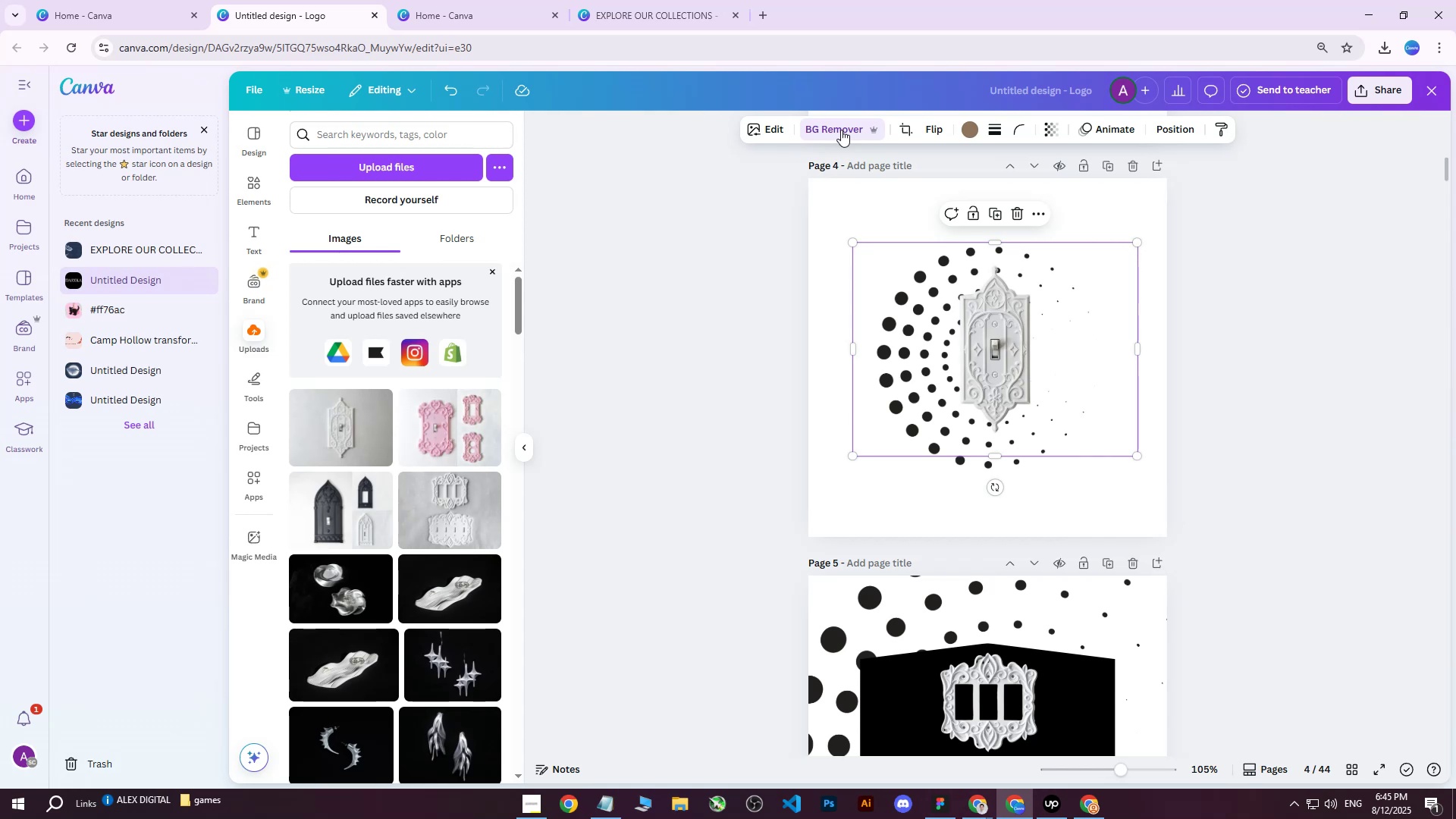 
double_click([818, 413])
 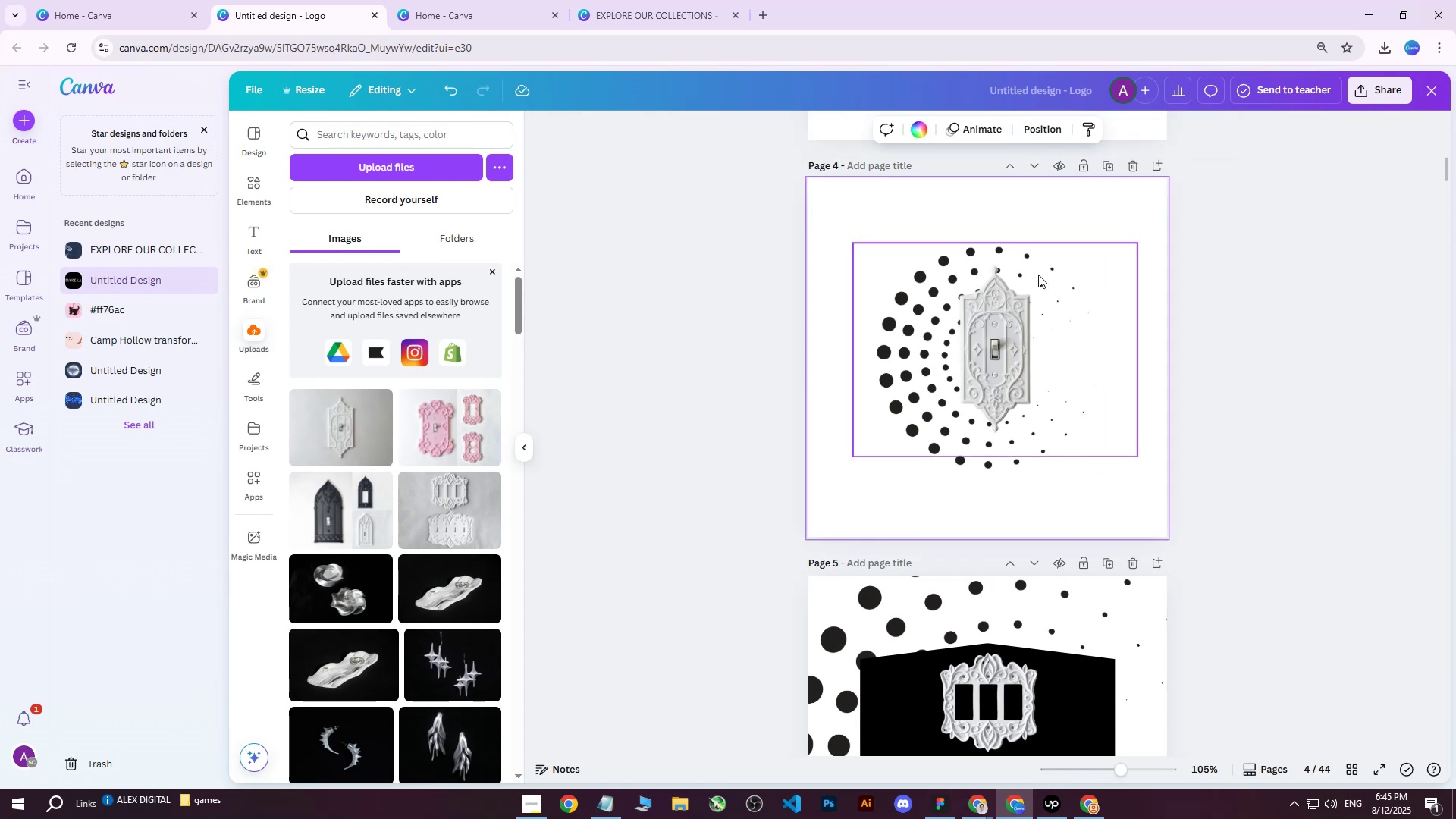 
hold_key(key=ControlLeft, duration=0.4)
scroll: coordinate [1208, 221], scroll_direction: up, amount: 3.0
 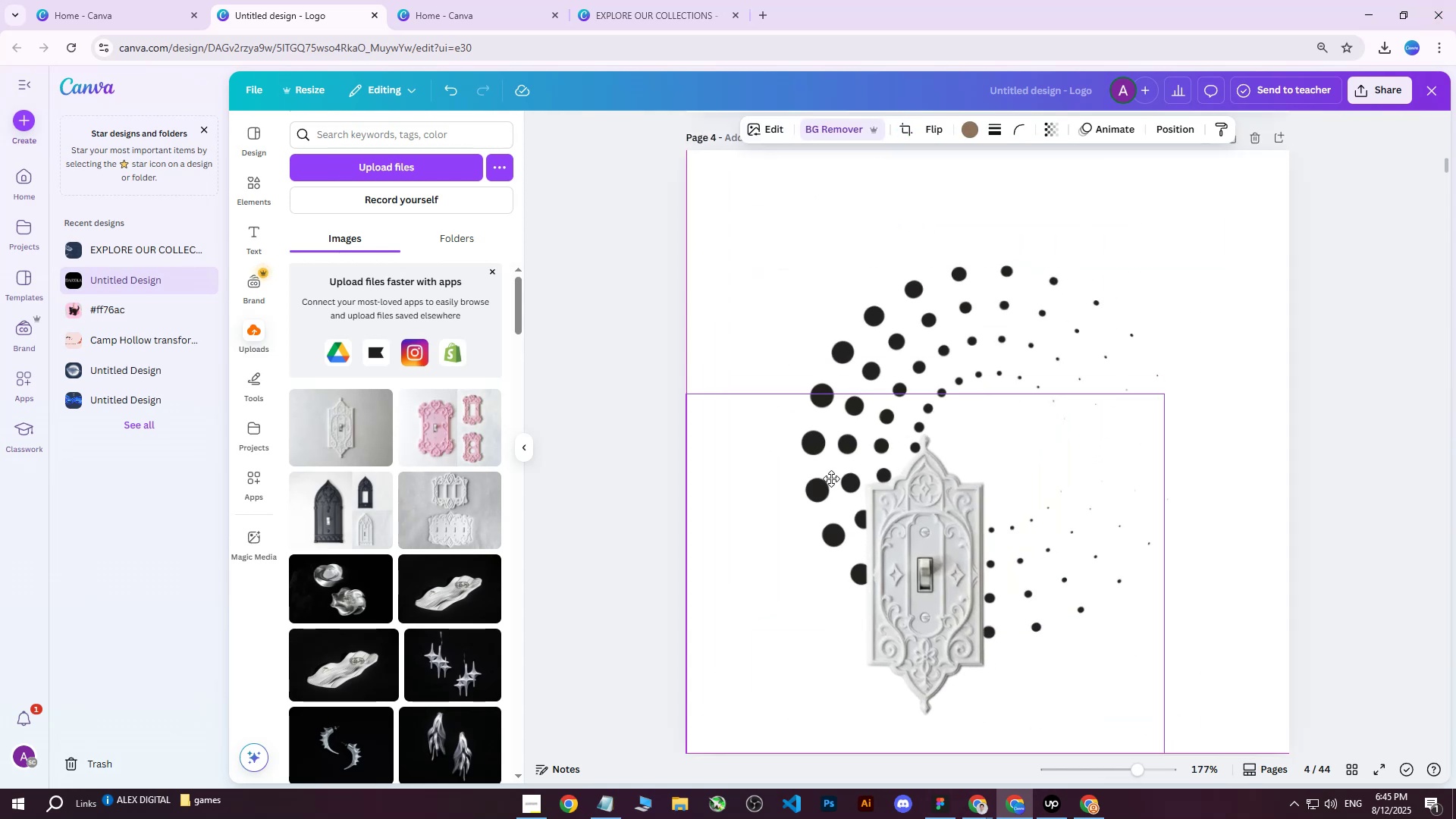 
left_click([947, 293])
 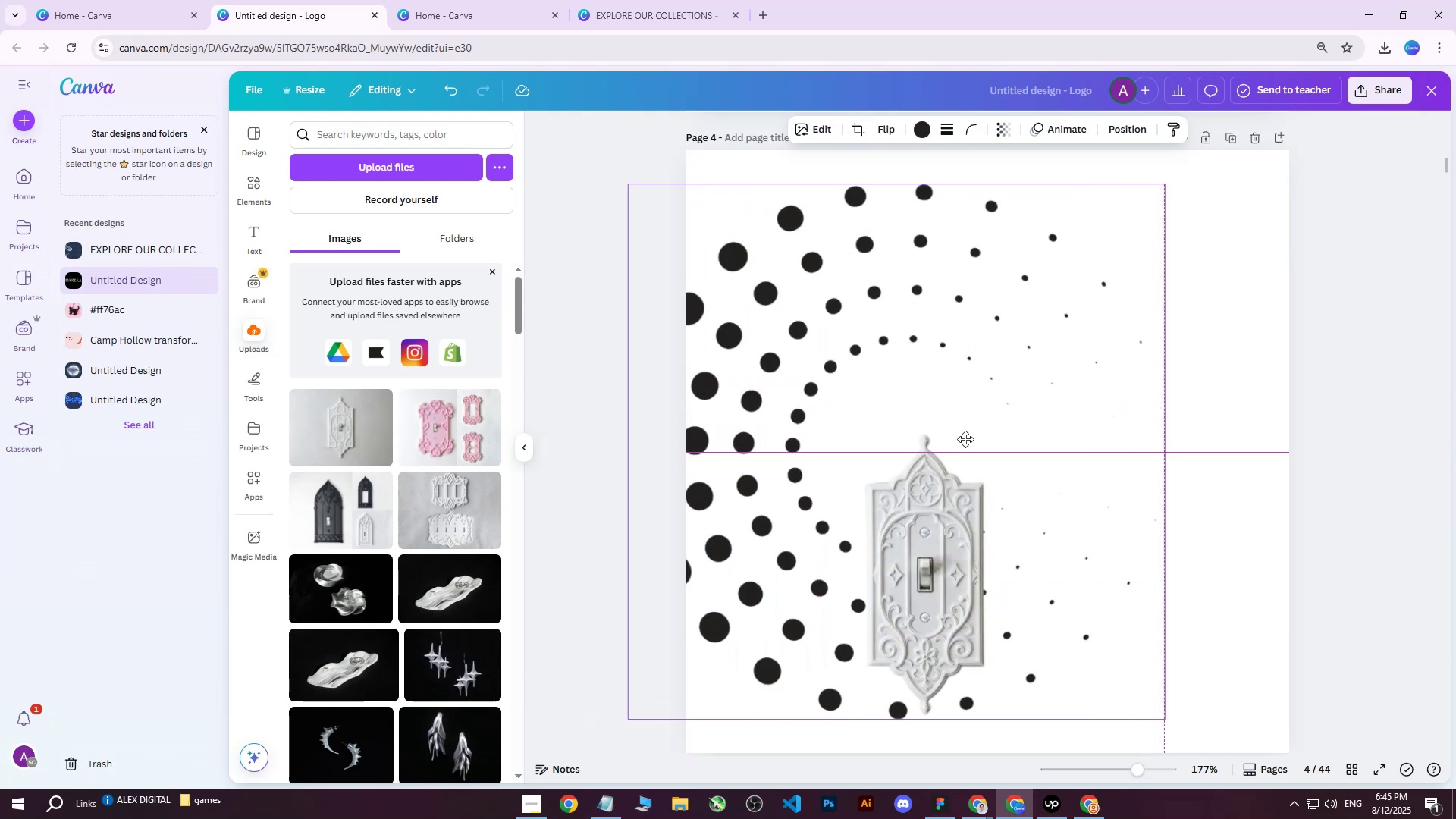 
hold_key(key=ControlLeft, duration=0.55)
scroll: coordinate [984, 434], scroll_direction: down, amount: 4.0
 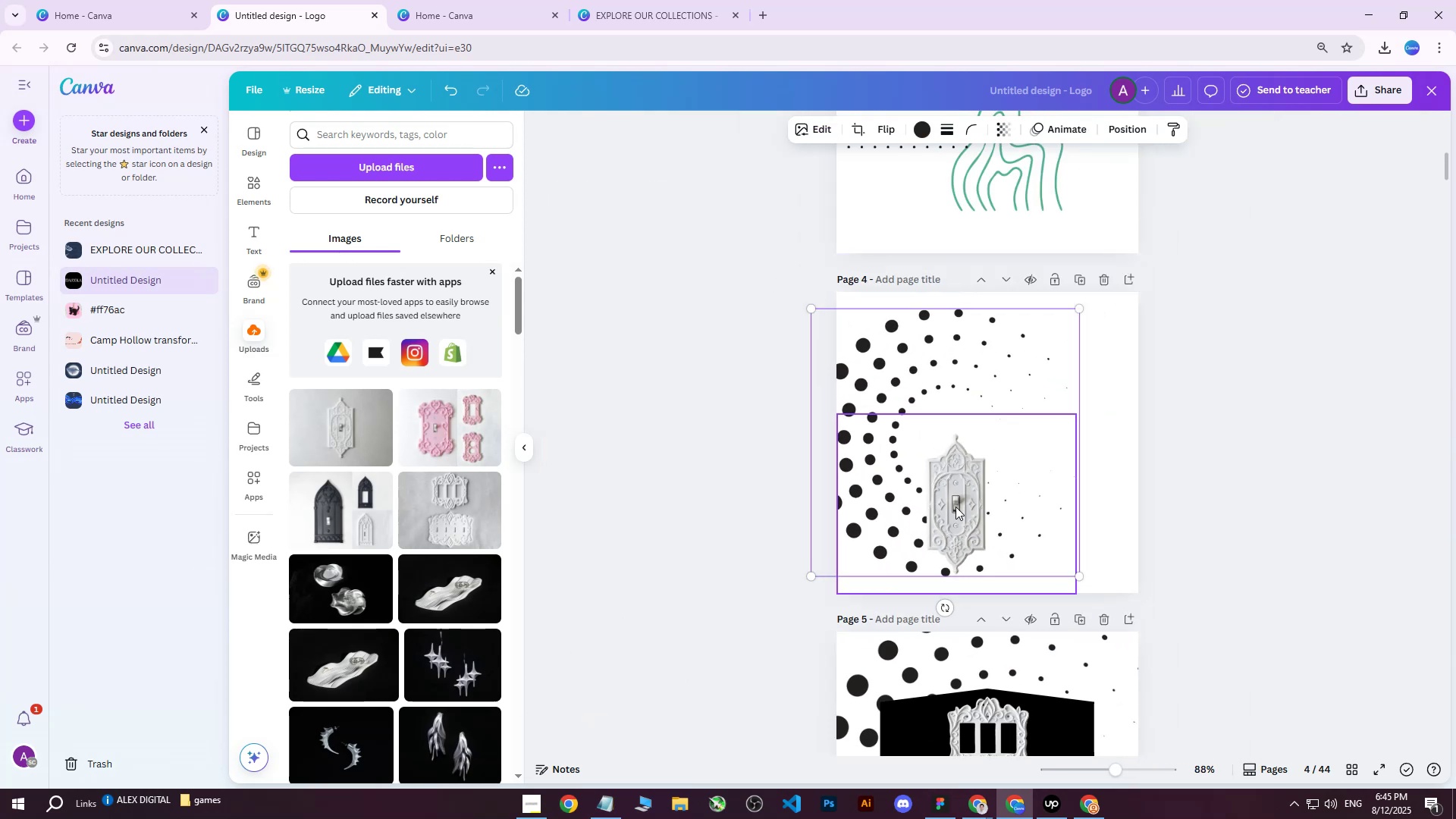 
left_click([956, 507])
 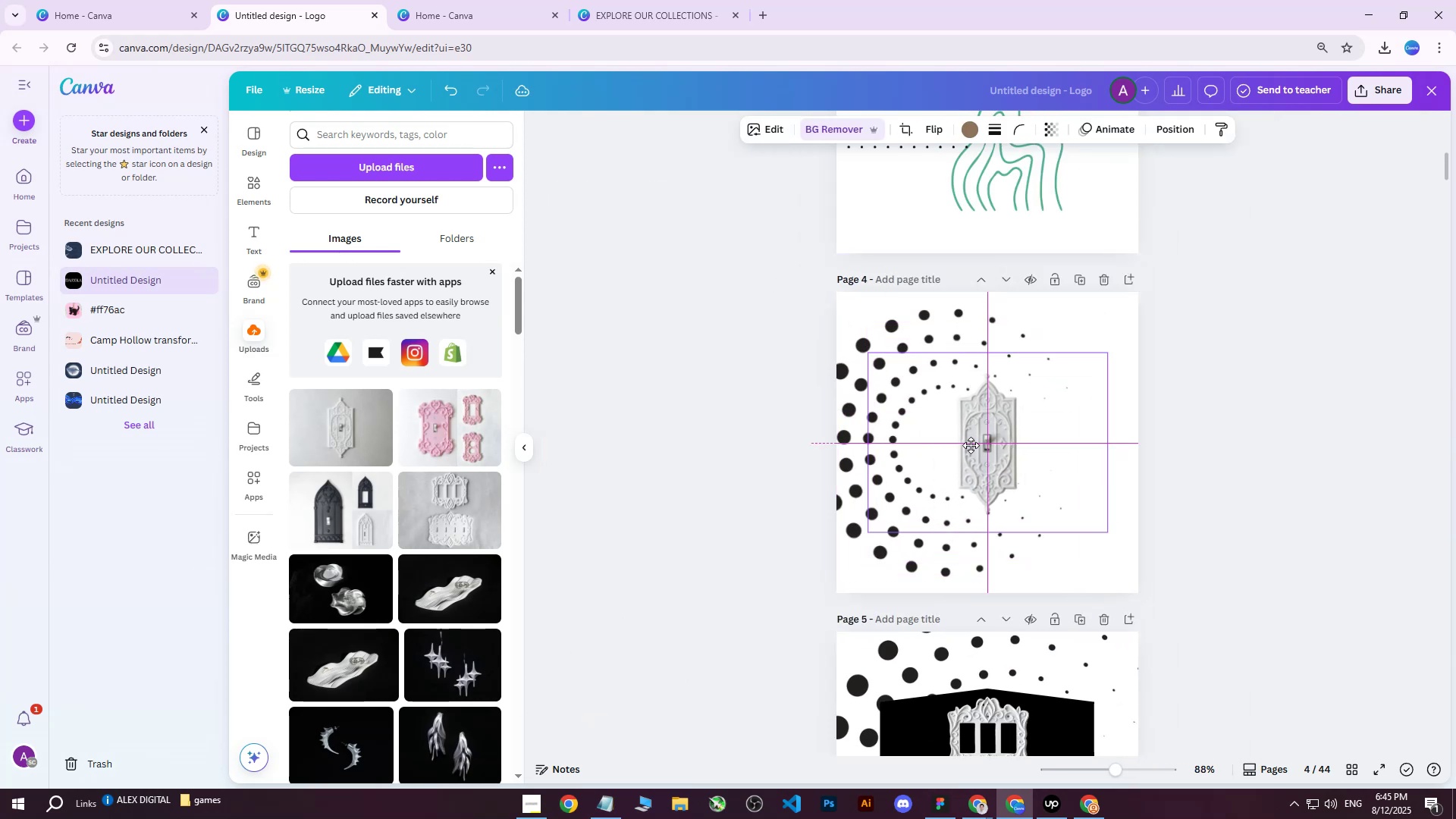 
hold_key(key=ControlLeft, duration=1.07)
scroll: coordinate [1257, 394], scroll_direction: down, amount: 2.0
 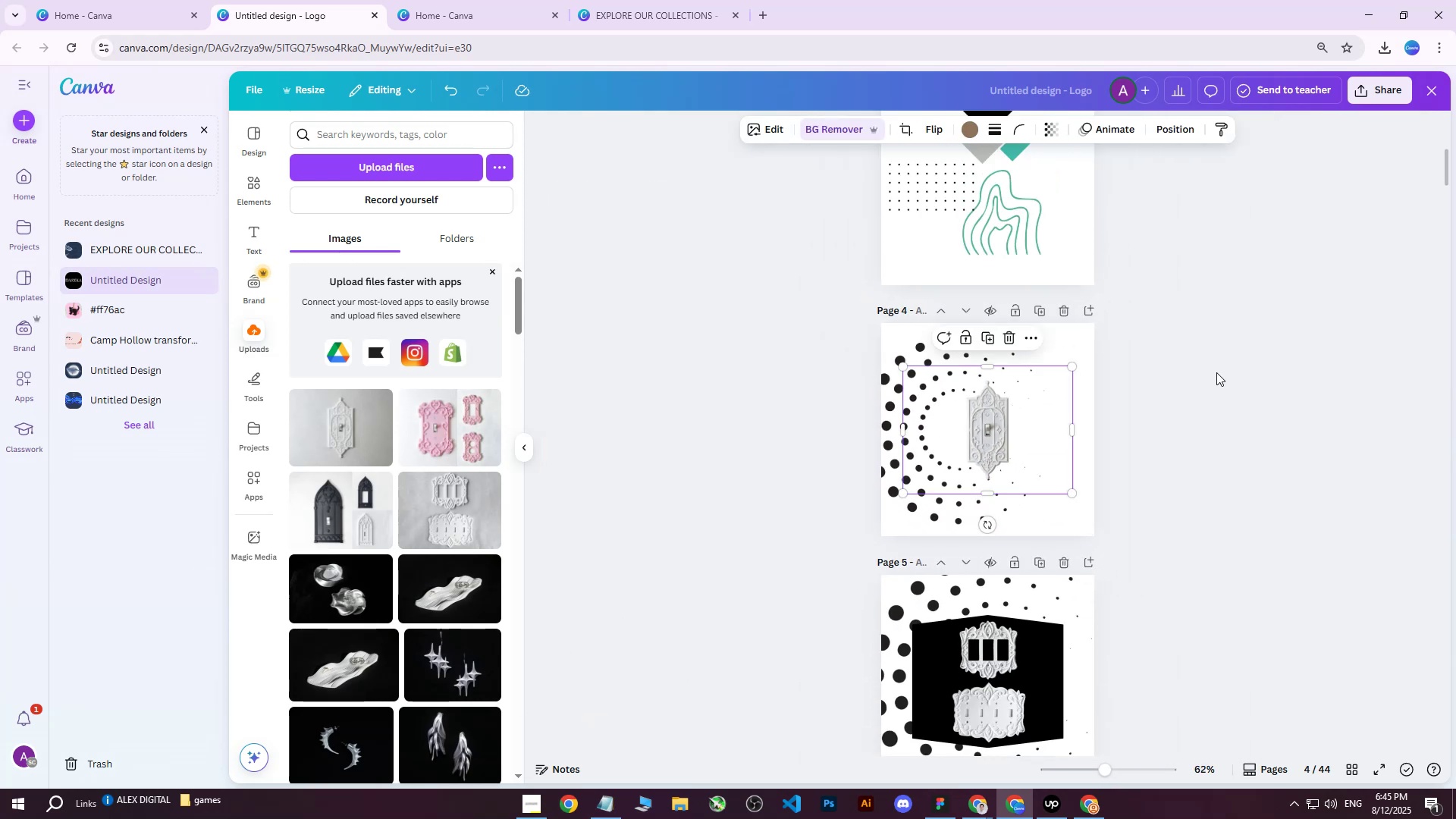 
left_click([1216, 372])
 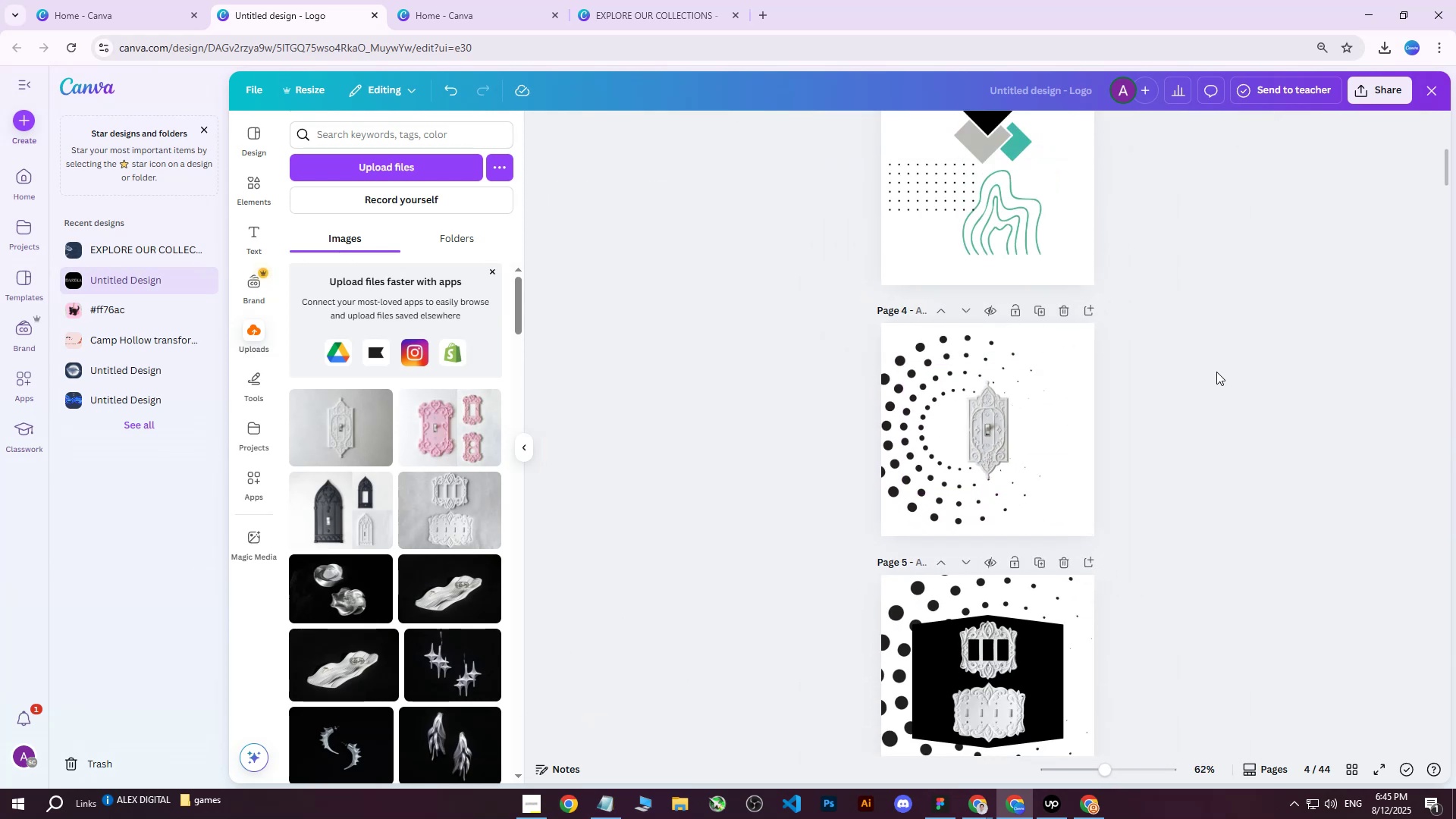 
hold_key(key=ControlLeft, duration=1.53)
scroll: coordinate [1222, 524], scroll_direction: down, amount: 3.0
 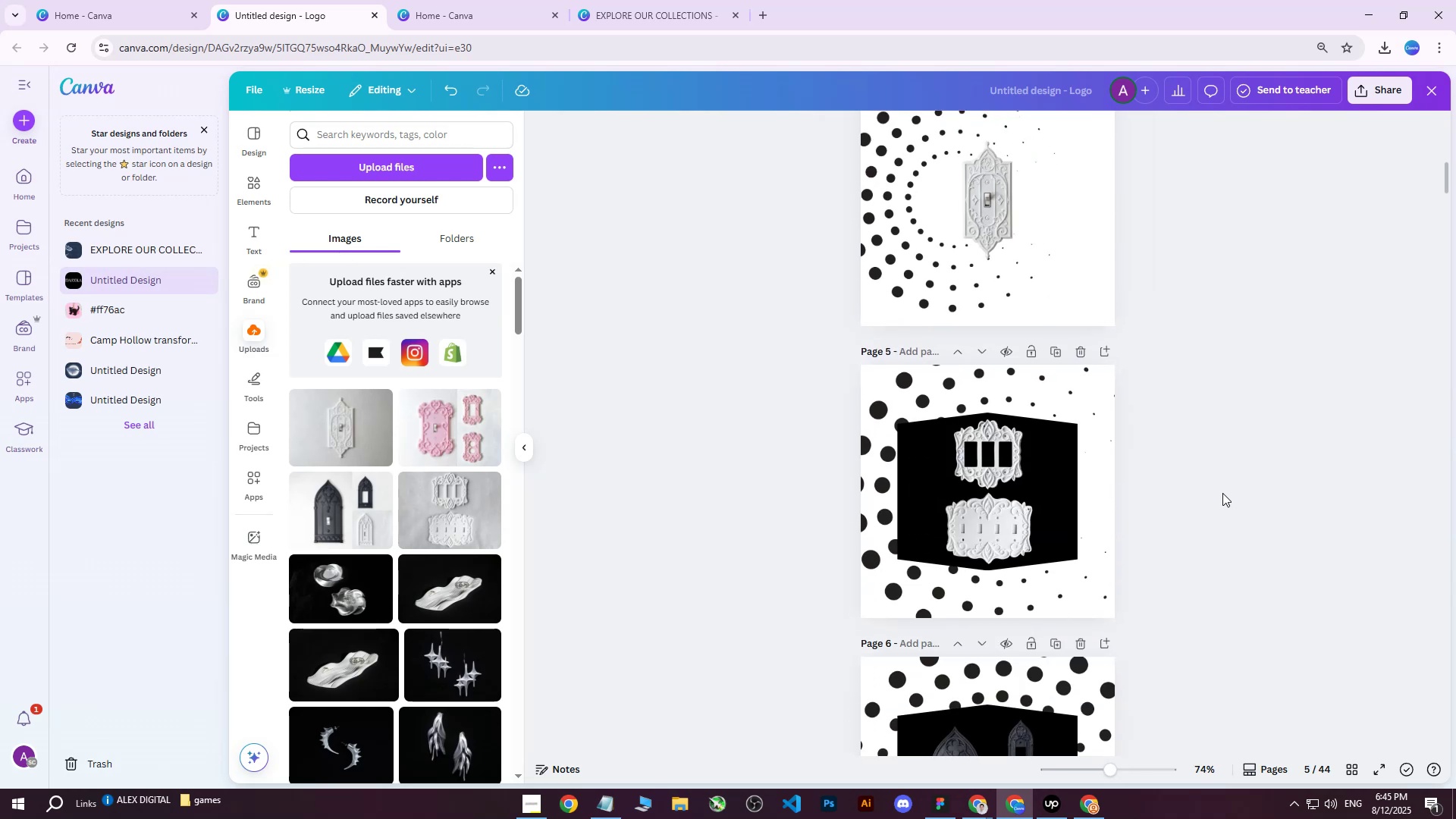 
key(Control+ControlLeft)
 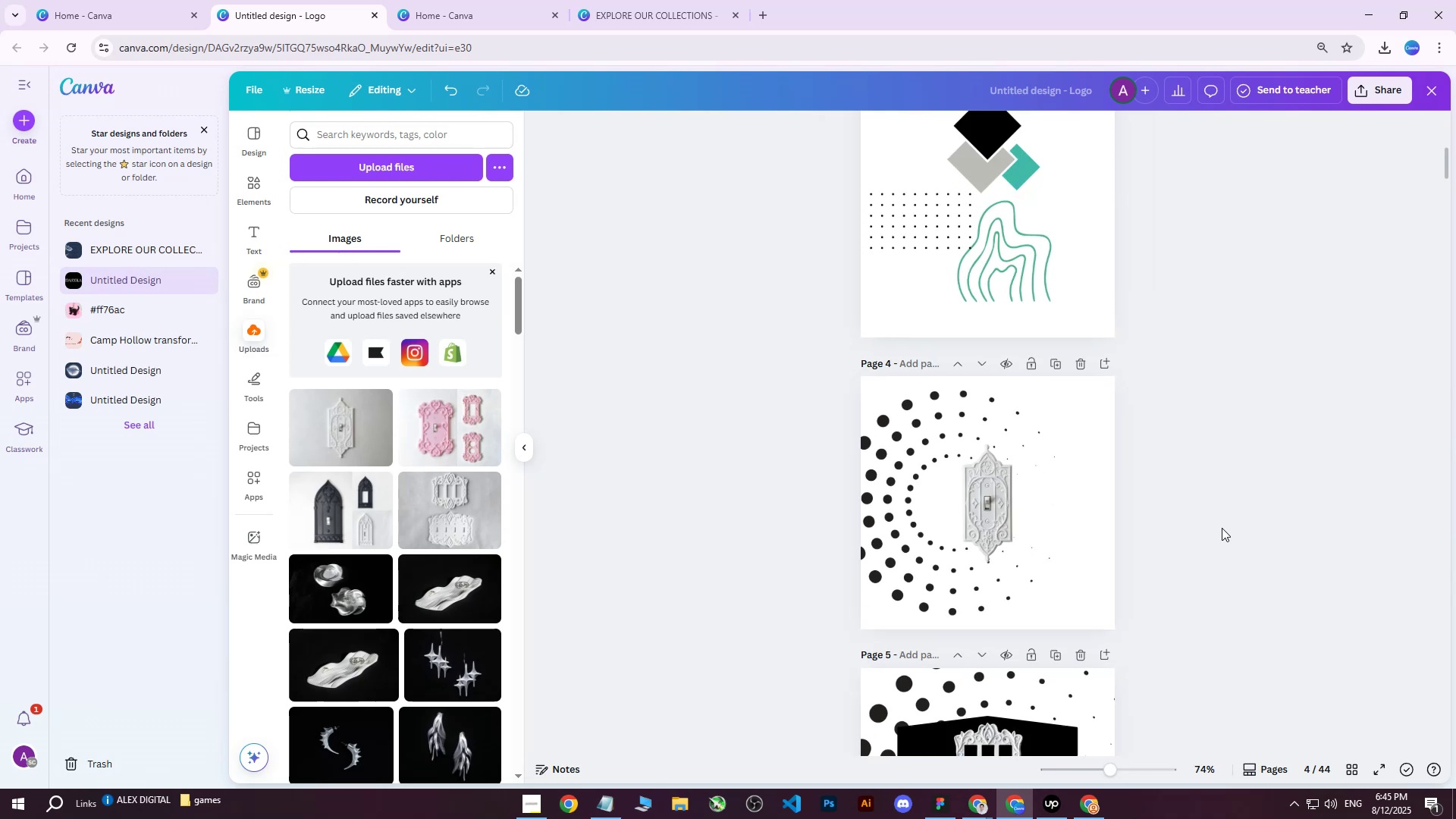 
key(Control+ControlLeft)
 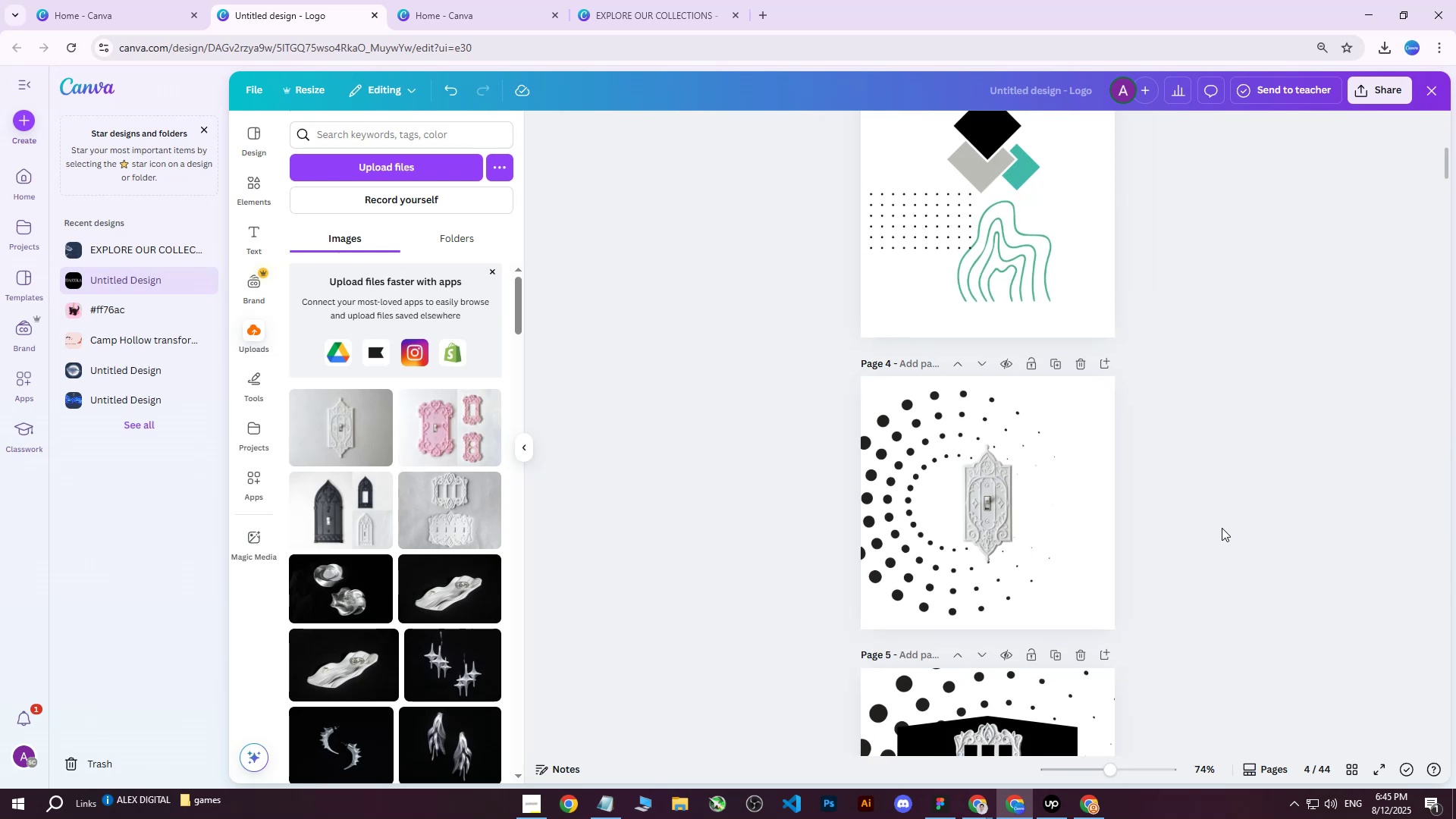 
key(Control+ControlLeft)
 